 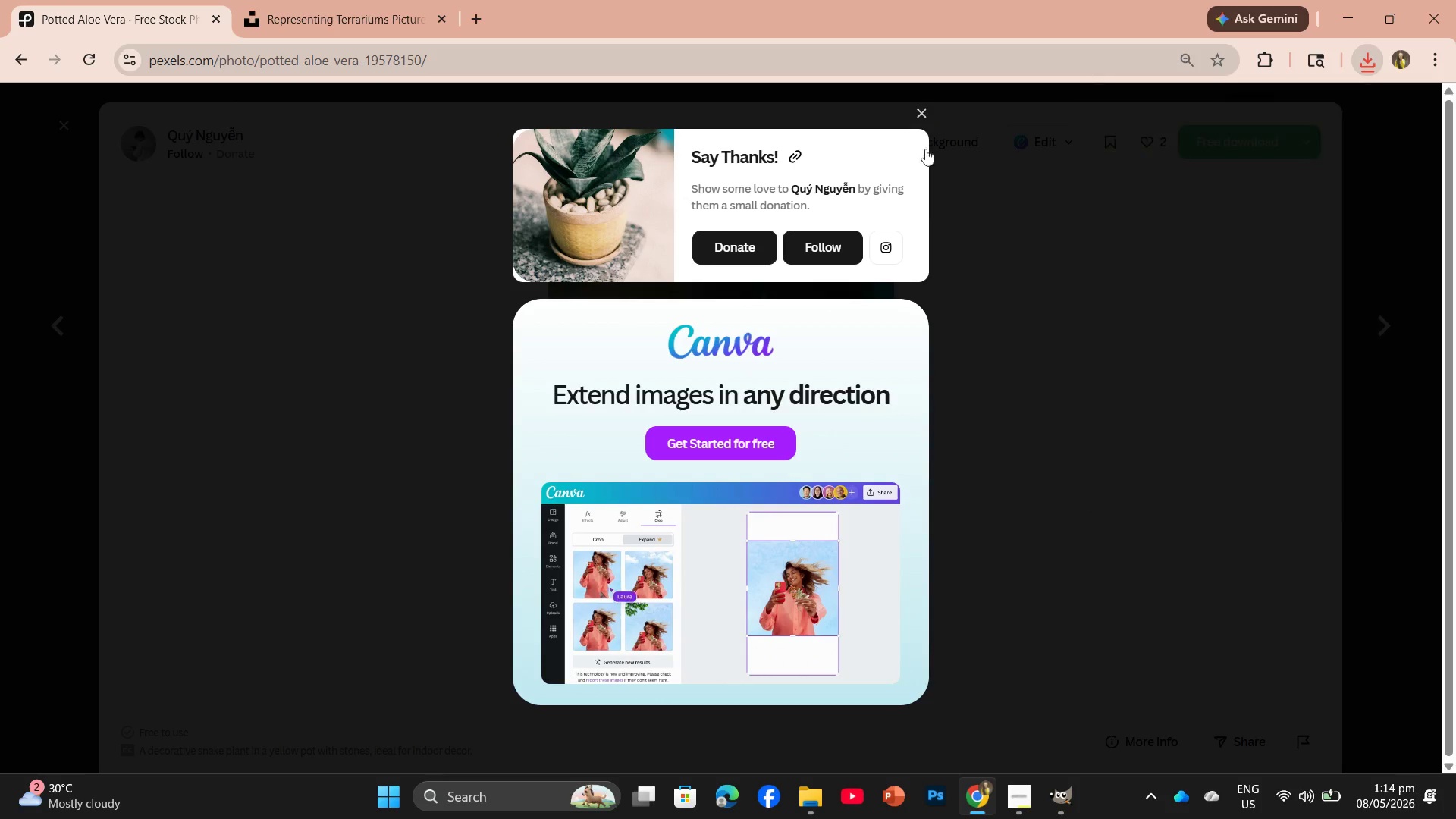 
scroll: coordinate [968, 313], scroll_direction: down, amount: 14.0
 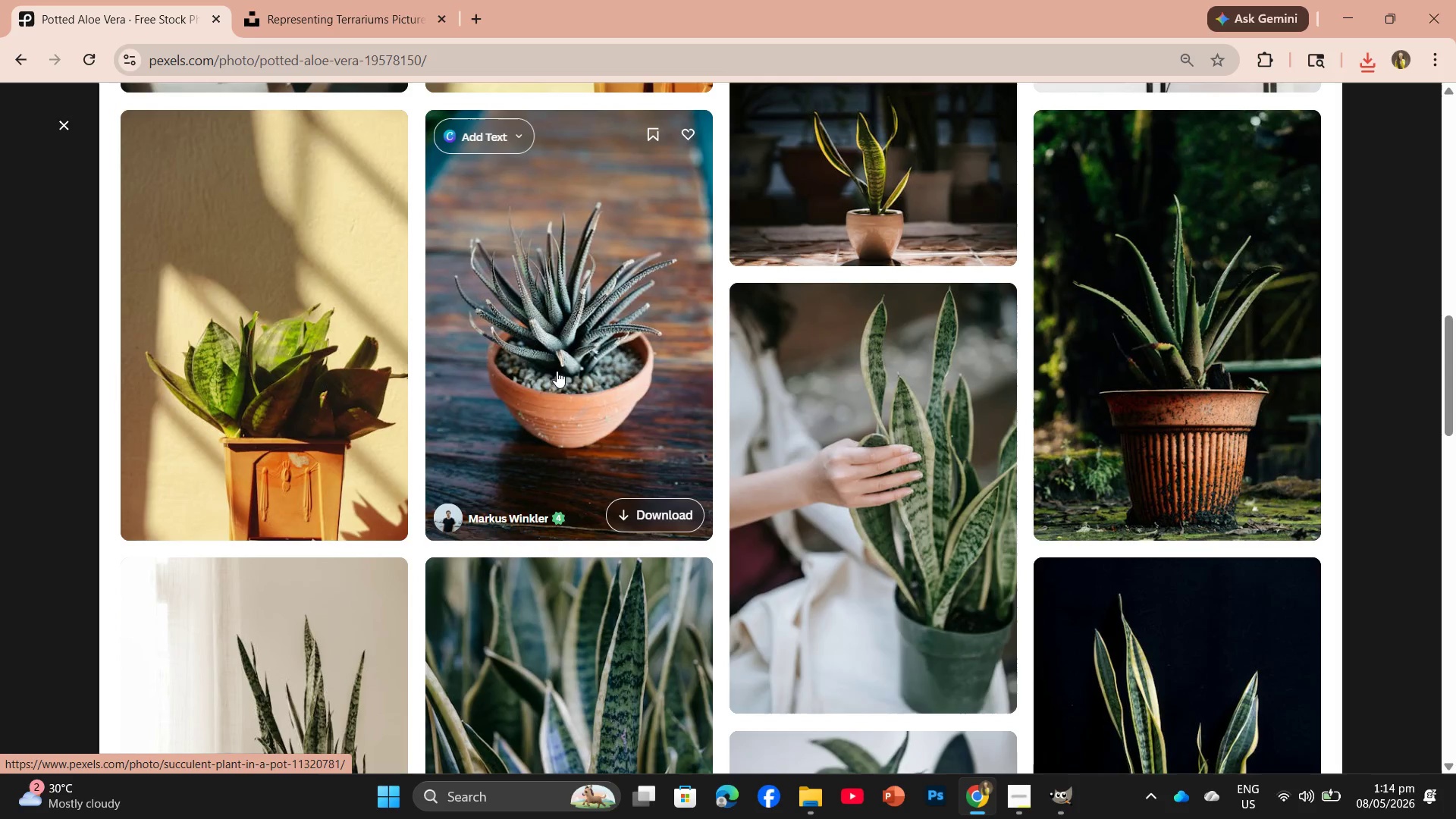 
left_click([543, 347])
 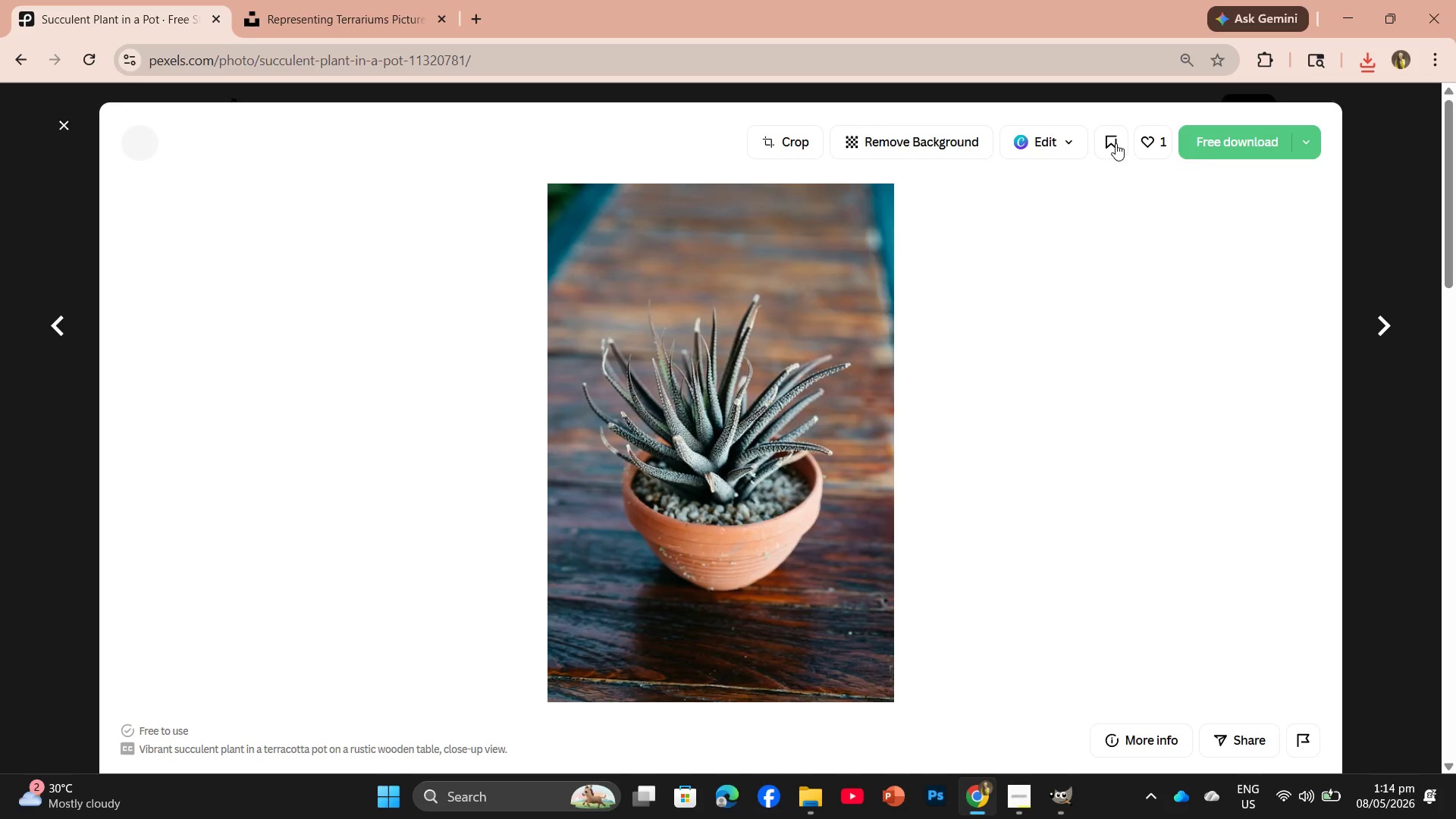 
left_click([1211, 131])
 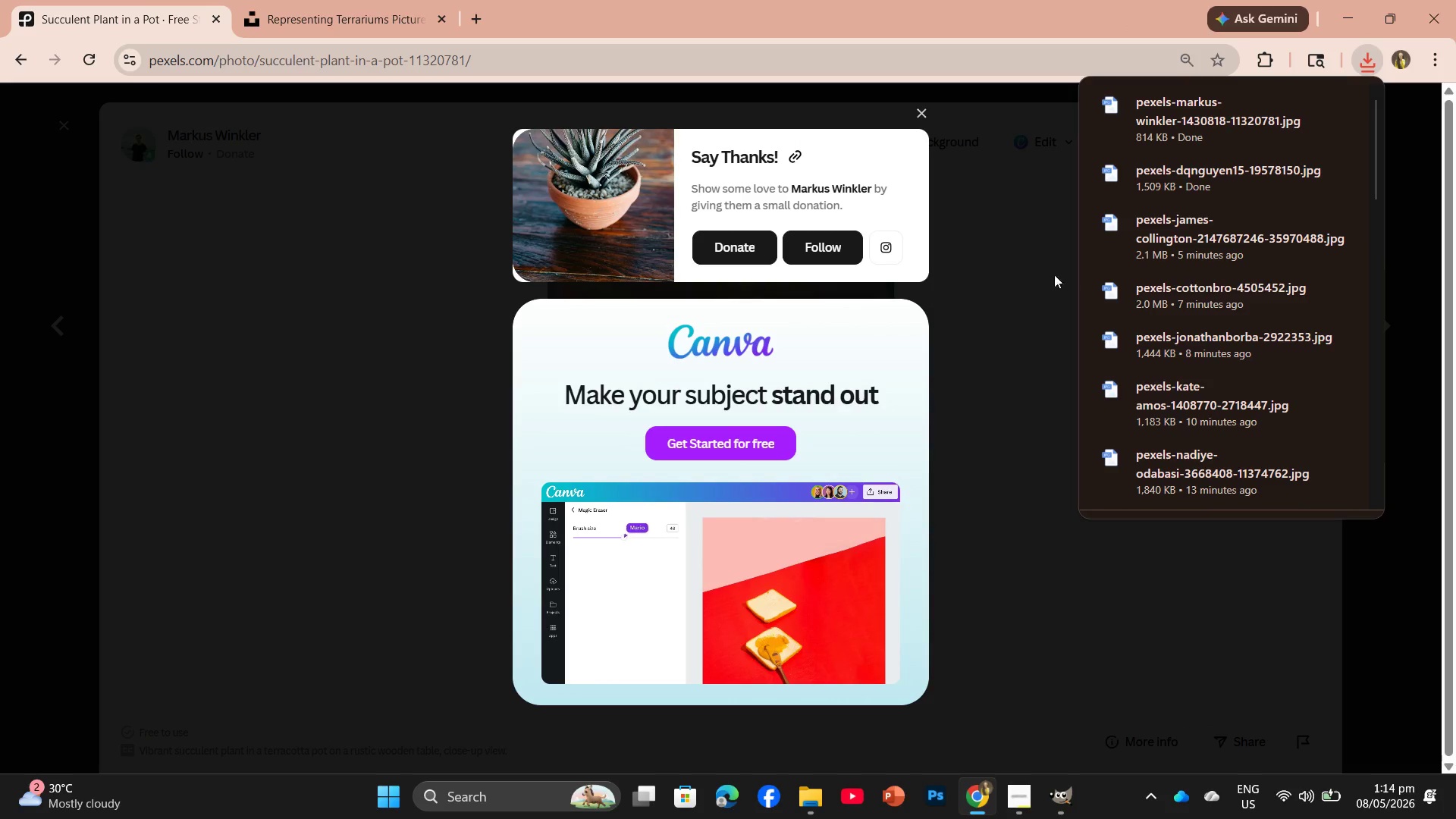 
left_click_drag(start_coordinate=[1157, 126], to_coordinate=[717, 387])
 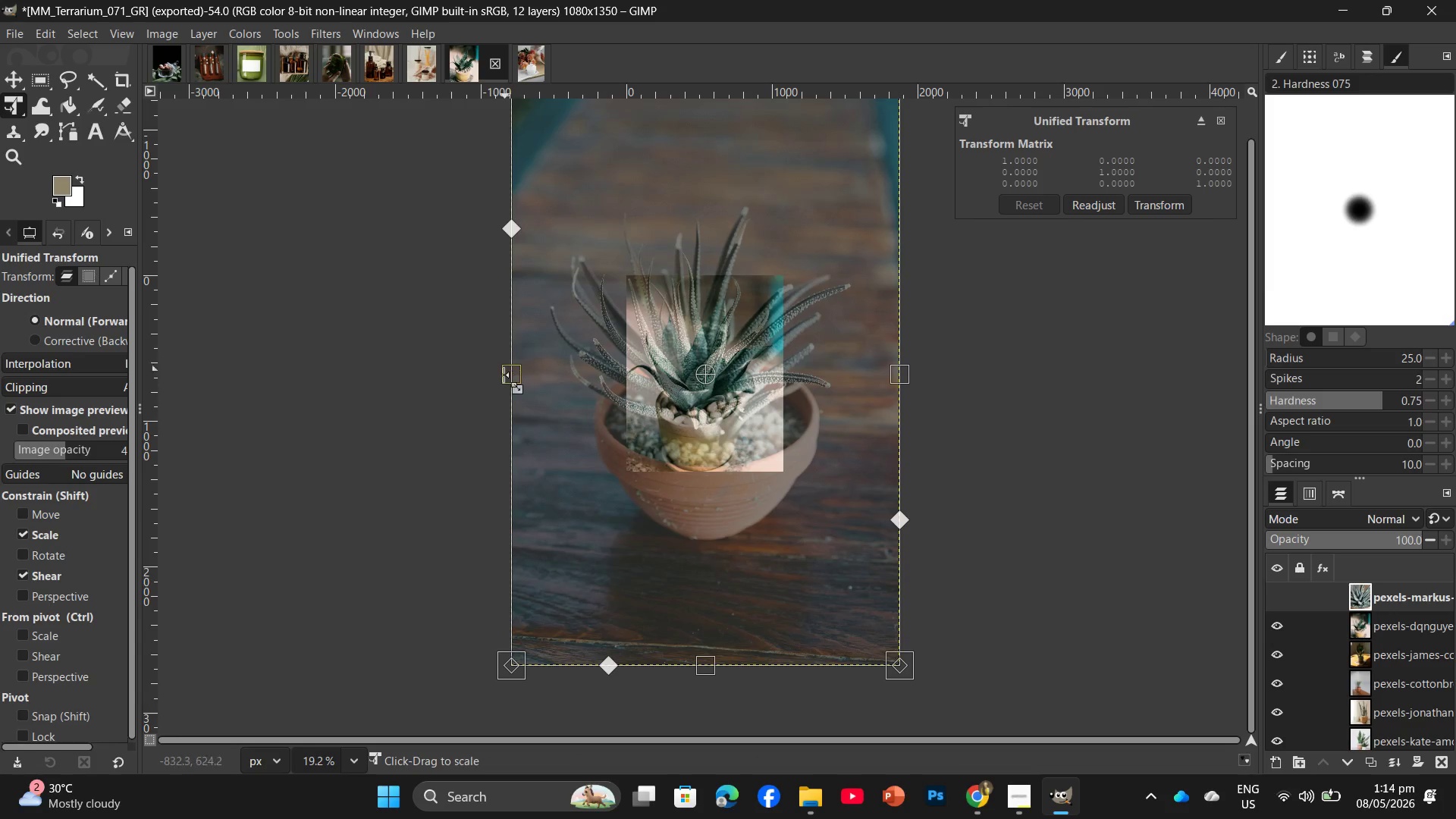 
left_click_drag(start_coordinate=[505, 380], to_coordinate=[620, 373])
 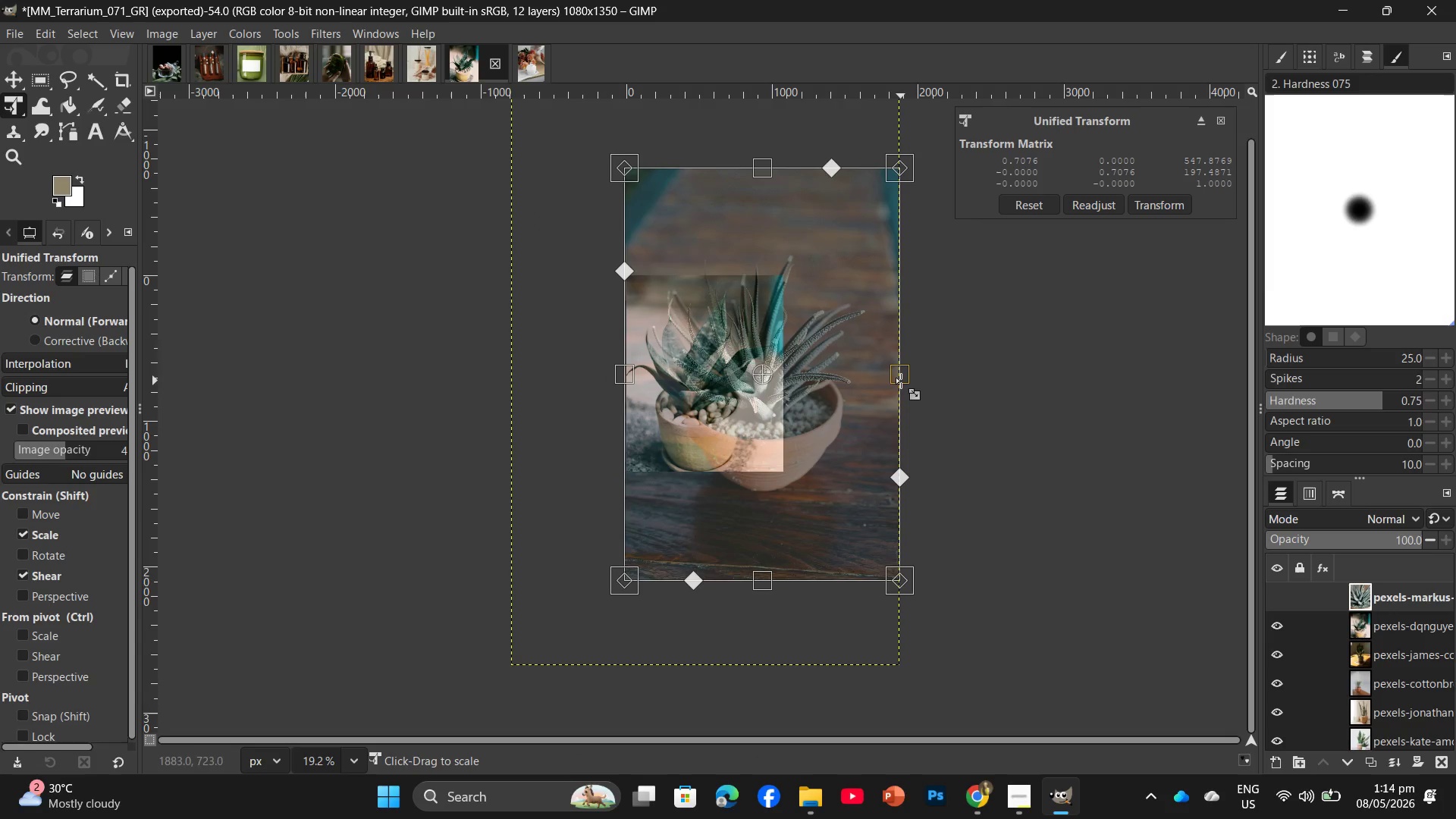 
left_click_drag(start_coordinate=[905, 375], to_coordinate=[789, 356])
 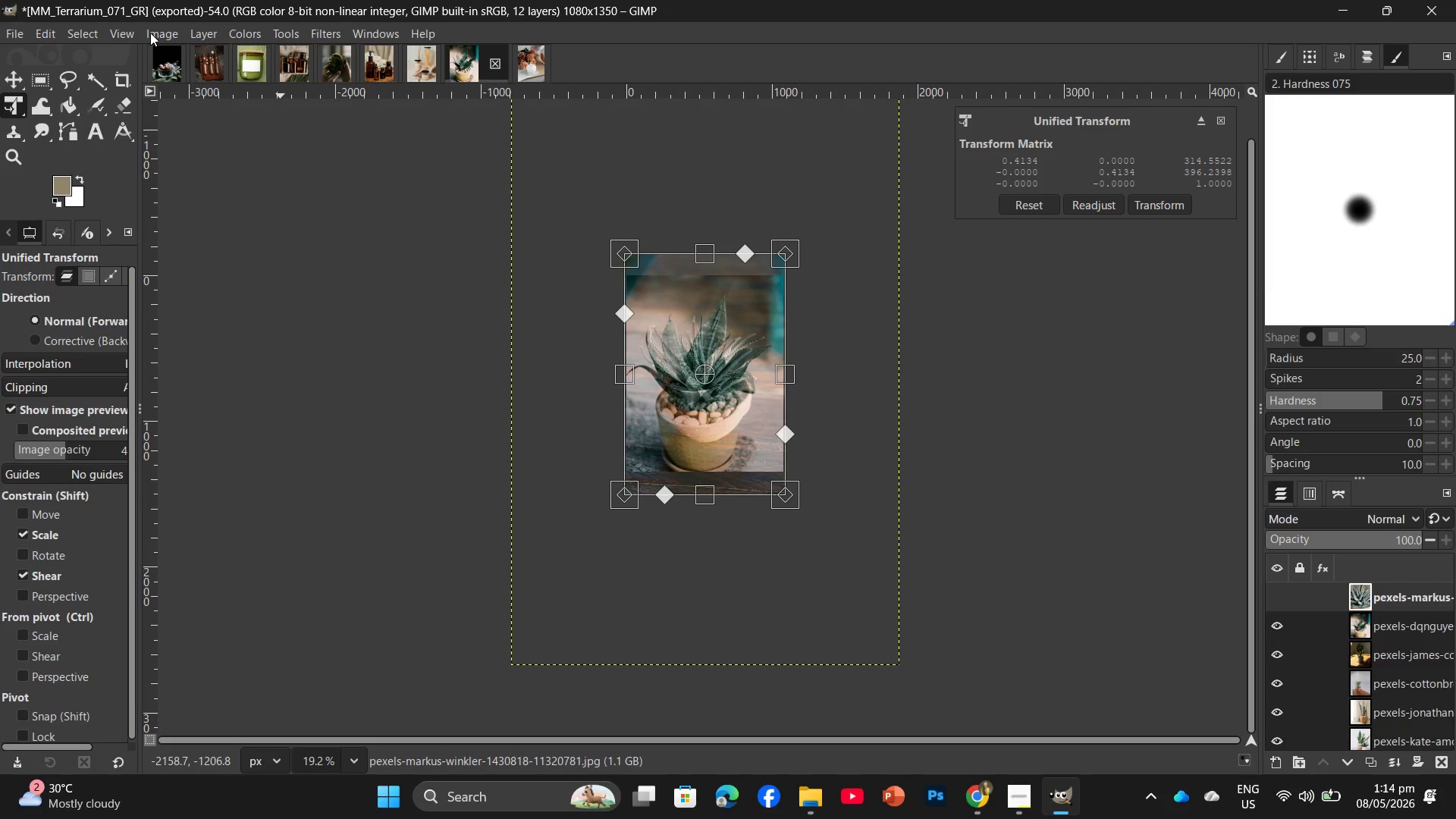 
key(Enter)
 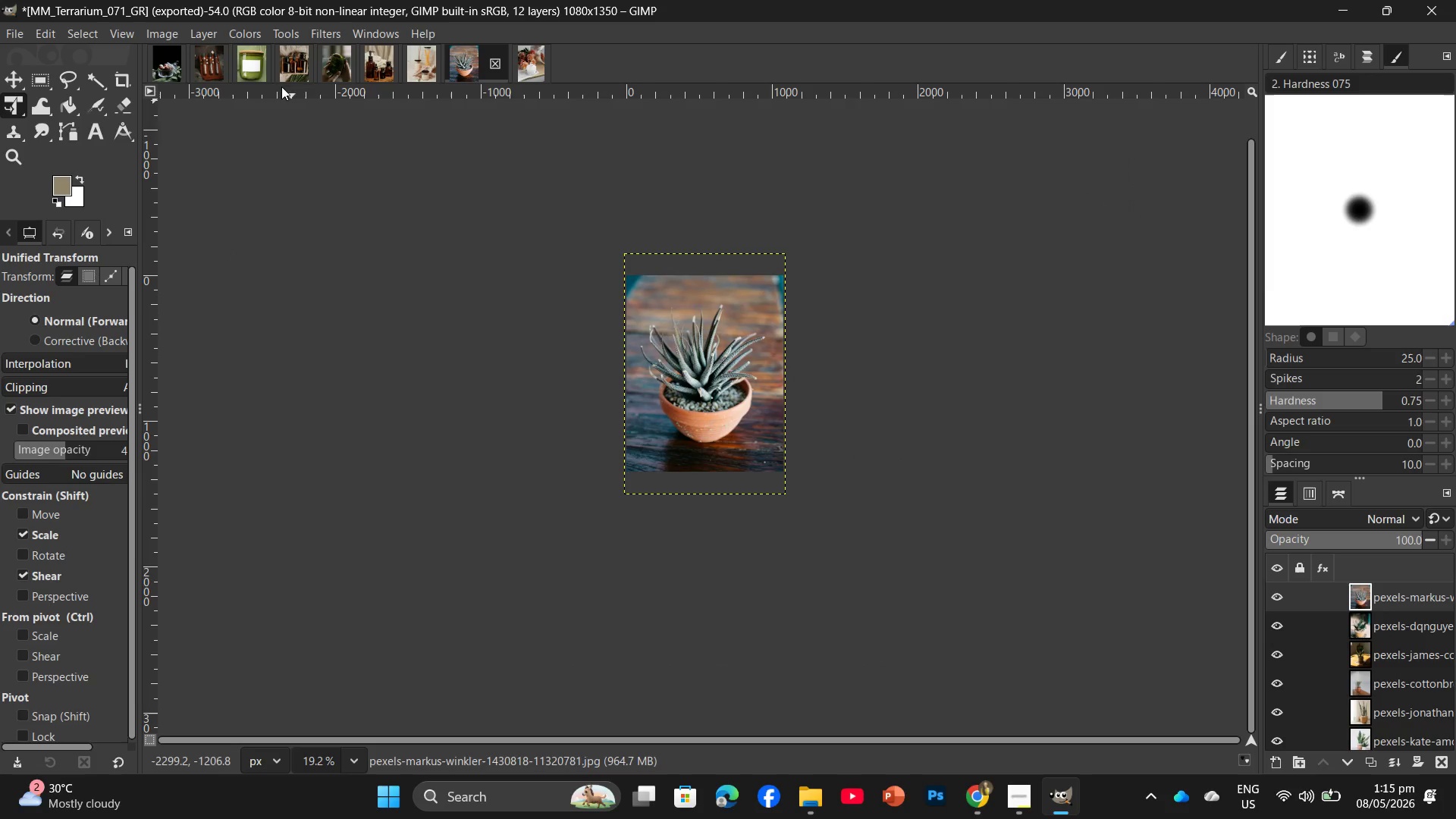 
left_click([175, 36])
 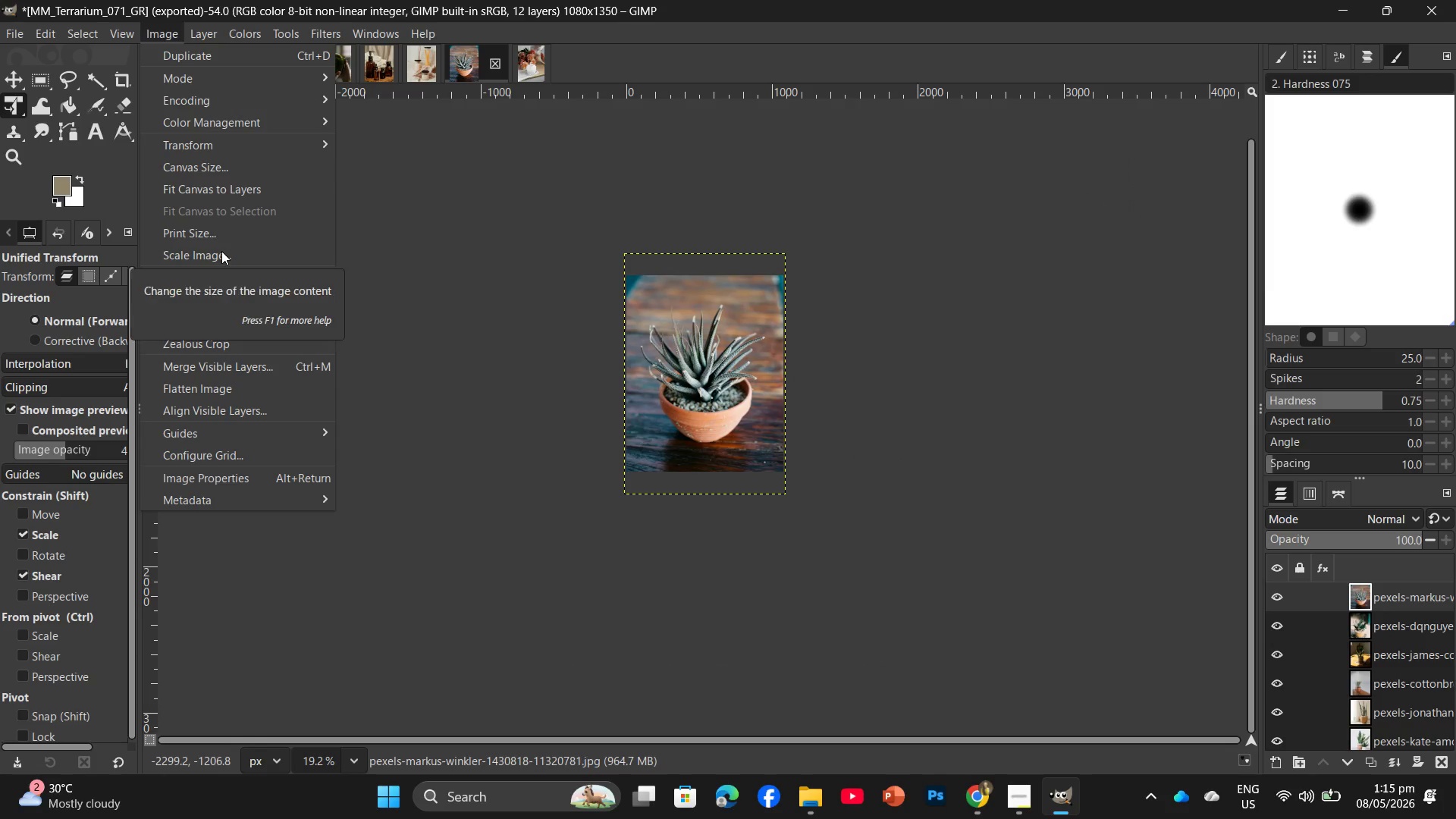 
left_click([221, 251])
 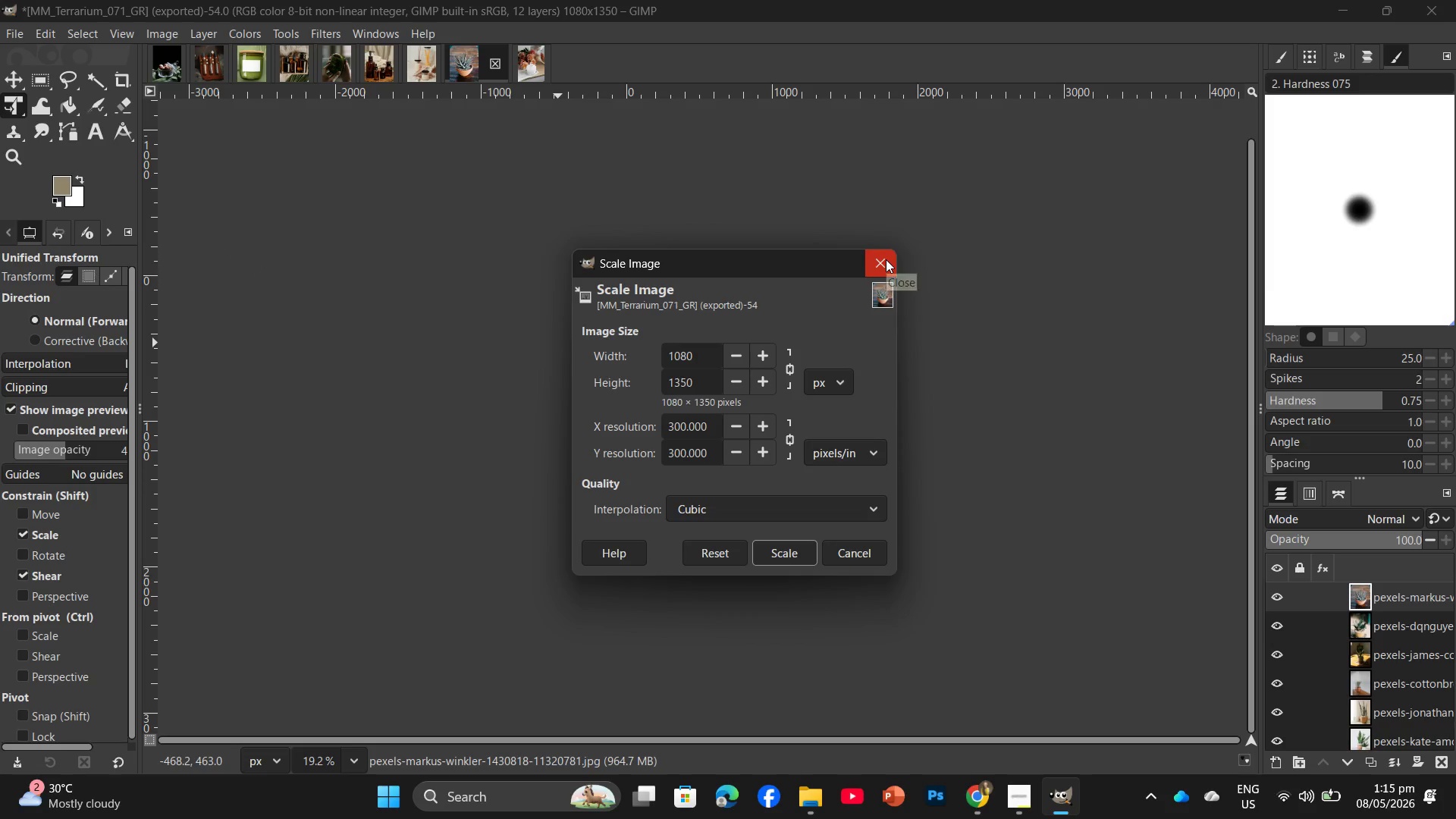 
left_click([886, 259])
 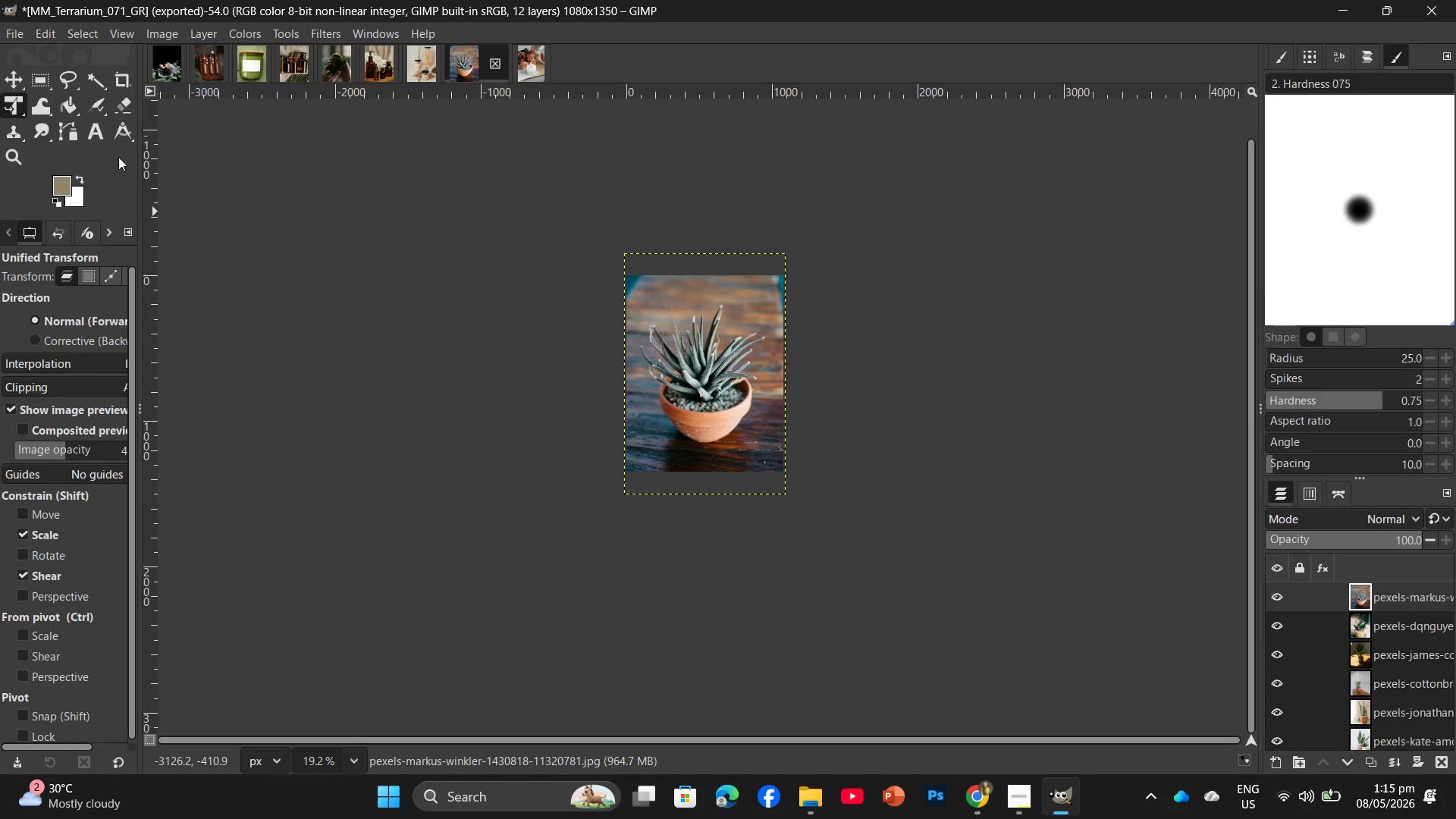 
wait(6.33)
 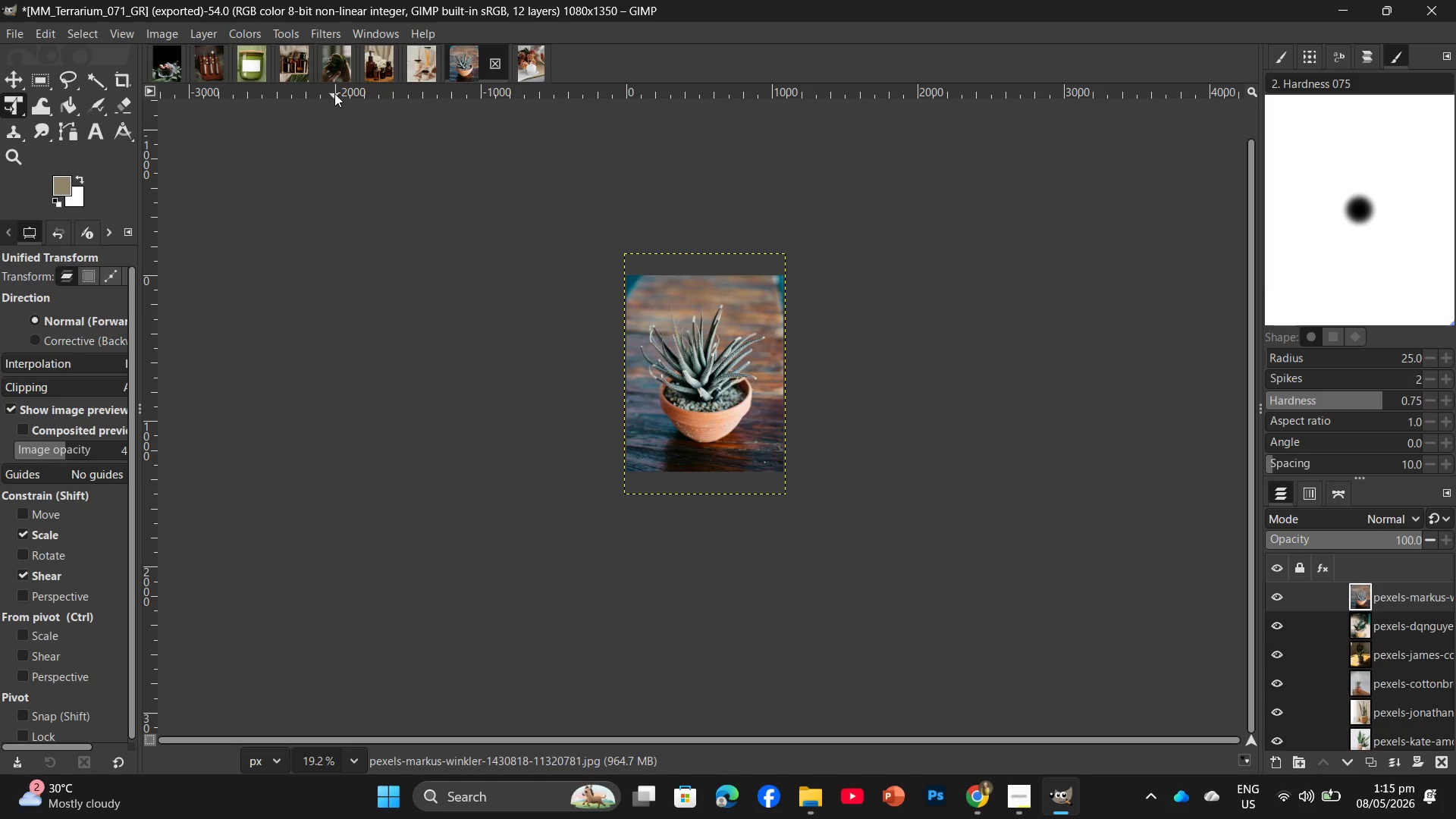 
hold_key(key=ControlLeft, duration=1.22)
 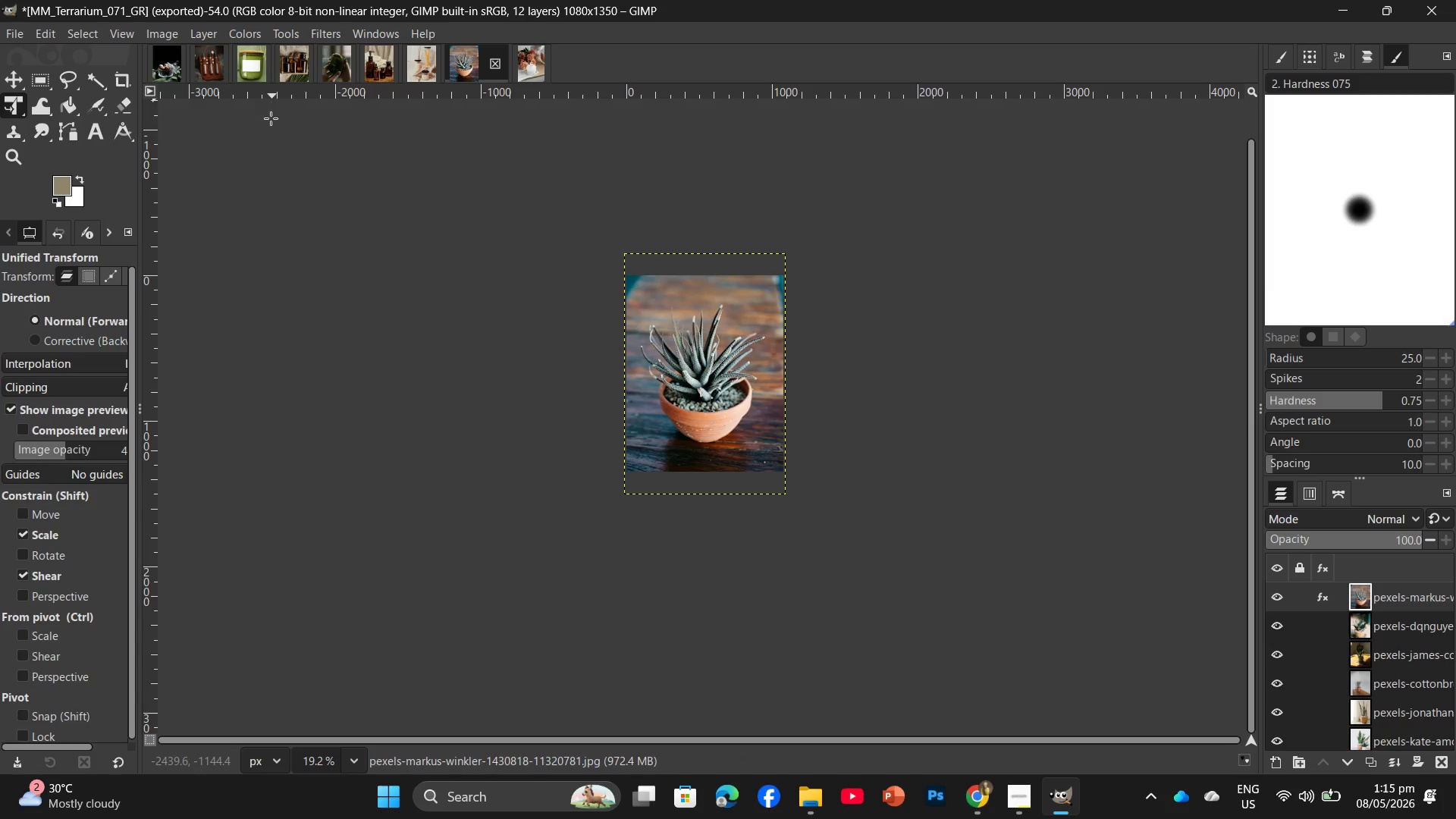 
hold_key(key=F, duration=0.64)
 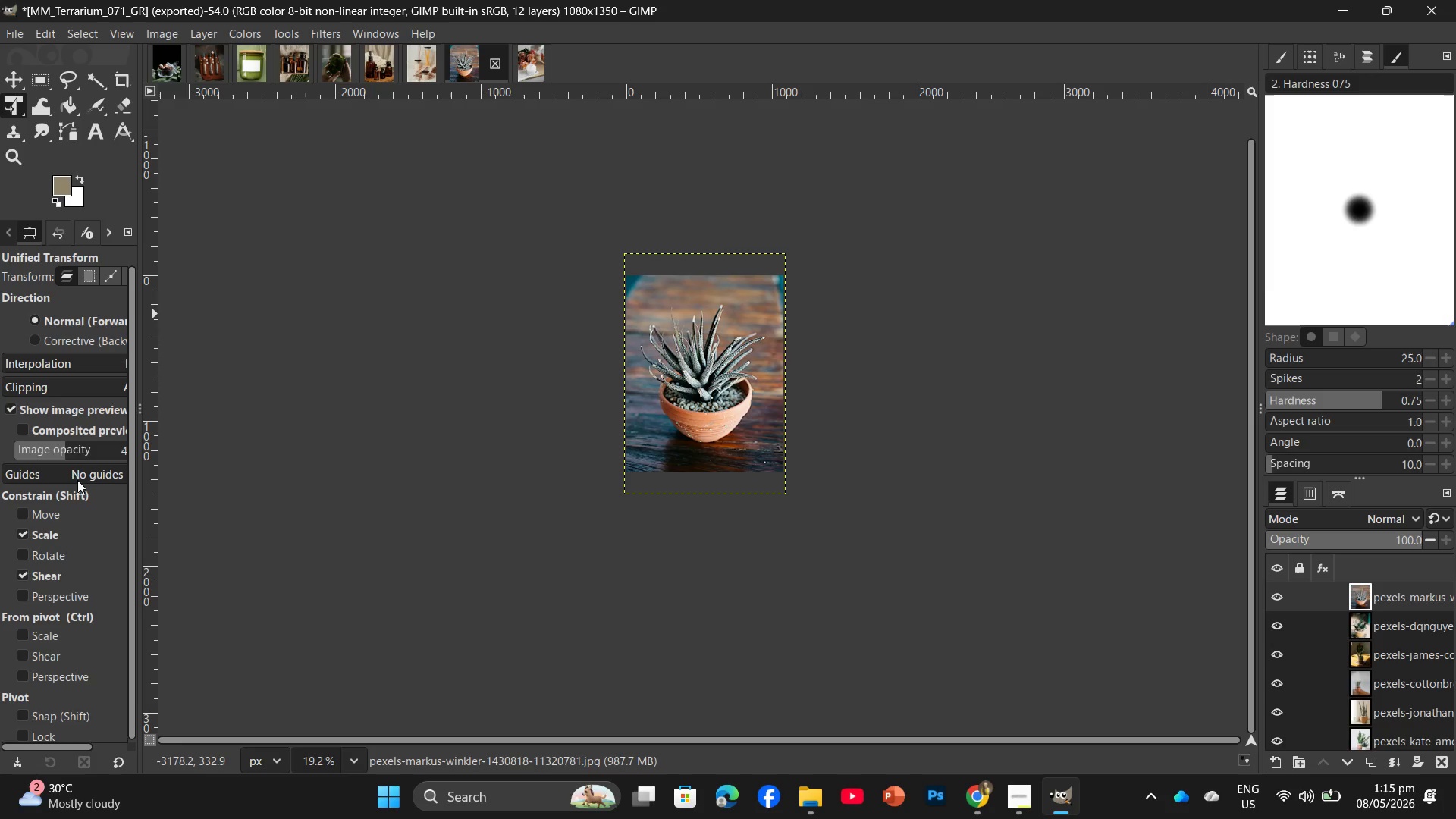 
wait(5.49)
 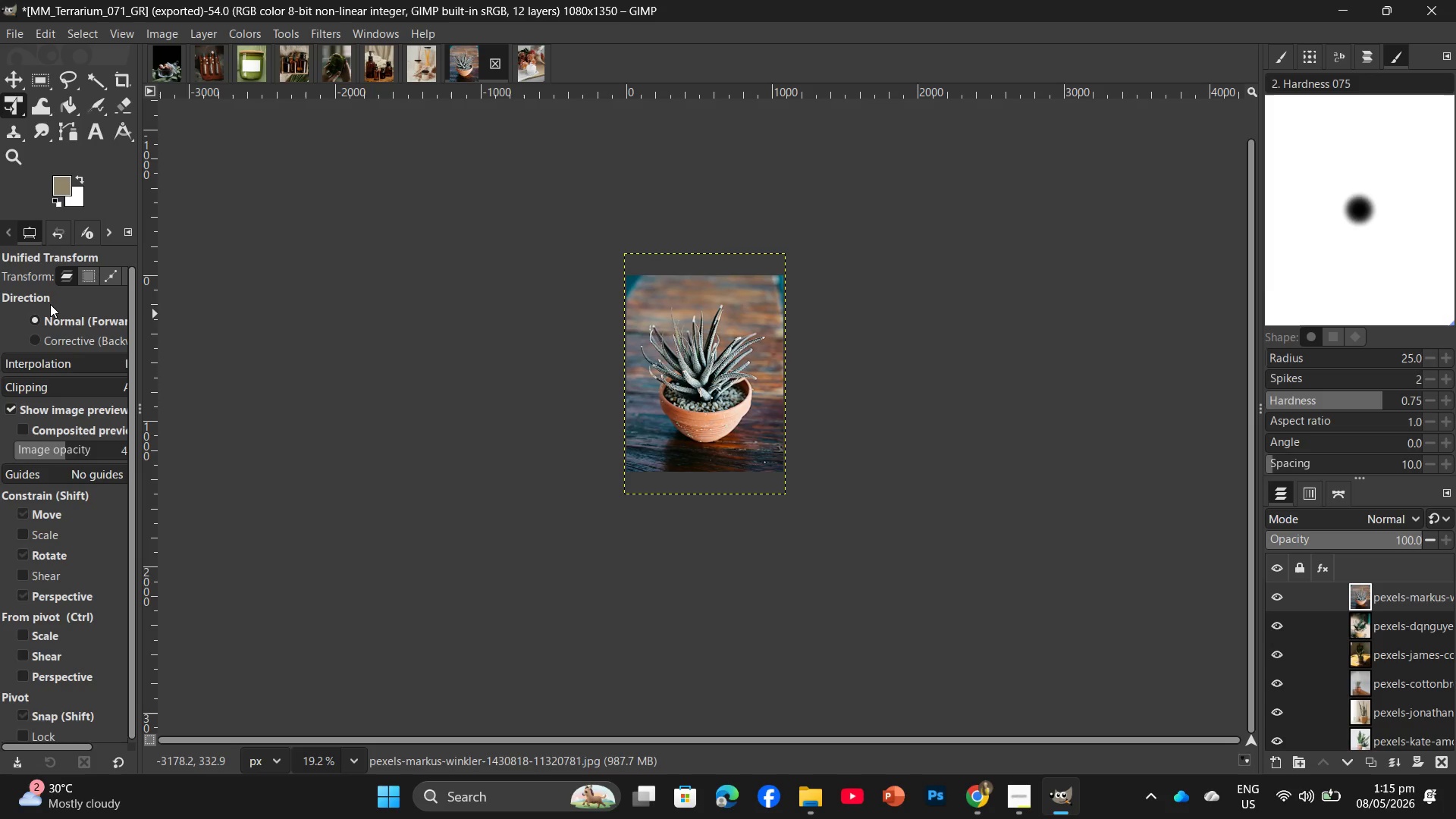 
key(Control+Shift+E)
 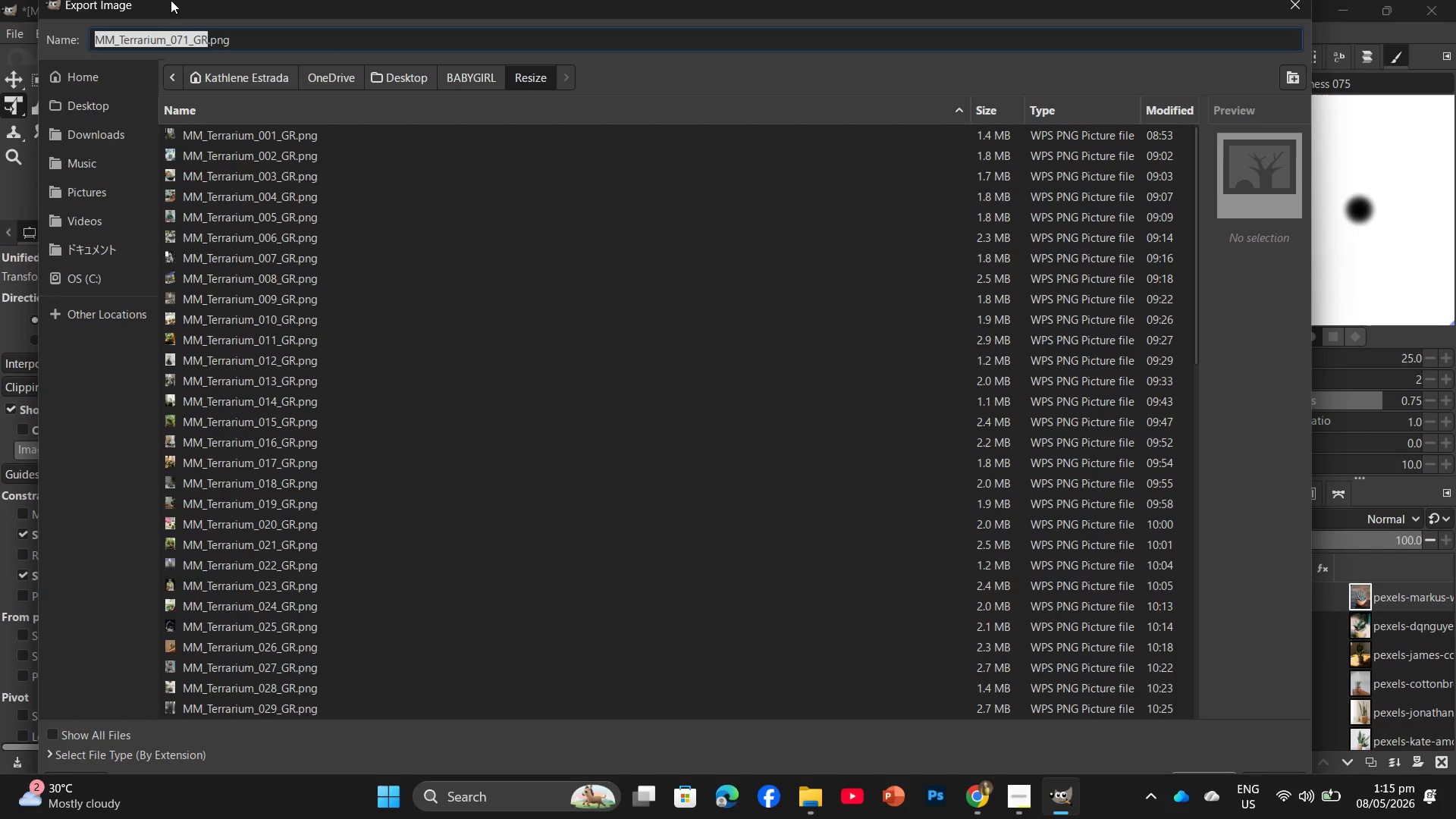 
left_click([190, 37])
 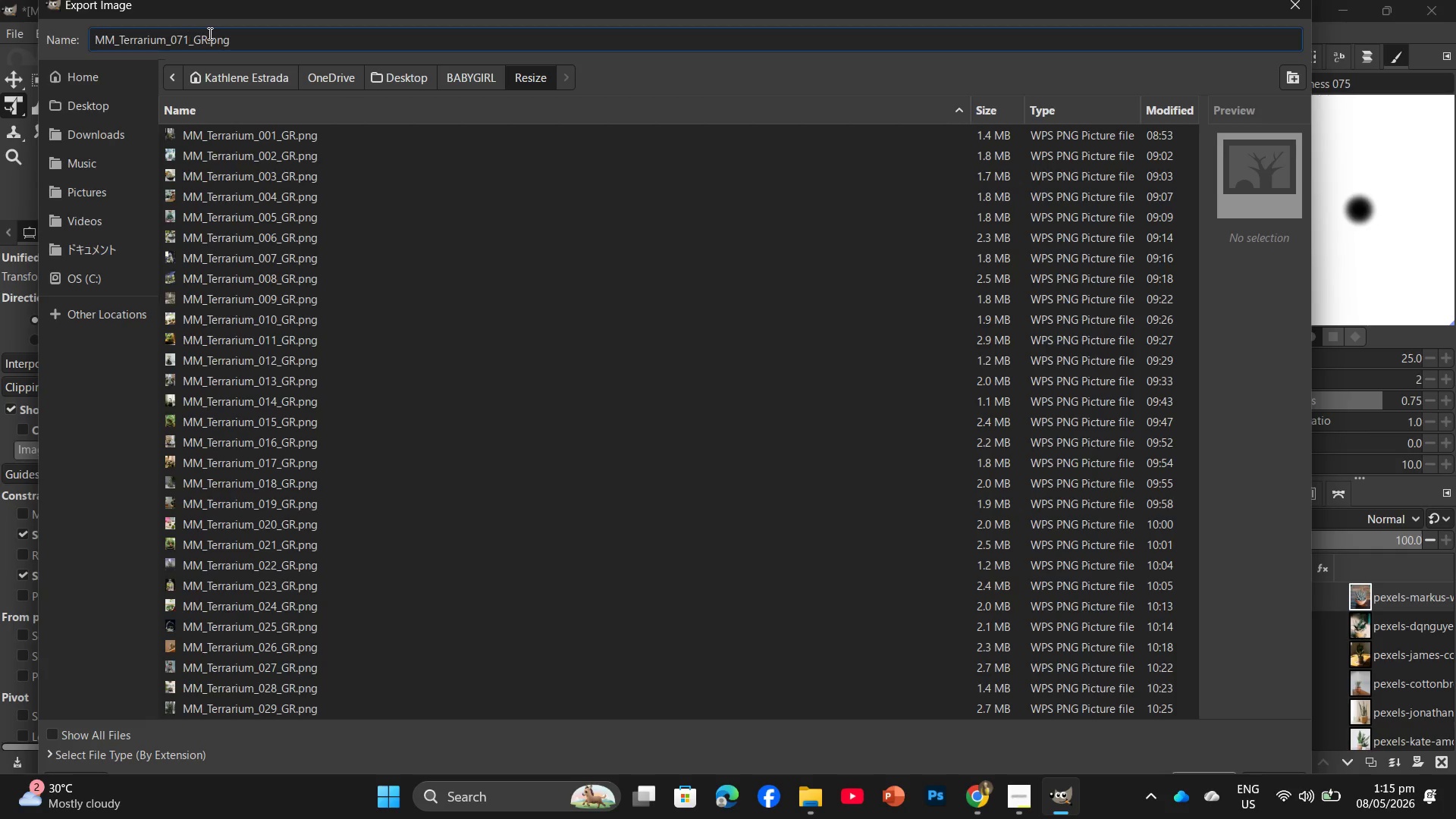 
key(Backspace)
 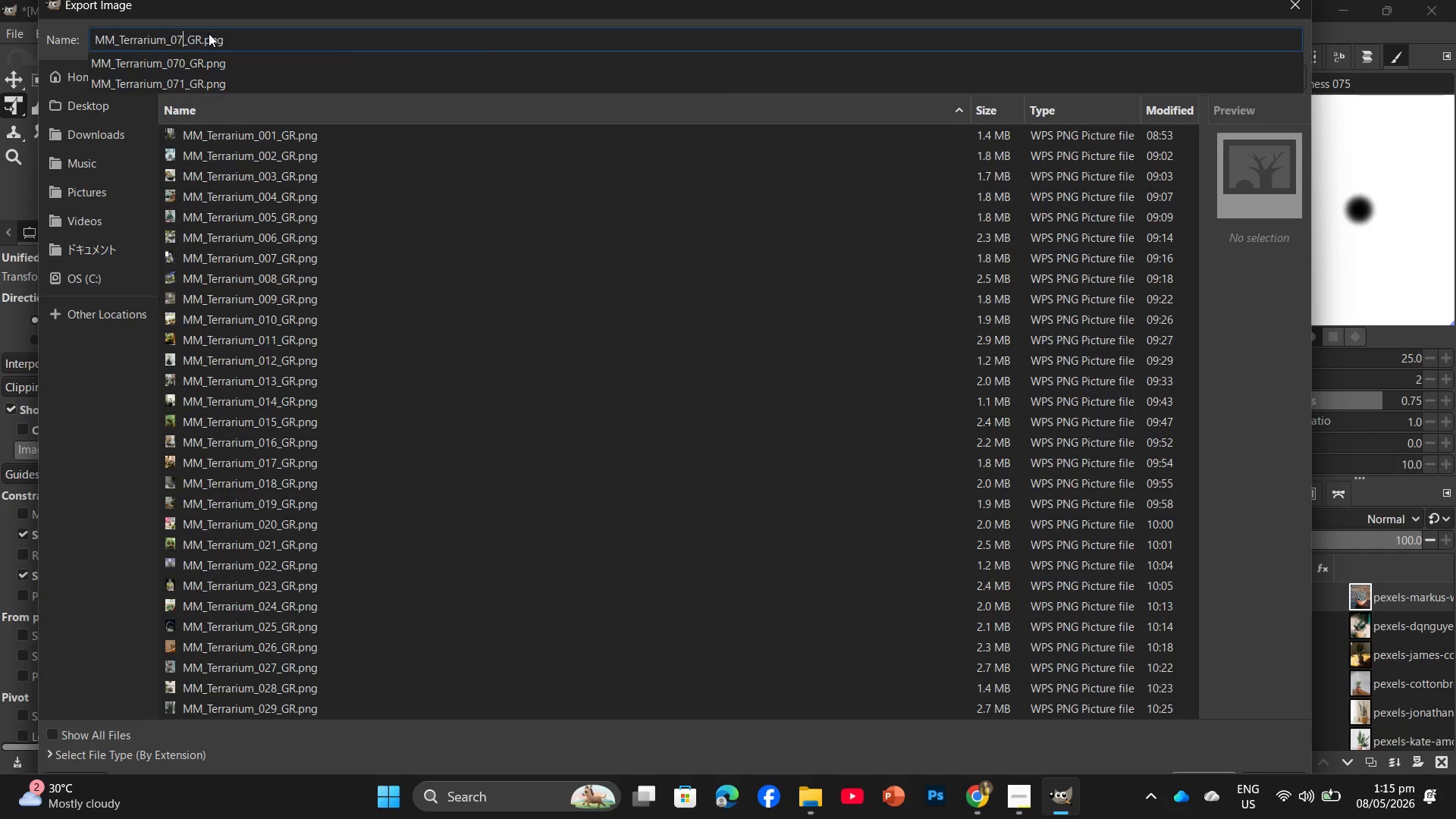 
key(Numpad2)
 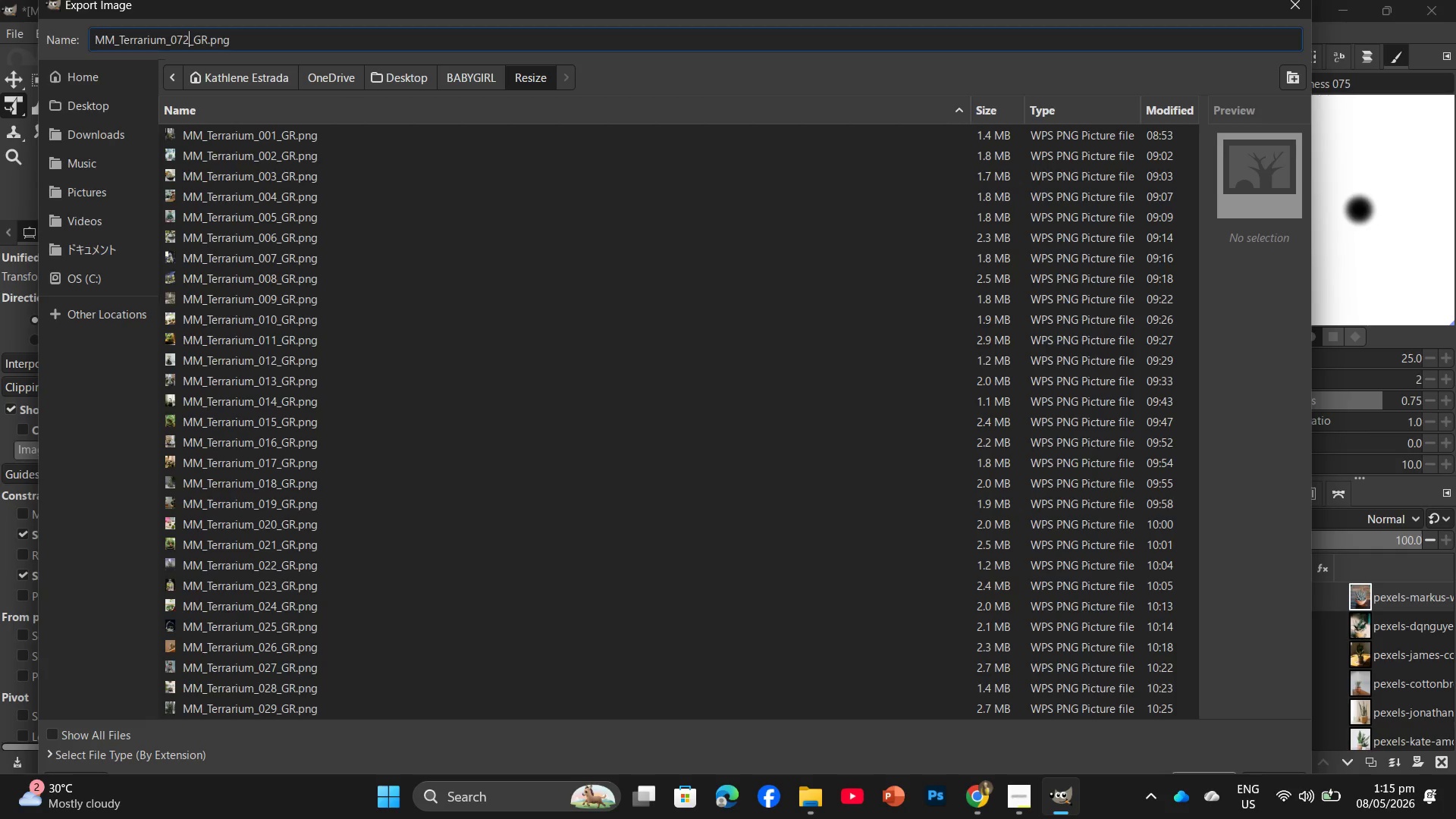 
key(Enter)
 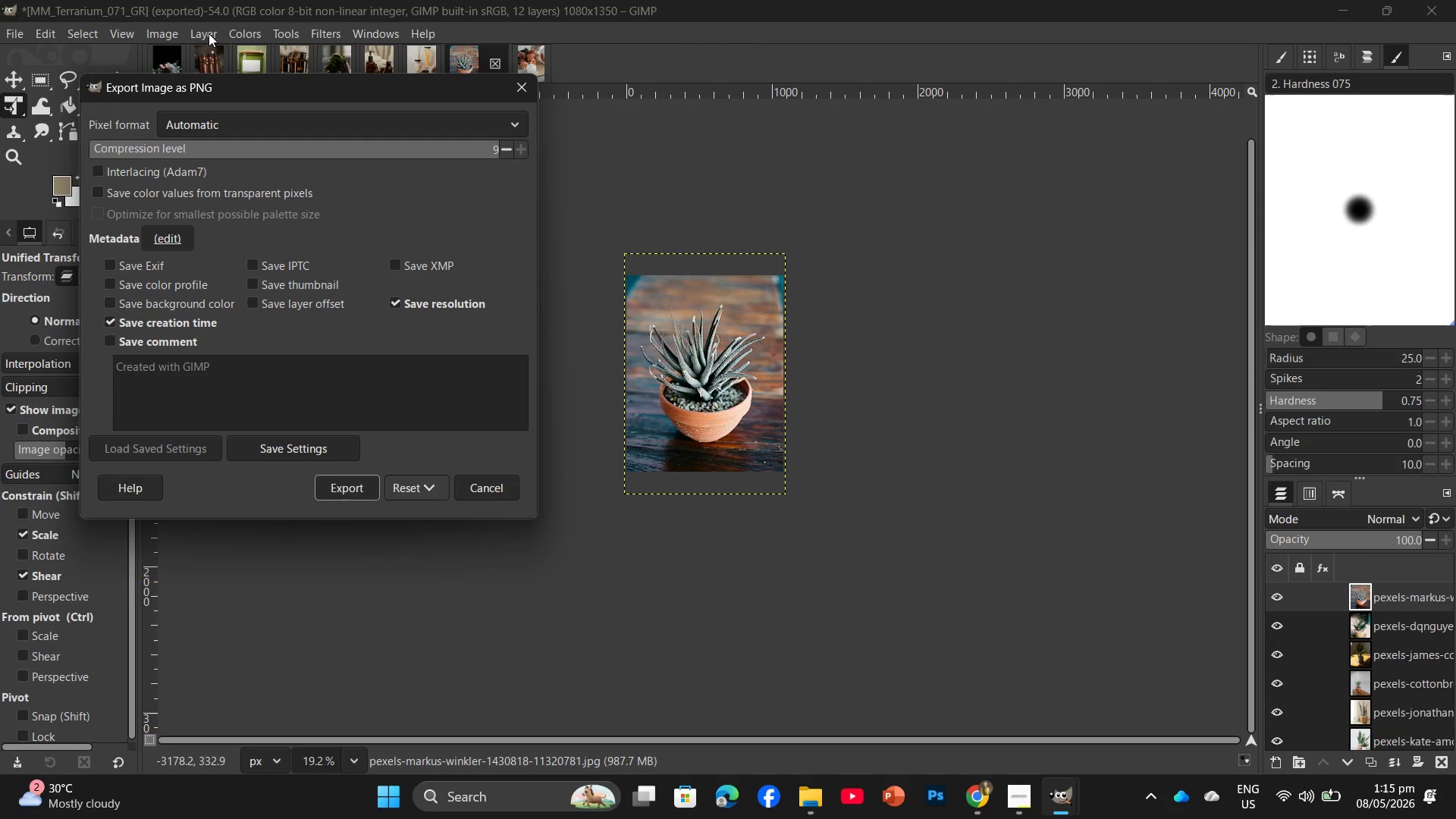 
wait(14.67)
 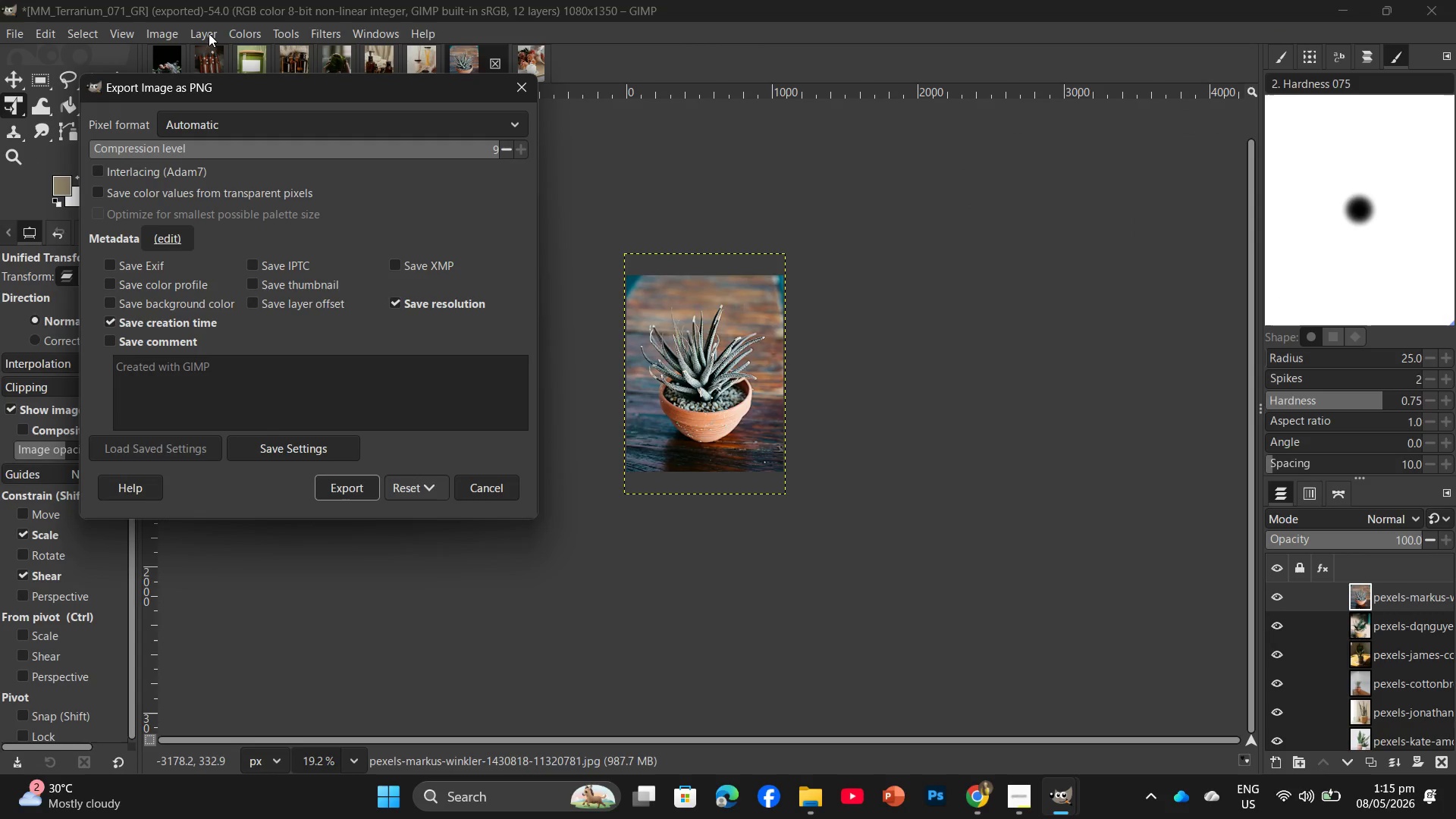 
key(Enter)
 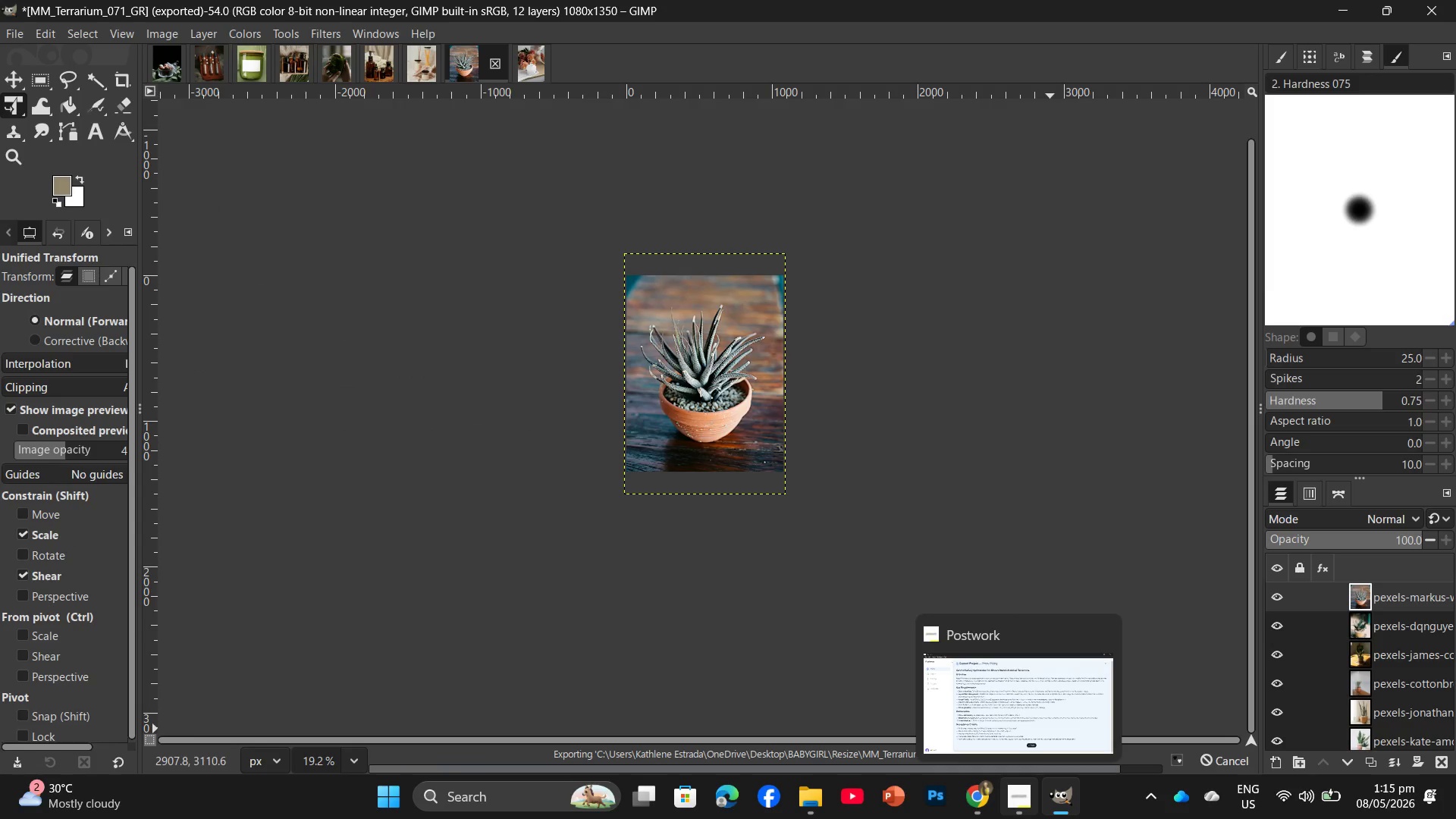 
left_click([985, 792])
 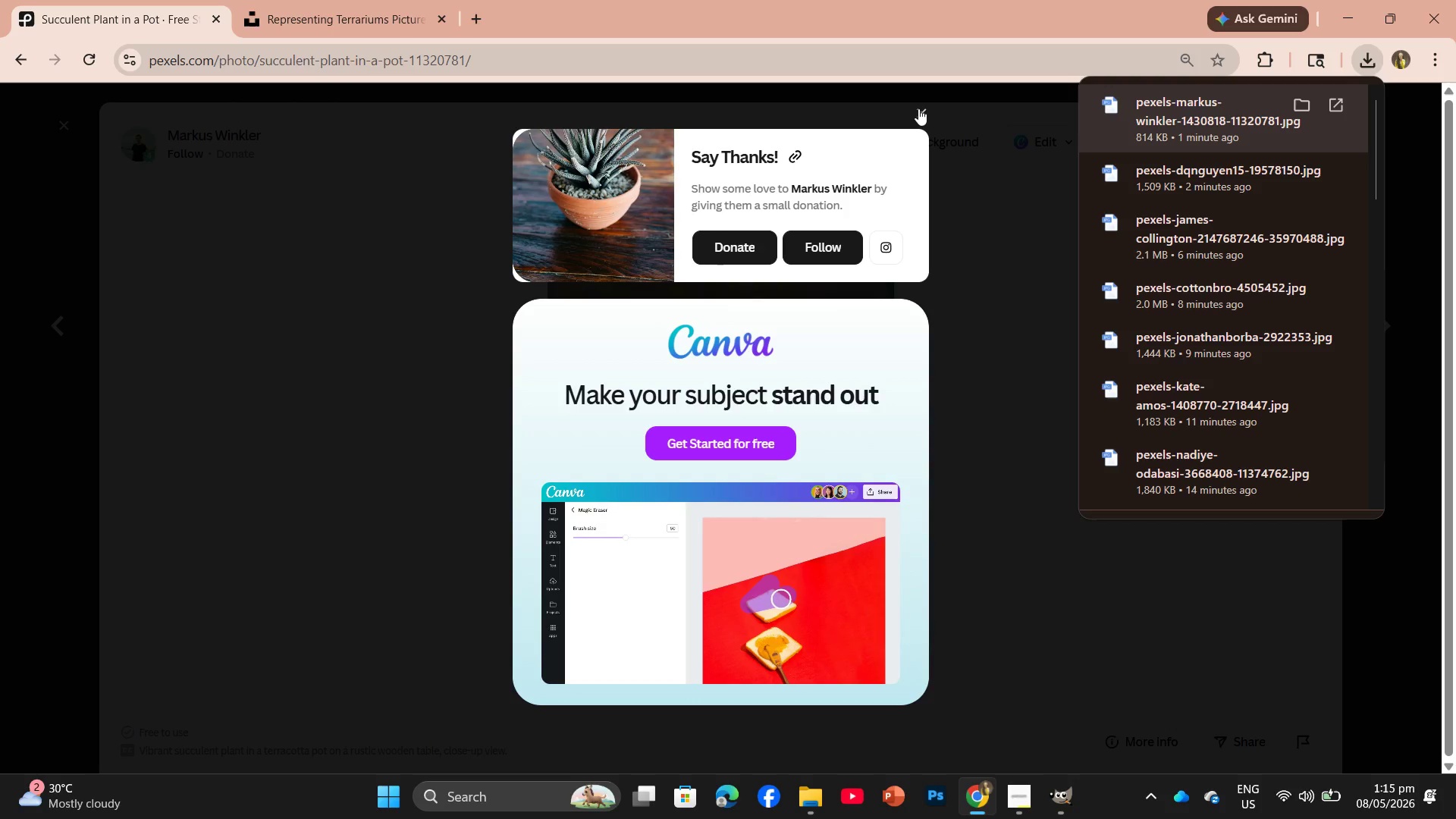 
left_click([918, 108])
 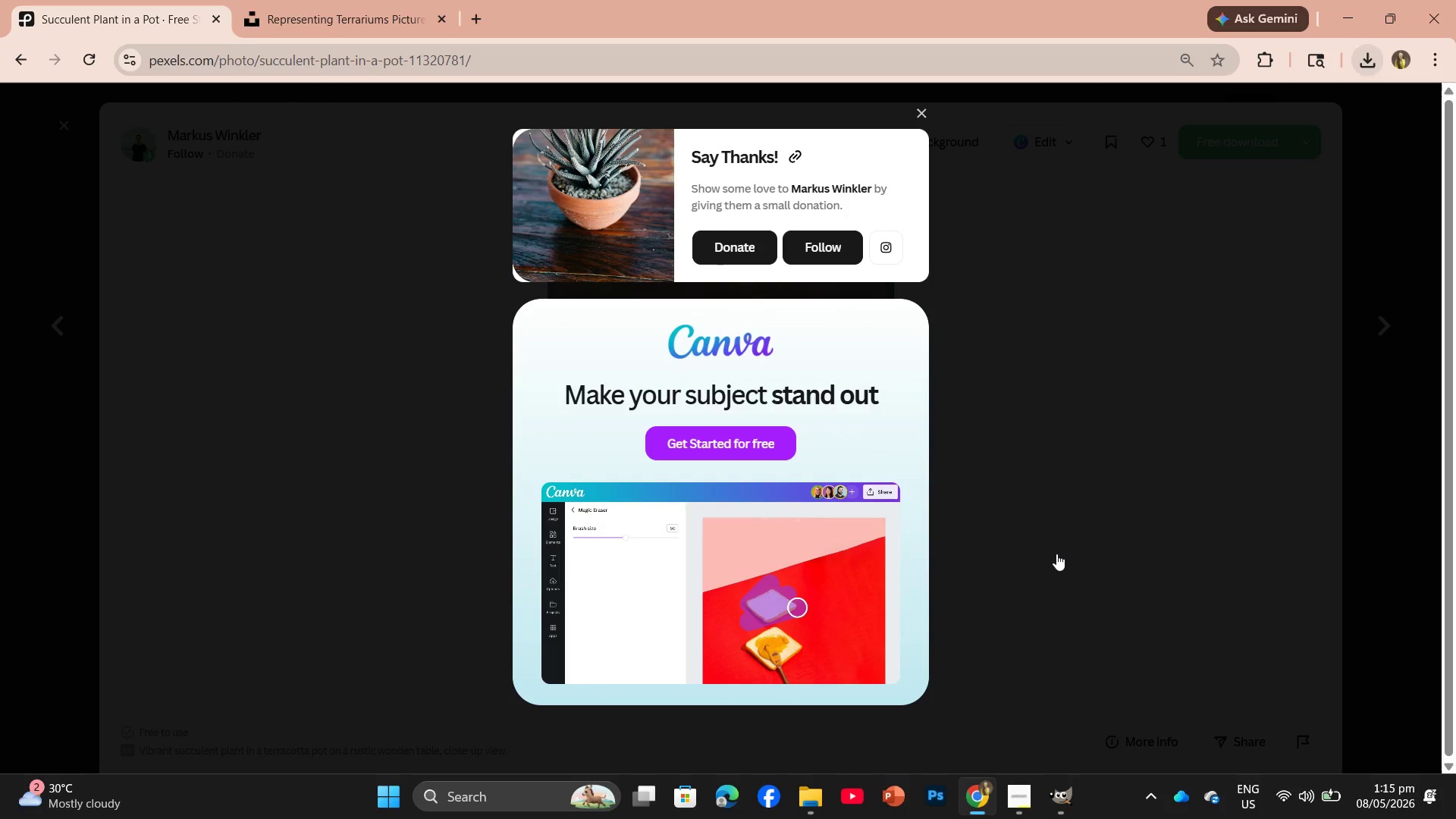 
scroll: coordinate [1046, 598], scroll_direction: down, amount: 49.0
 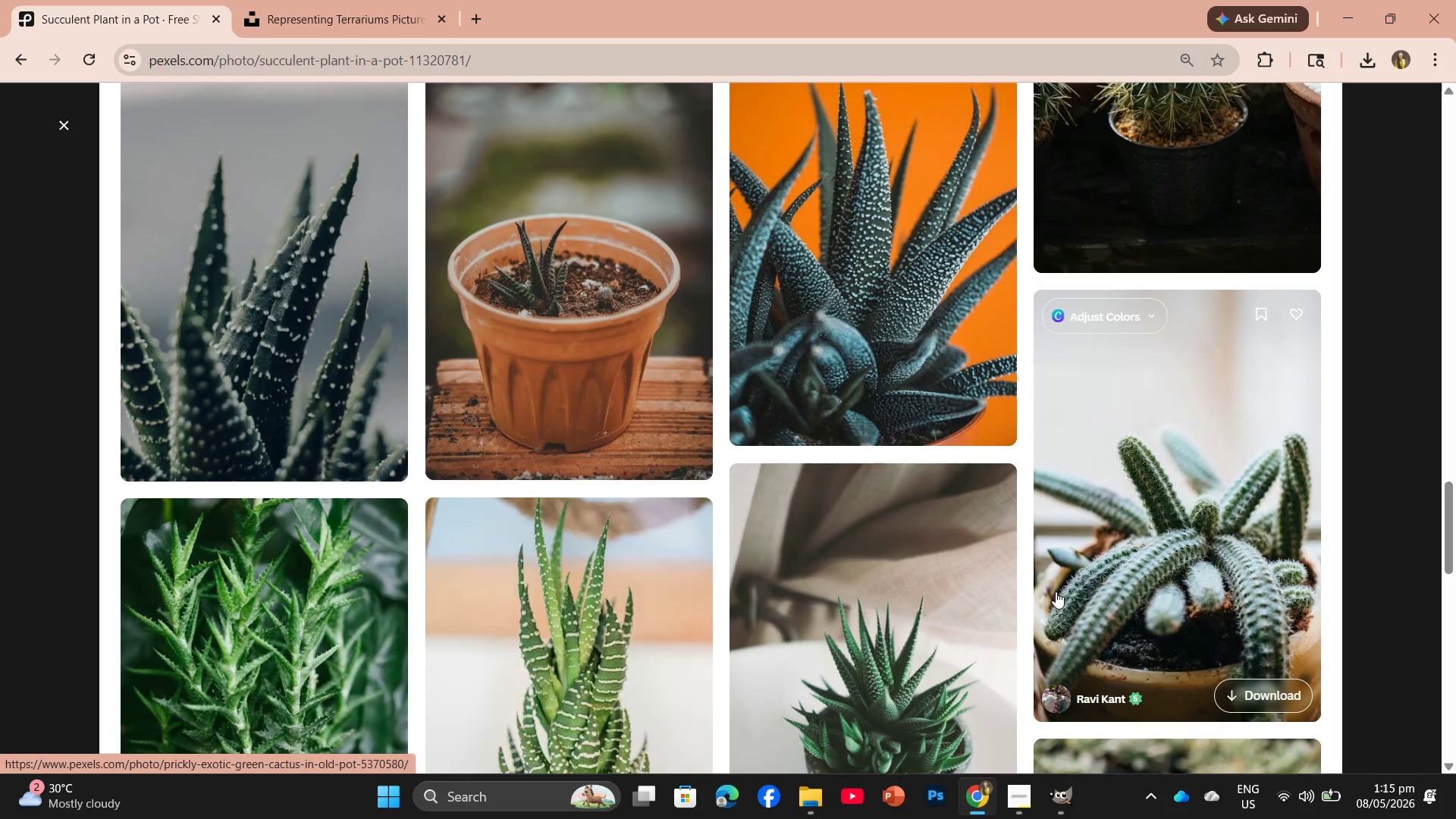 
scroll: coordinate [1055, 630], scroll_direction: down, amount: 10.0
 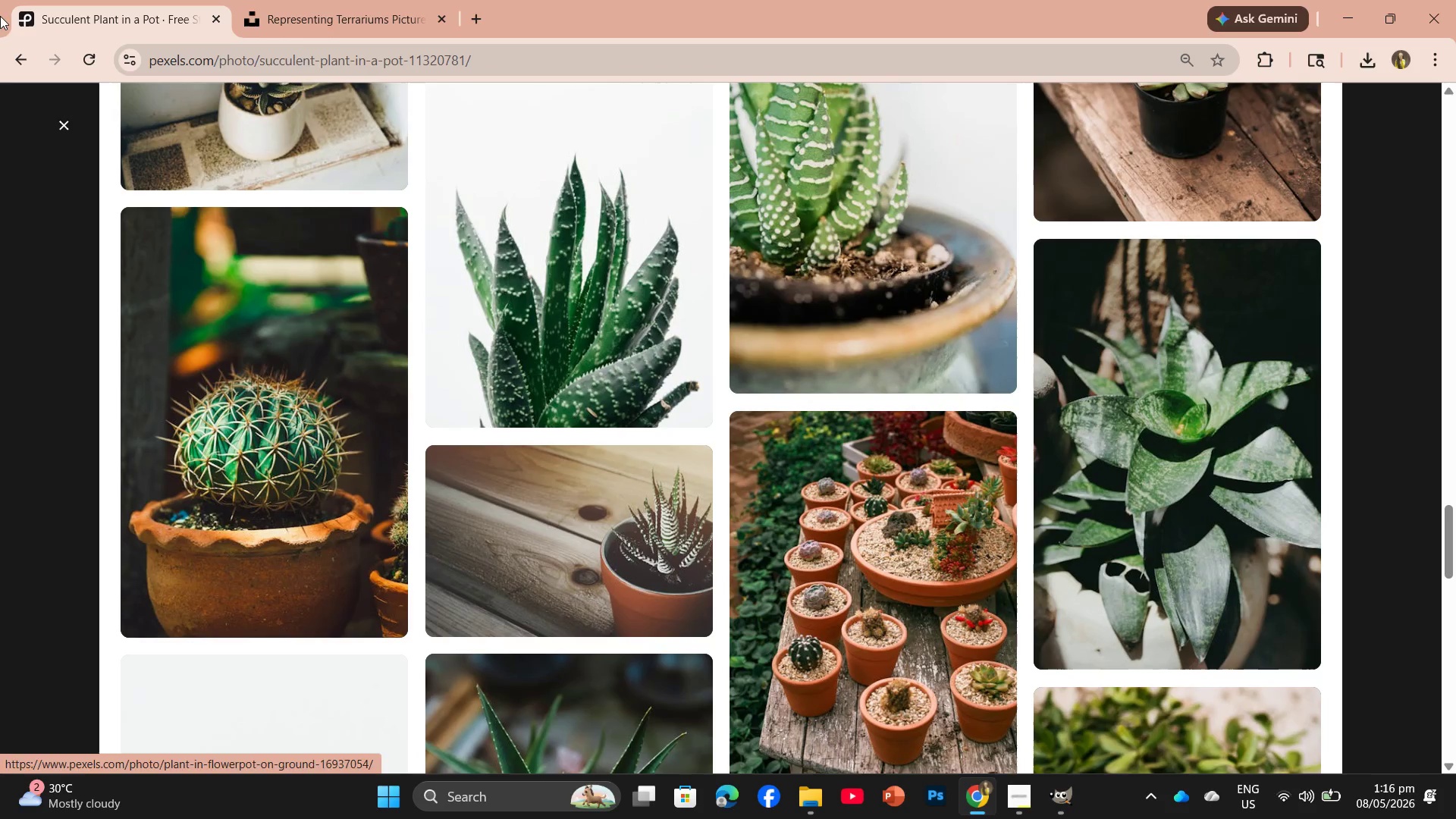 
left_click([62, 121])
 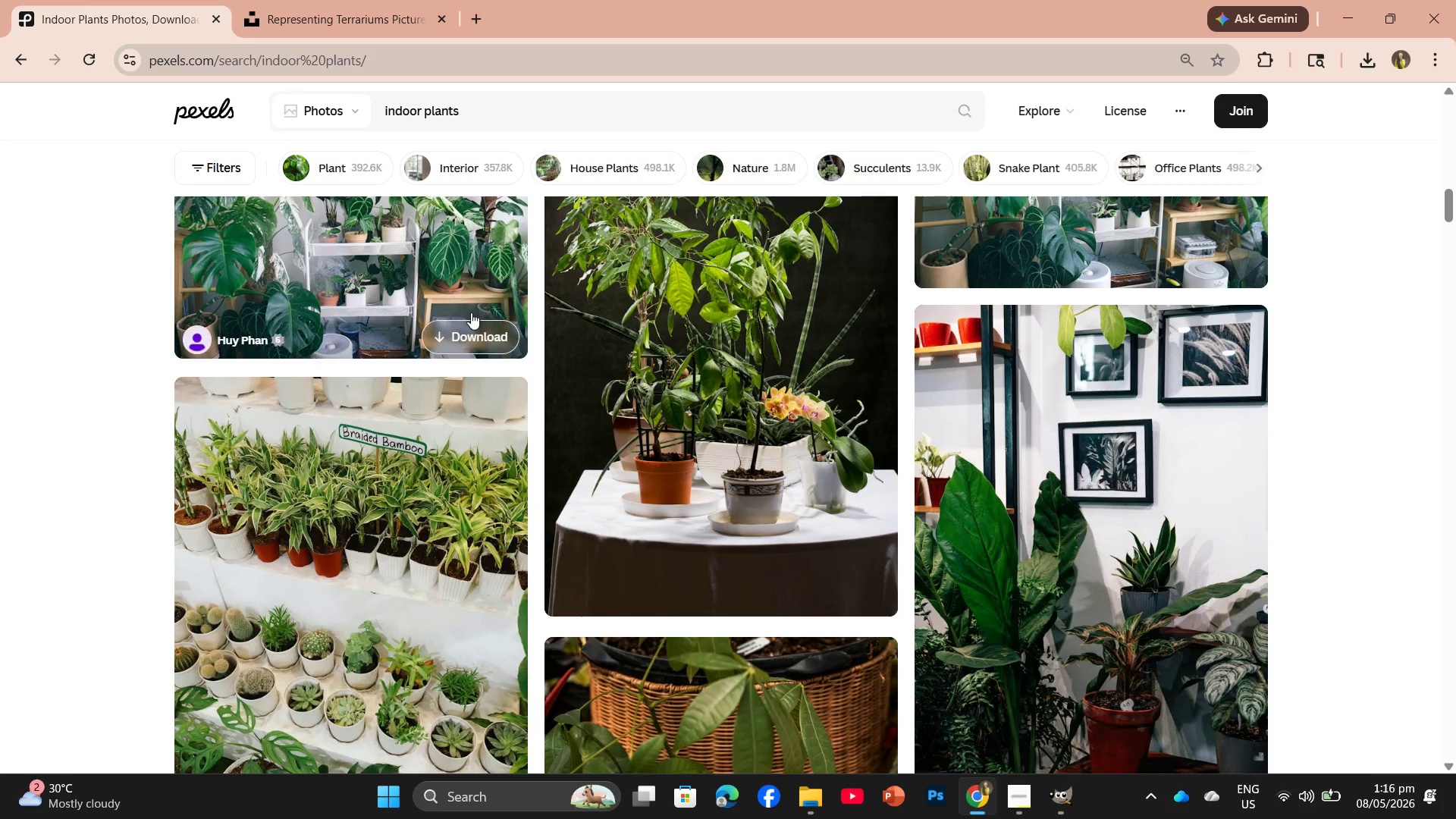 
scroll: coordinate [510, 288], scroll_direction: down, amount: 12.0
 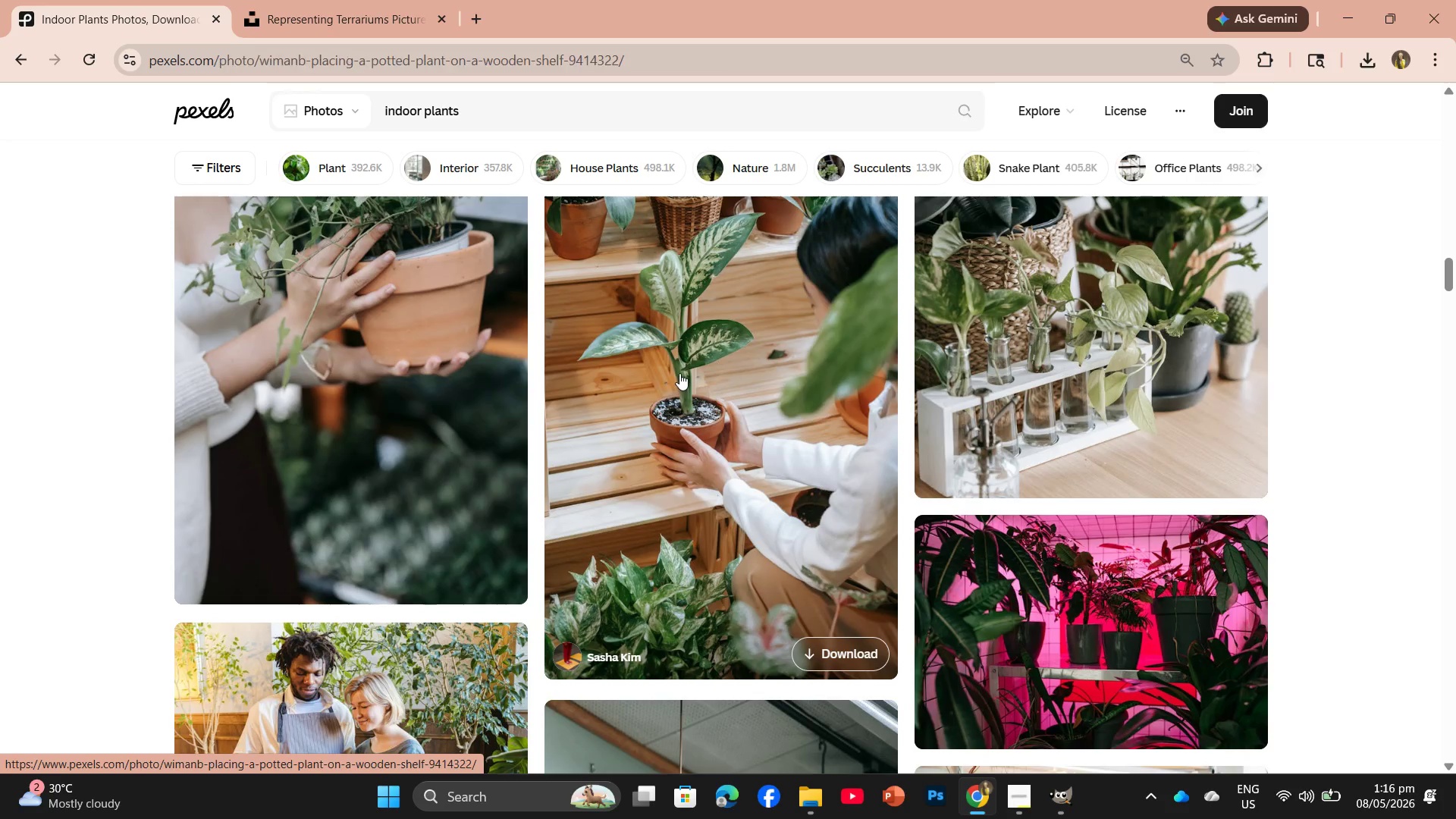 
left_click([1216, 151])
 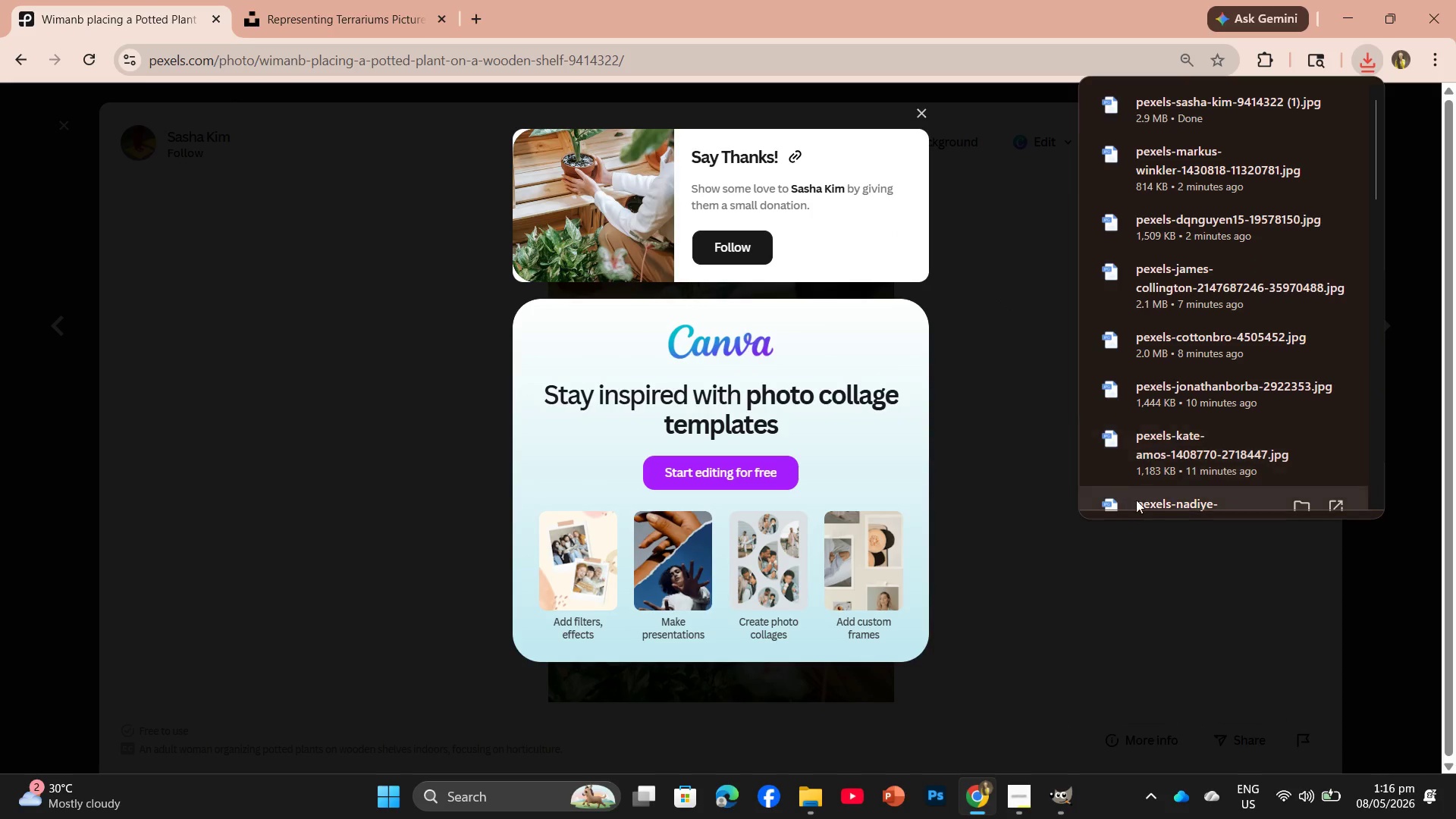 
wait(5.61)
 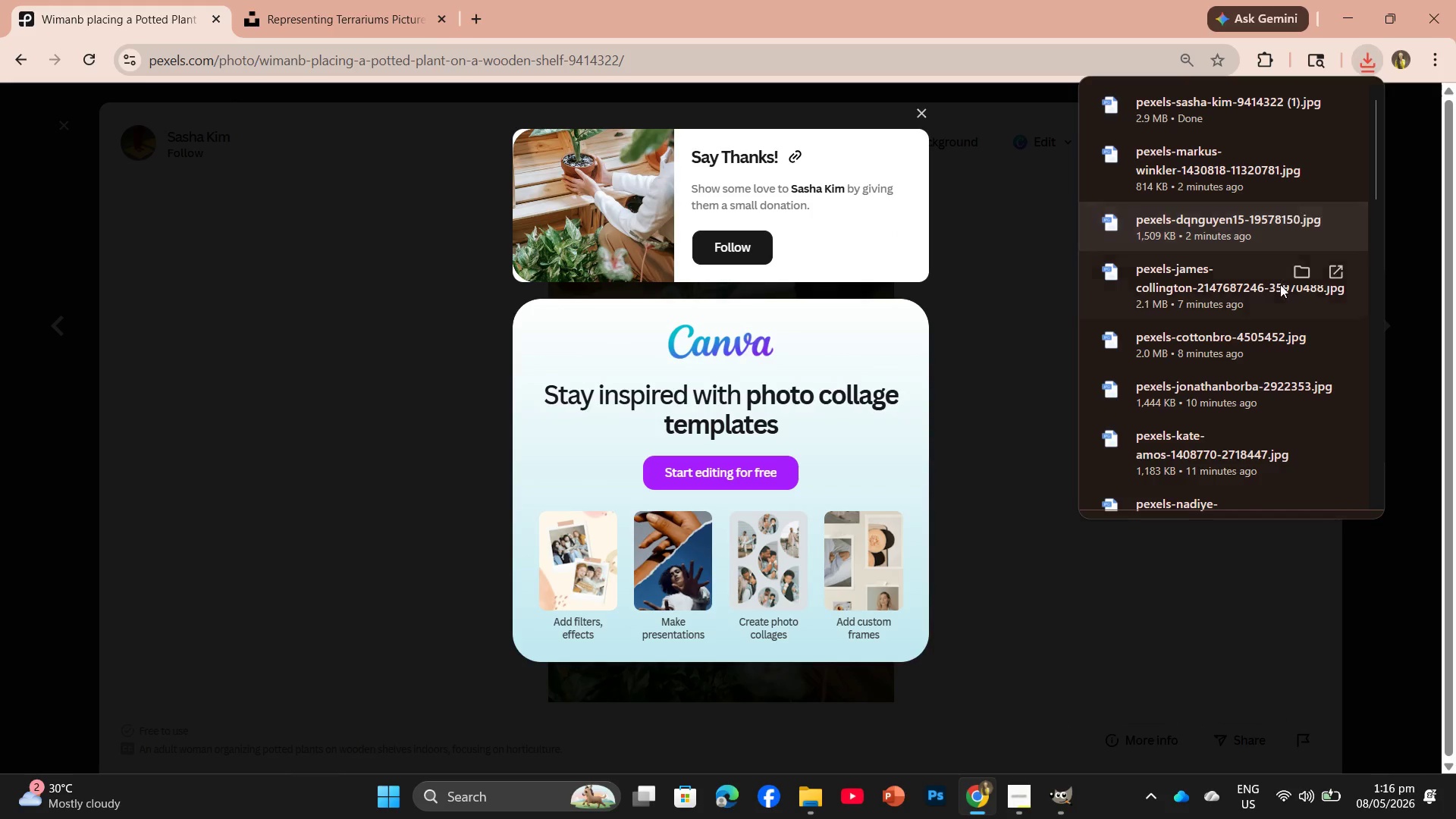 
left_click_drag(start_coordinate=[1181, 110], to_coordinate=[686, 338])
 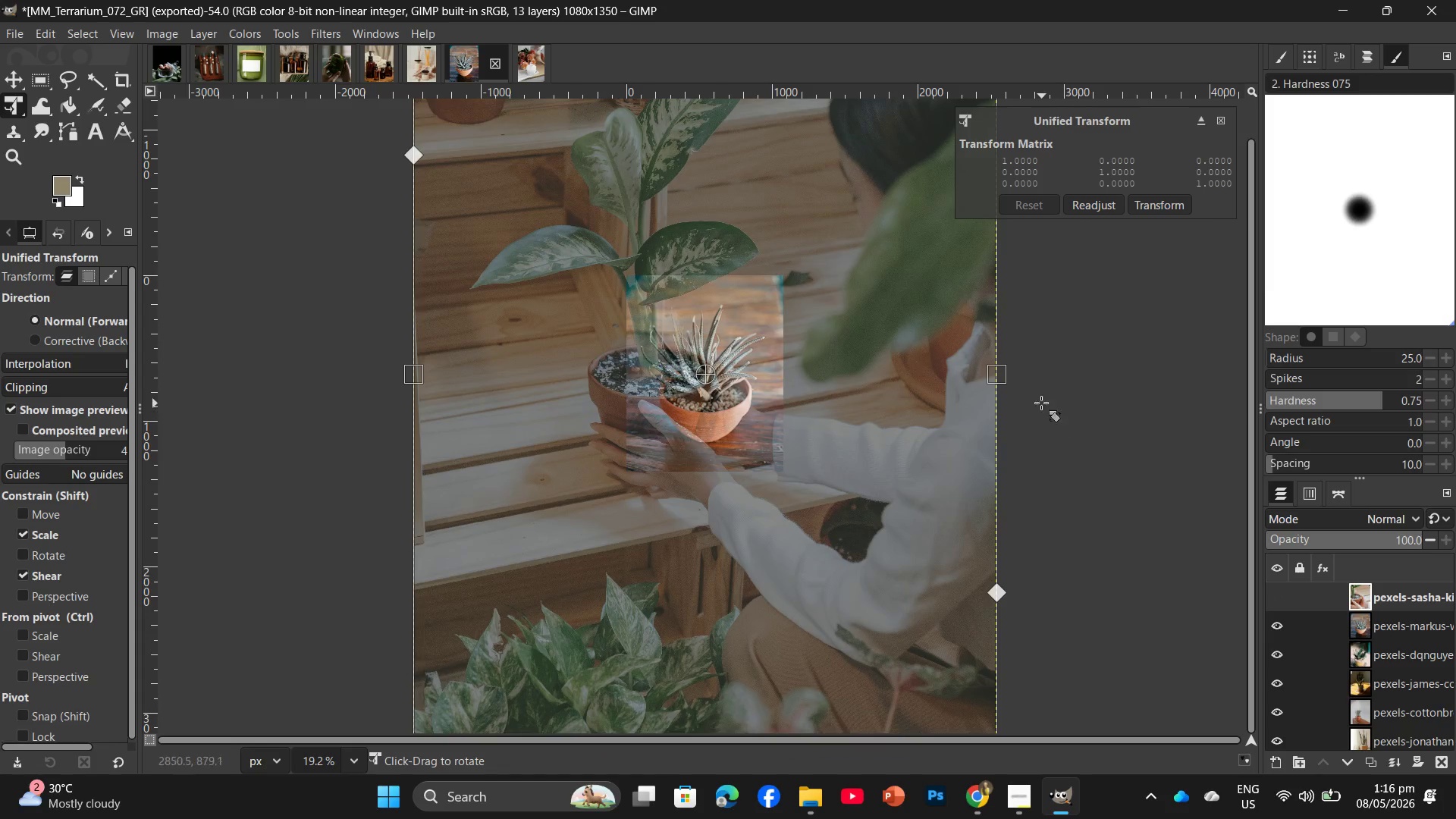 
left_click_drag(start_coordinate=[997, 371], to_coordinate=[784, 388])
 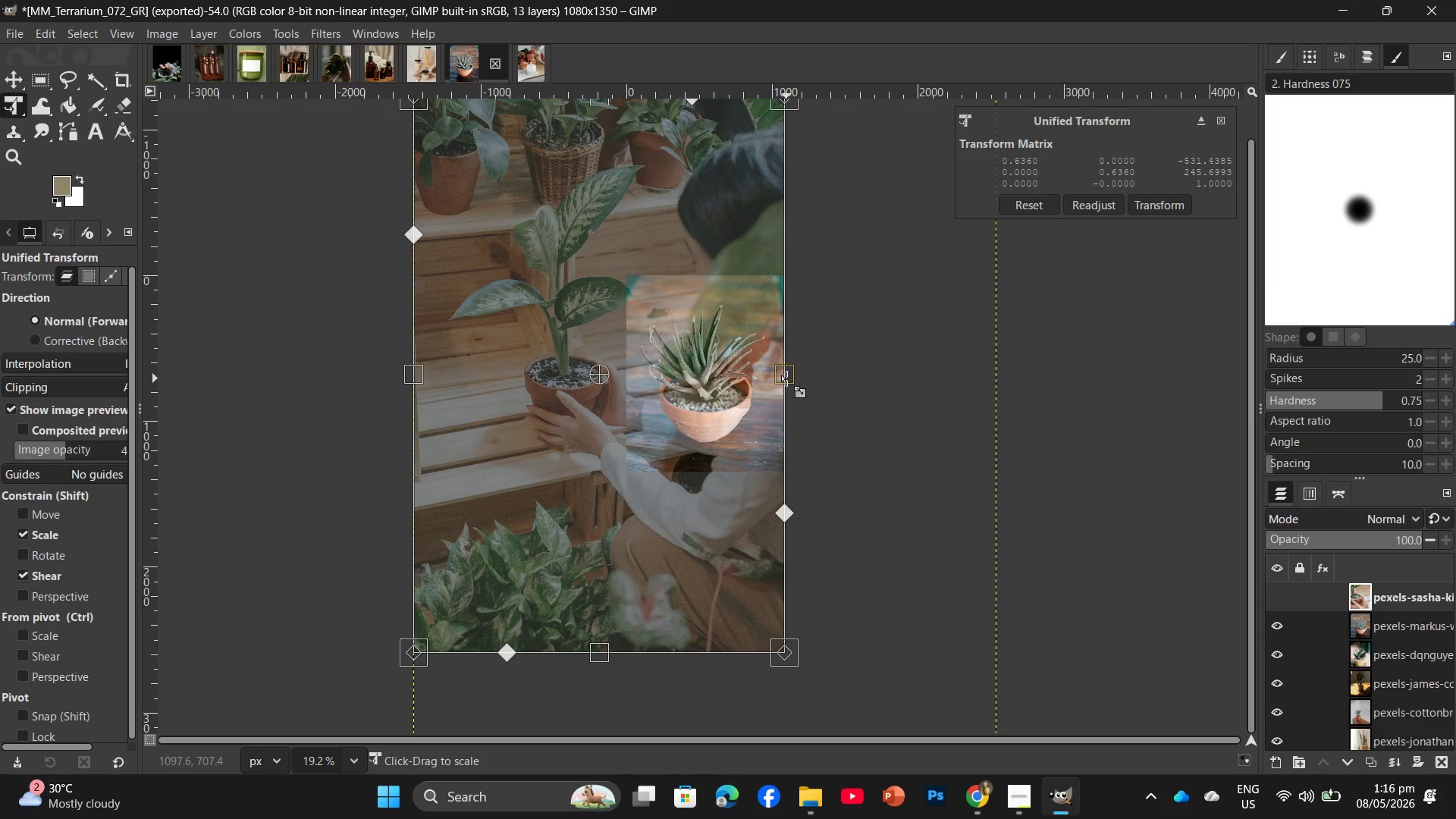 
wait(6.36)
 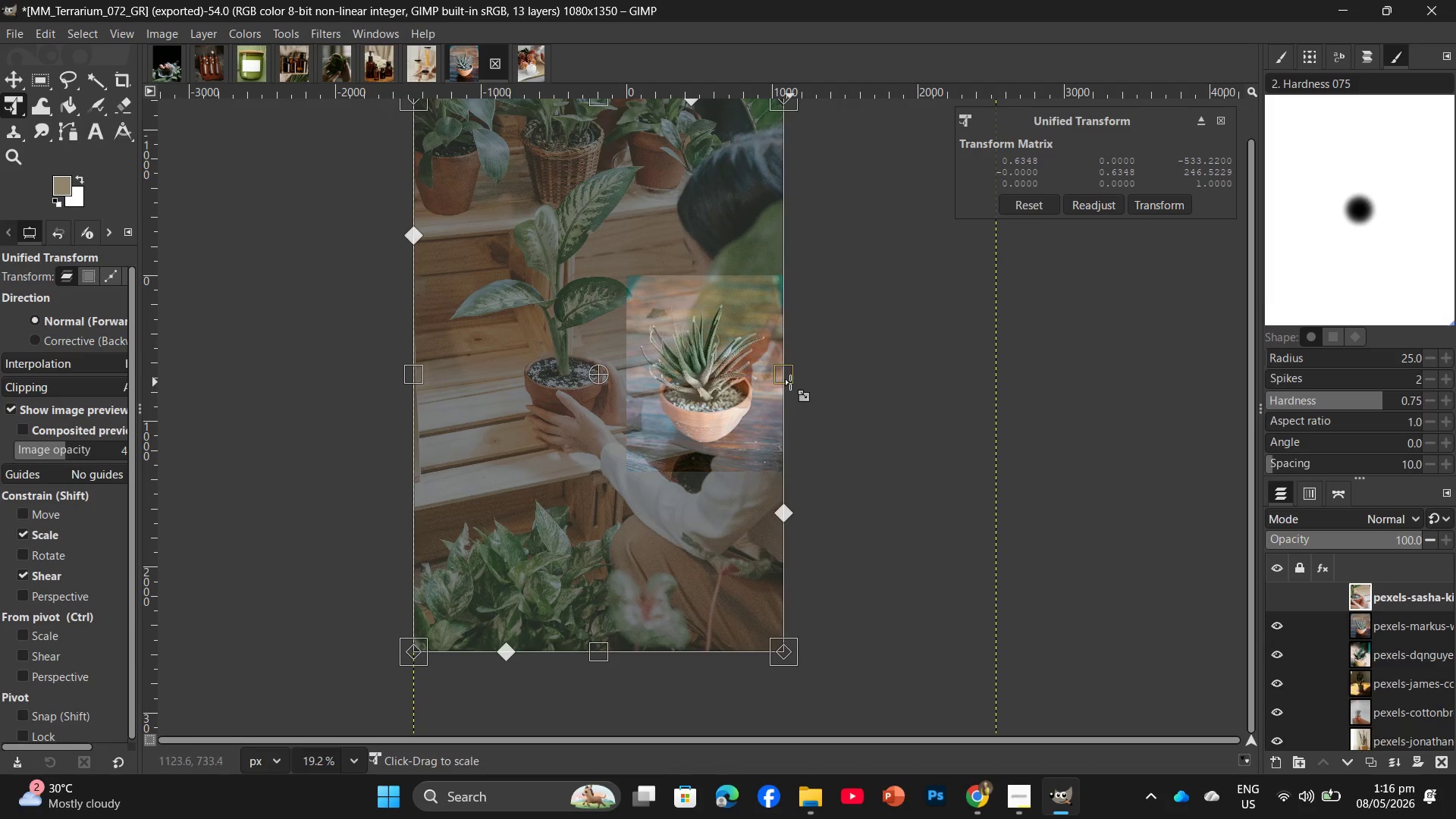 
left_click_drag(start_coordinate=[412, 376], to_coordinate=[624, 380])
 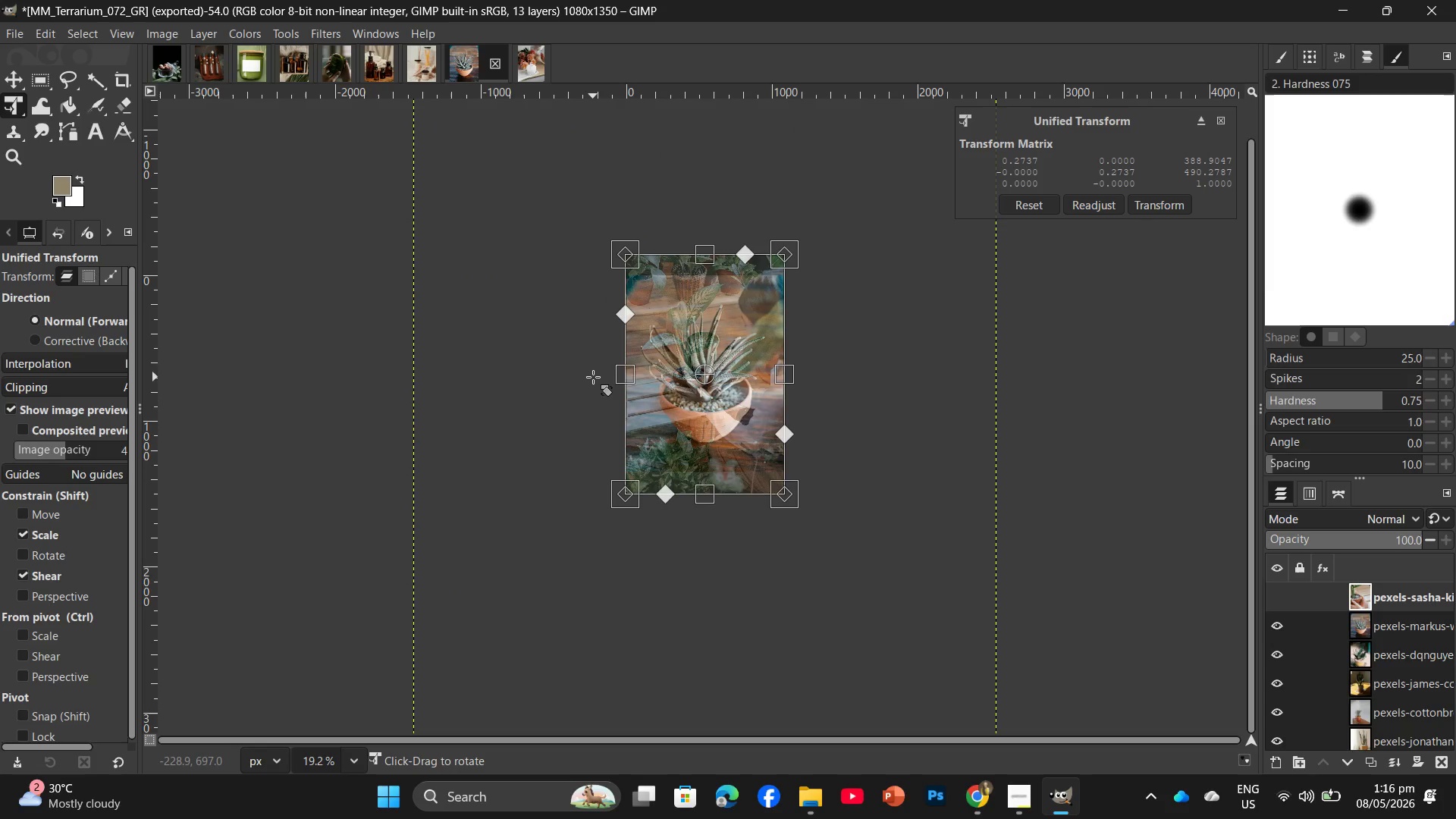 
key(Enter)
 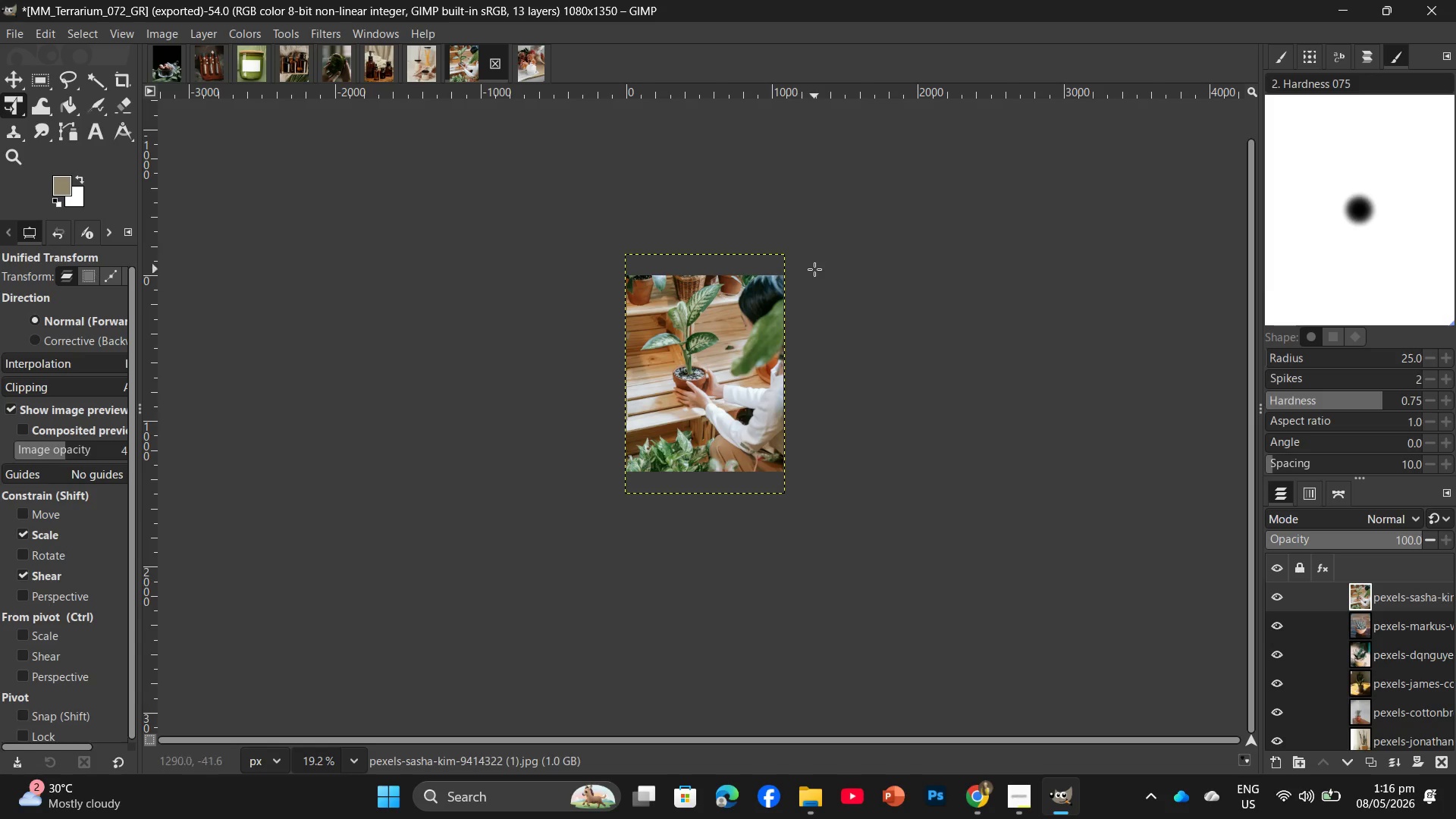 
wait(7.38)
 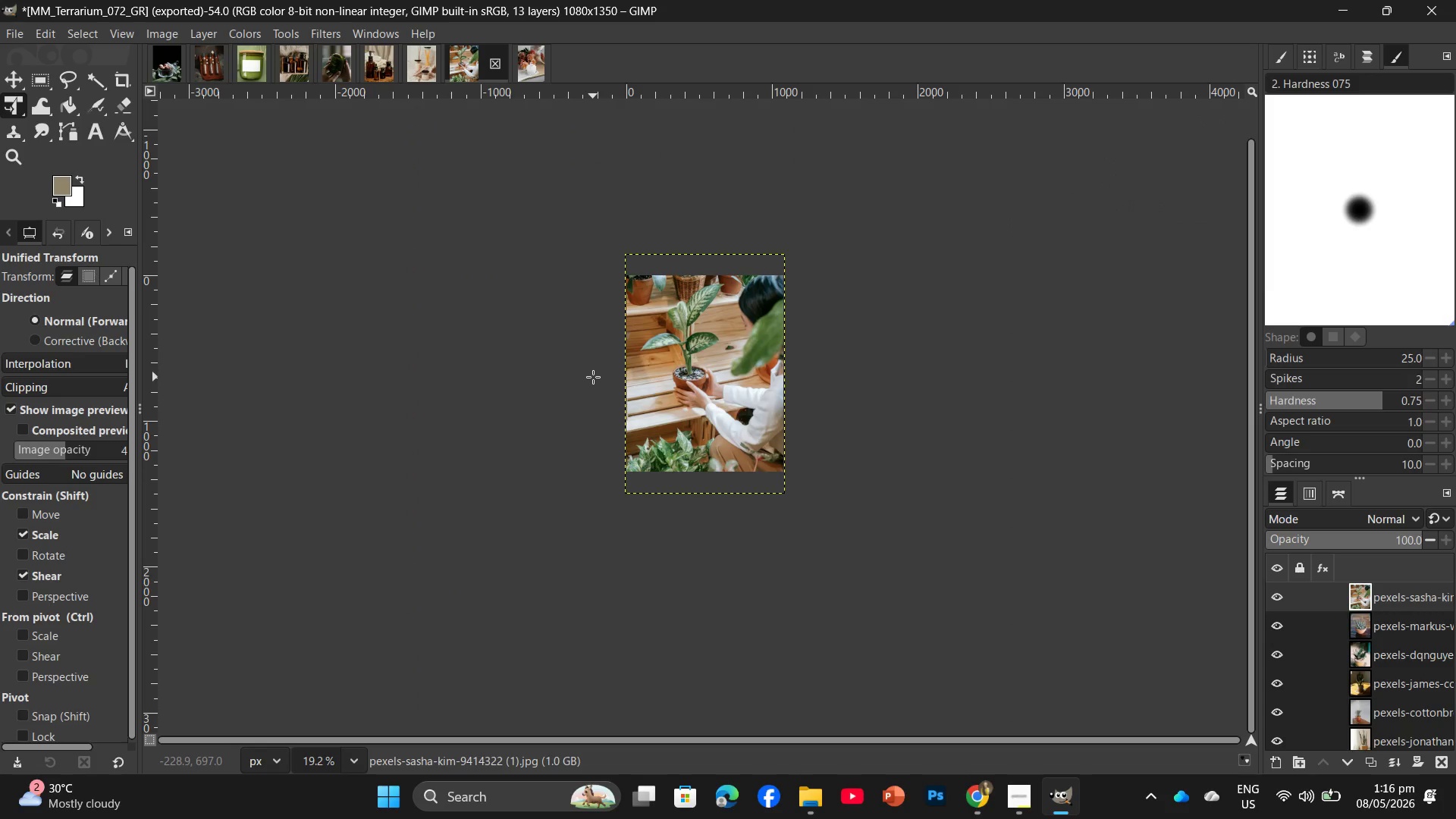 
left_click_drag(start_coordinate=[759, 344], to_coordinate=[758, 353])
 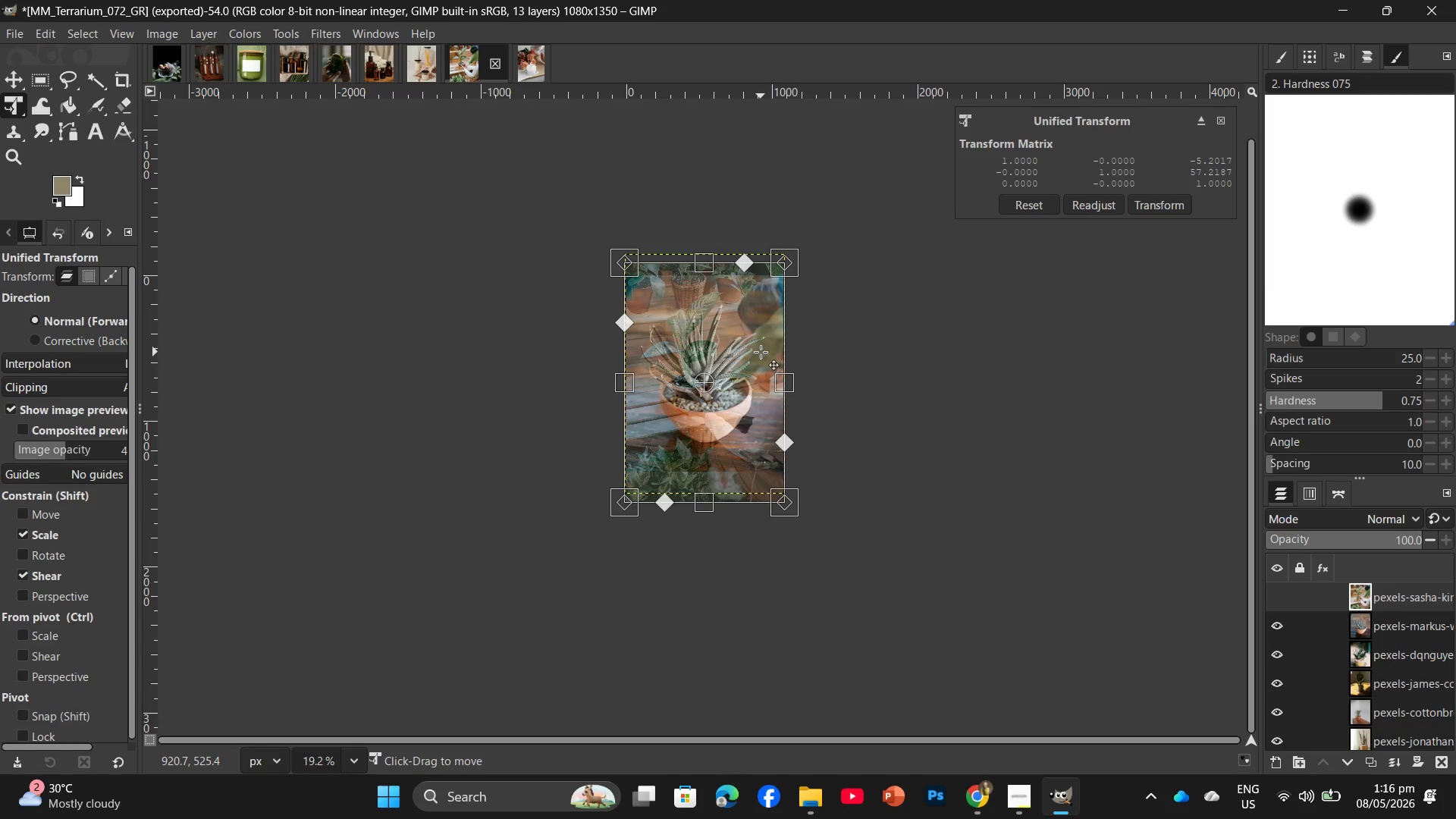 
key(Enter)
 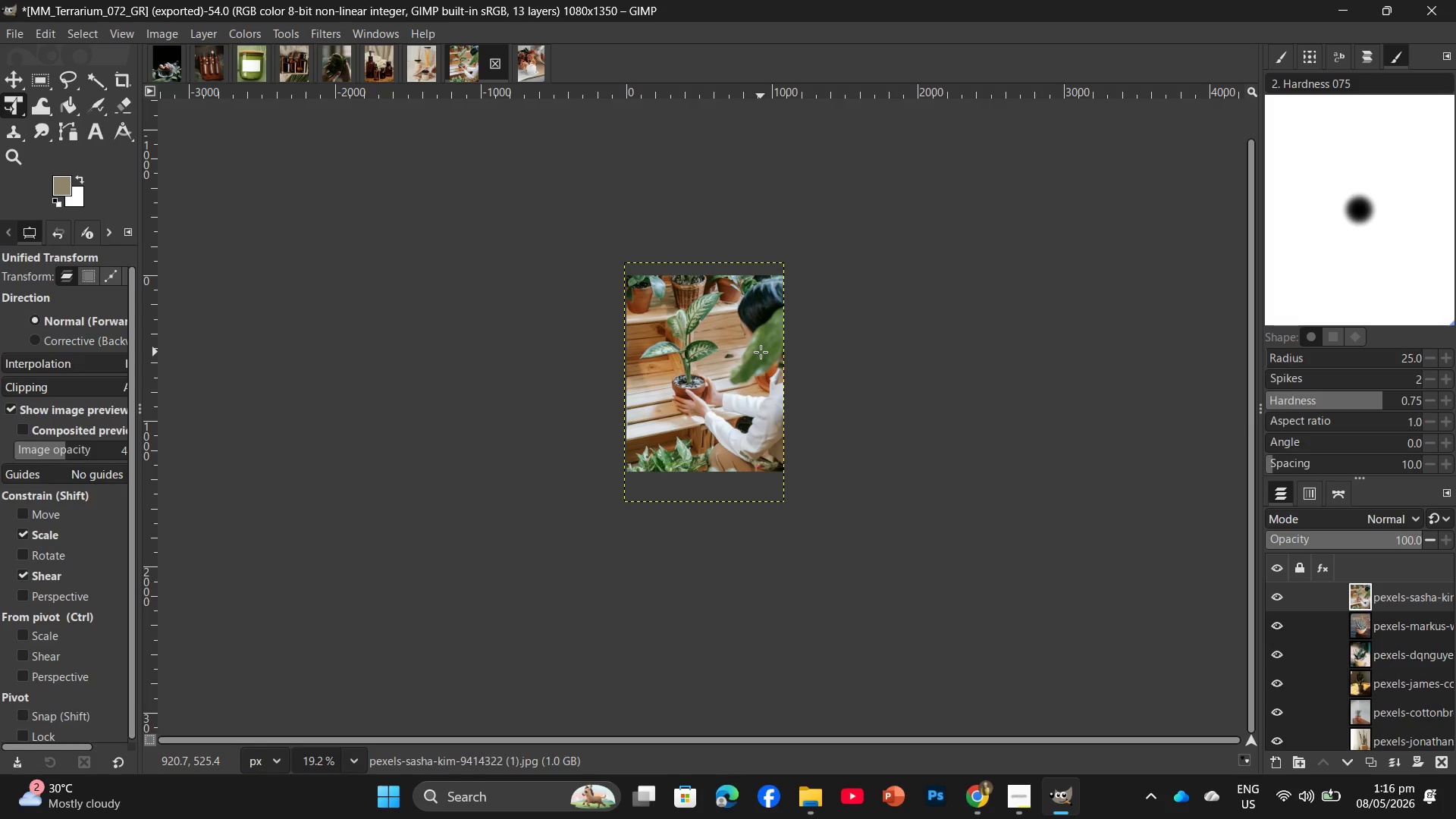 
wait(5.33)
 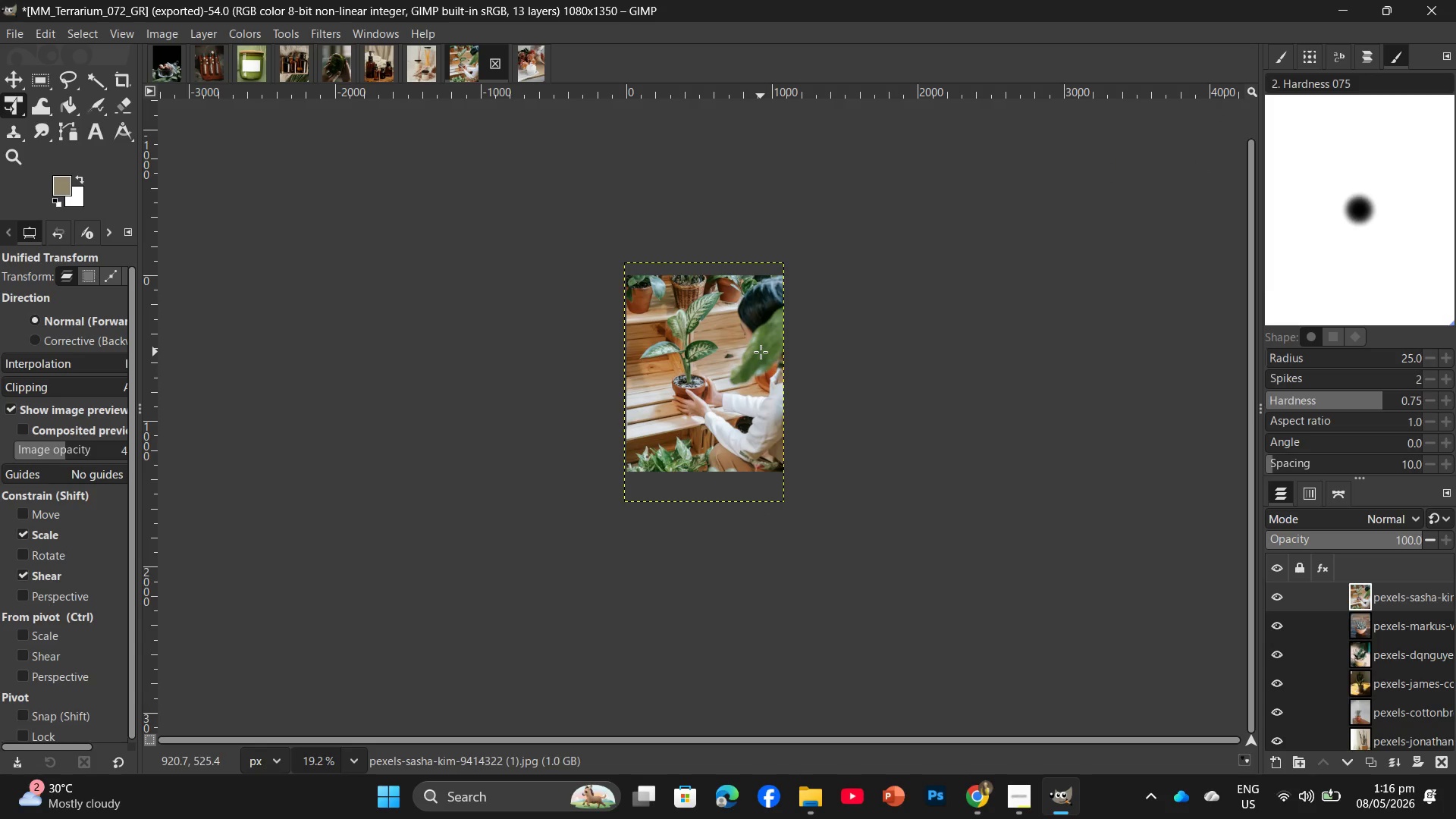 
key(Control+F)
 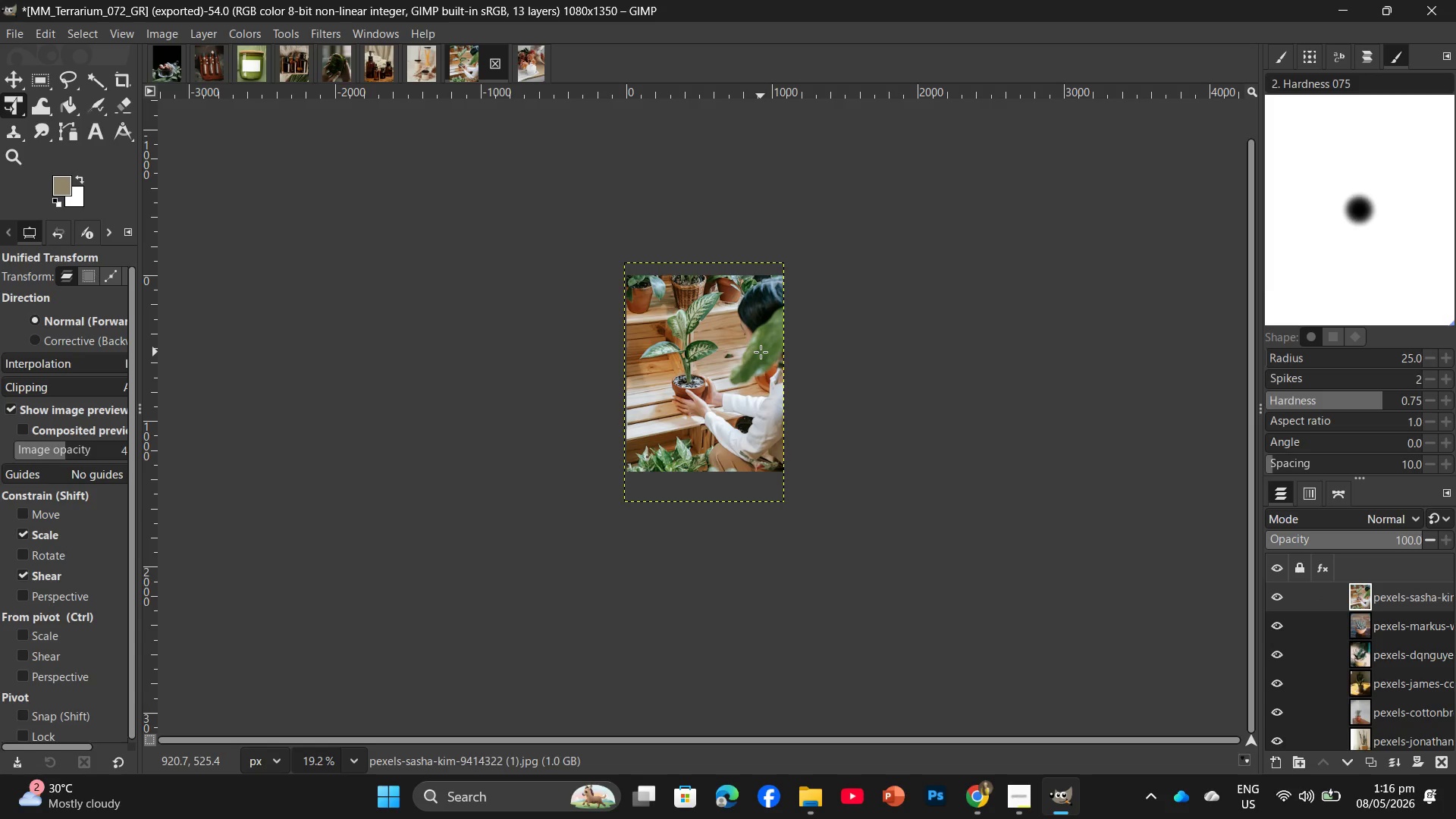 
key(Control+Shift+E)
 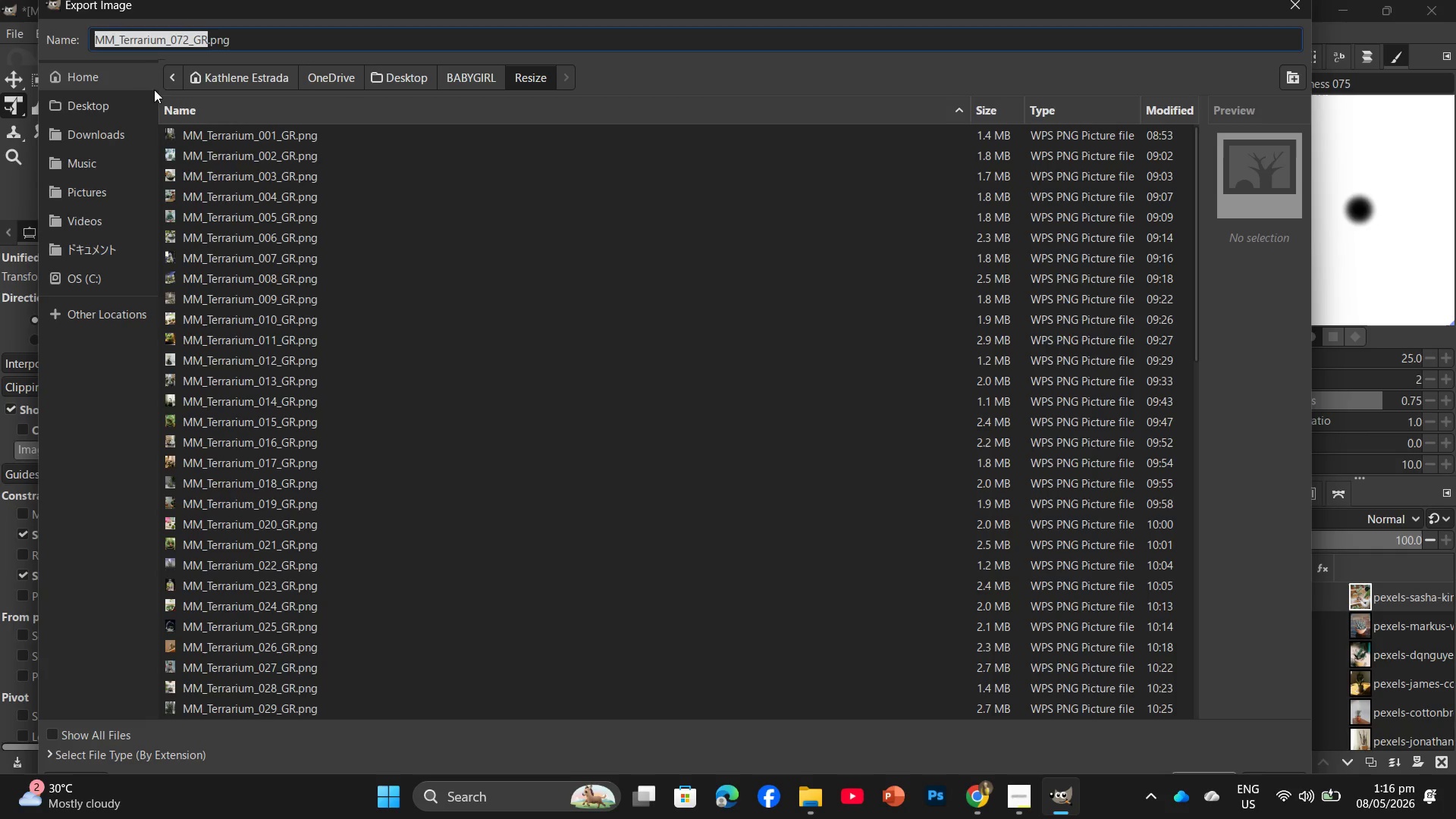 
left_click([187, 39])
 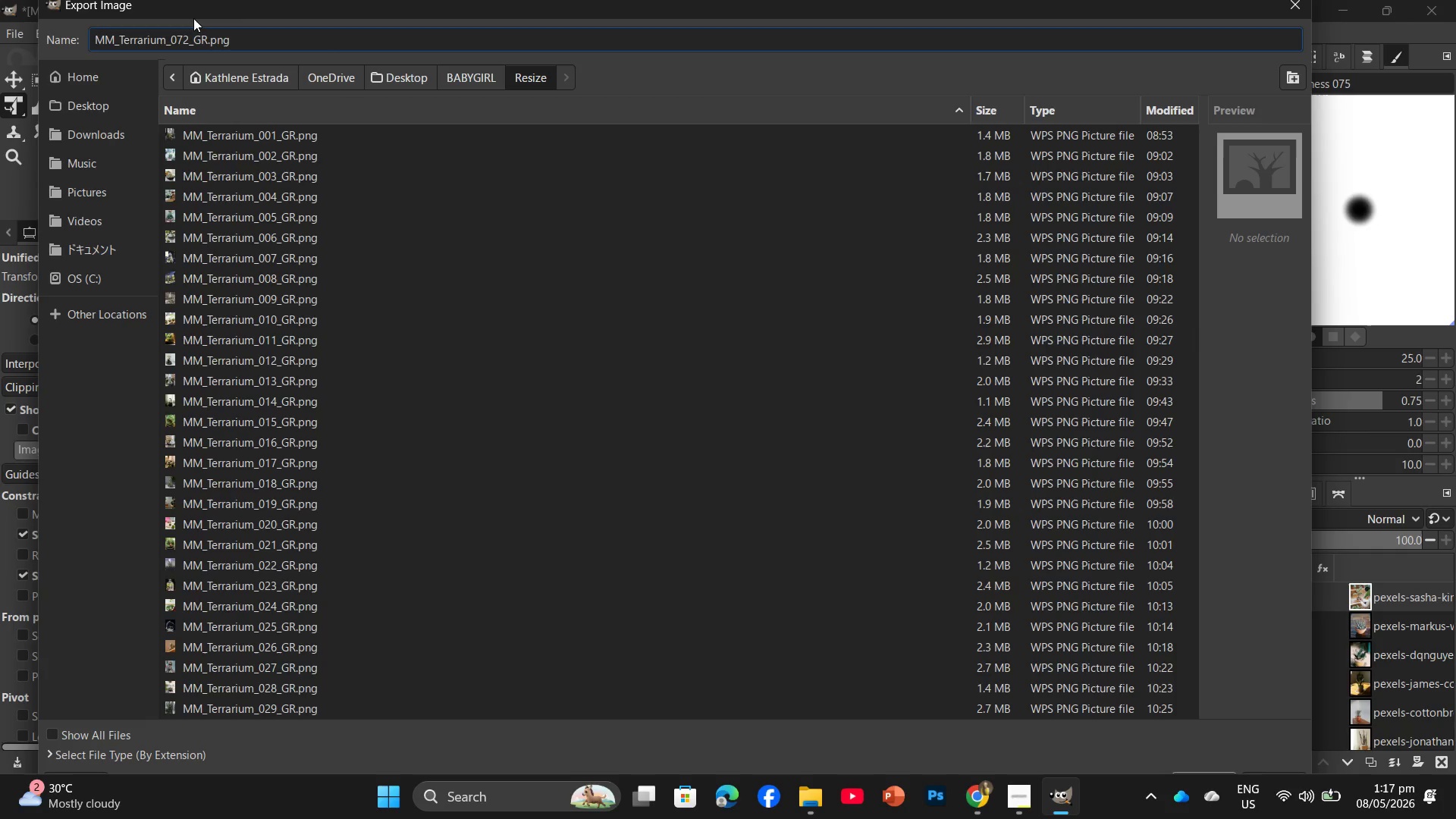 
key(Backspace)
 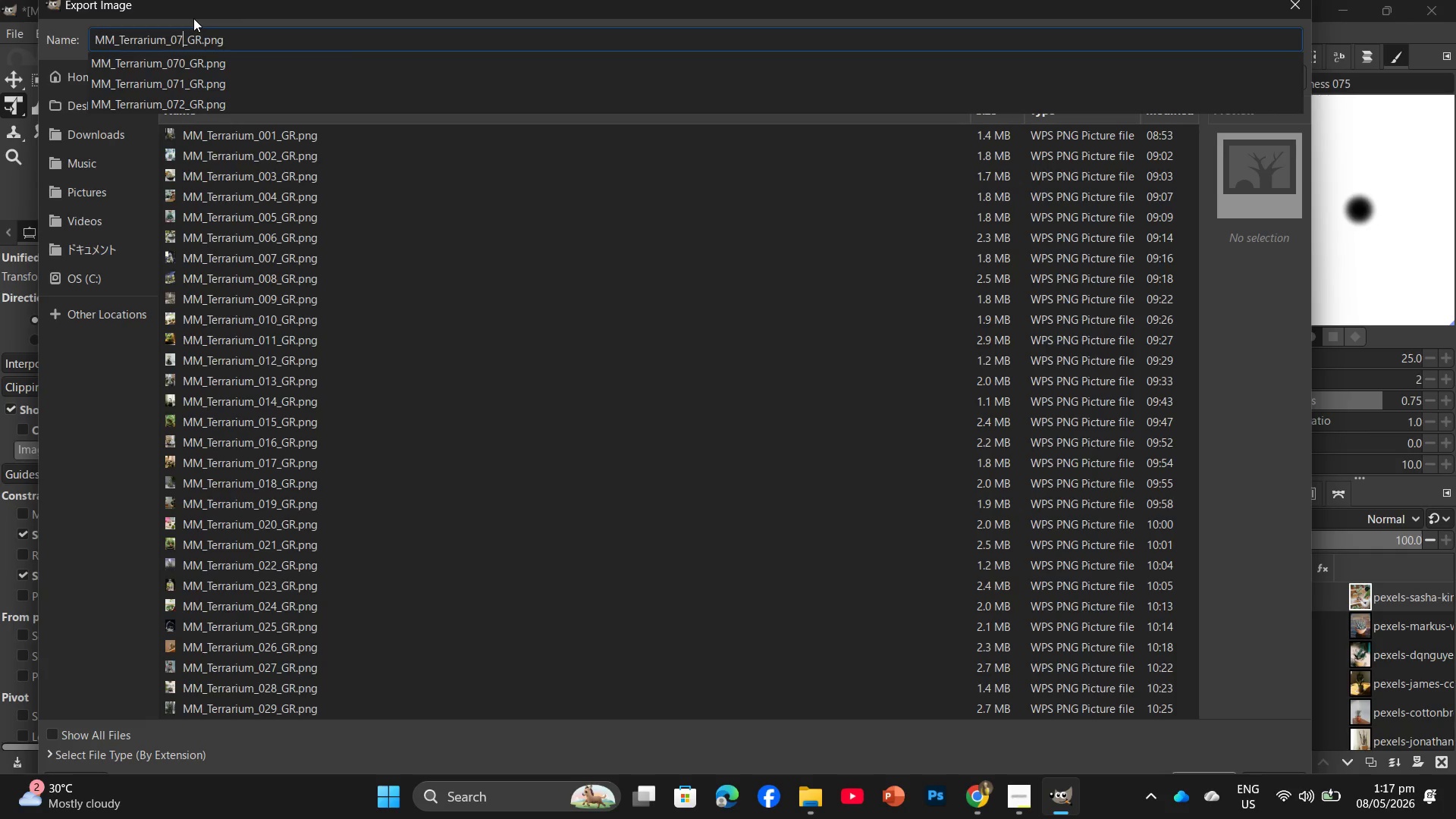 
key(Numpad3)
 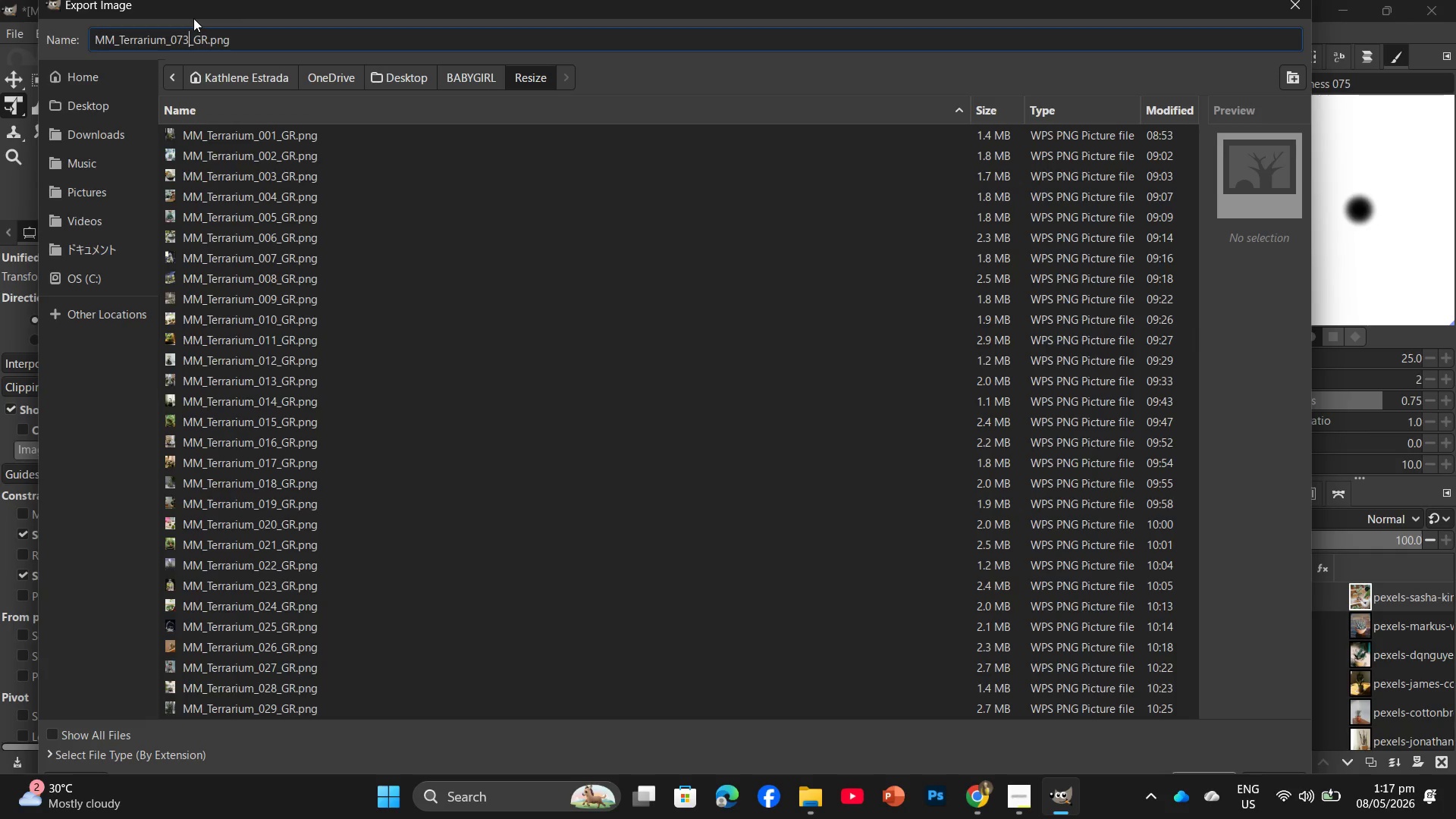 
key(Enter)
 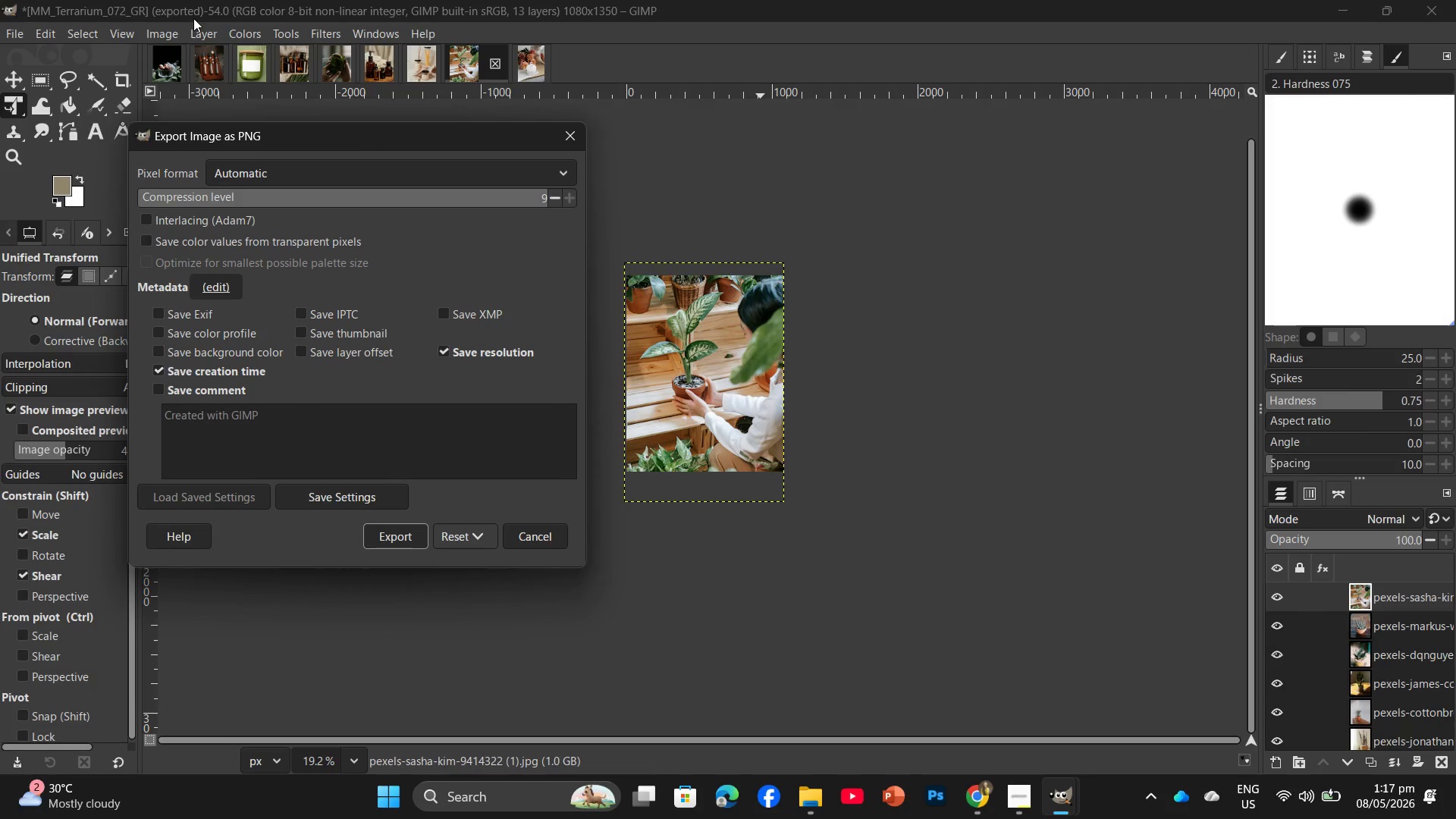 
key(Enter)
 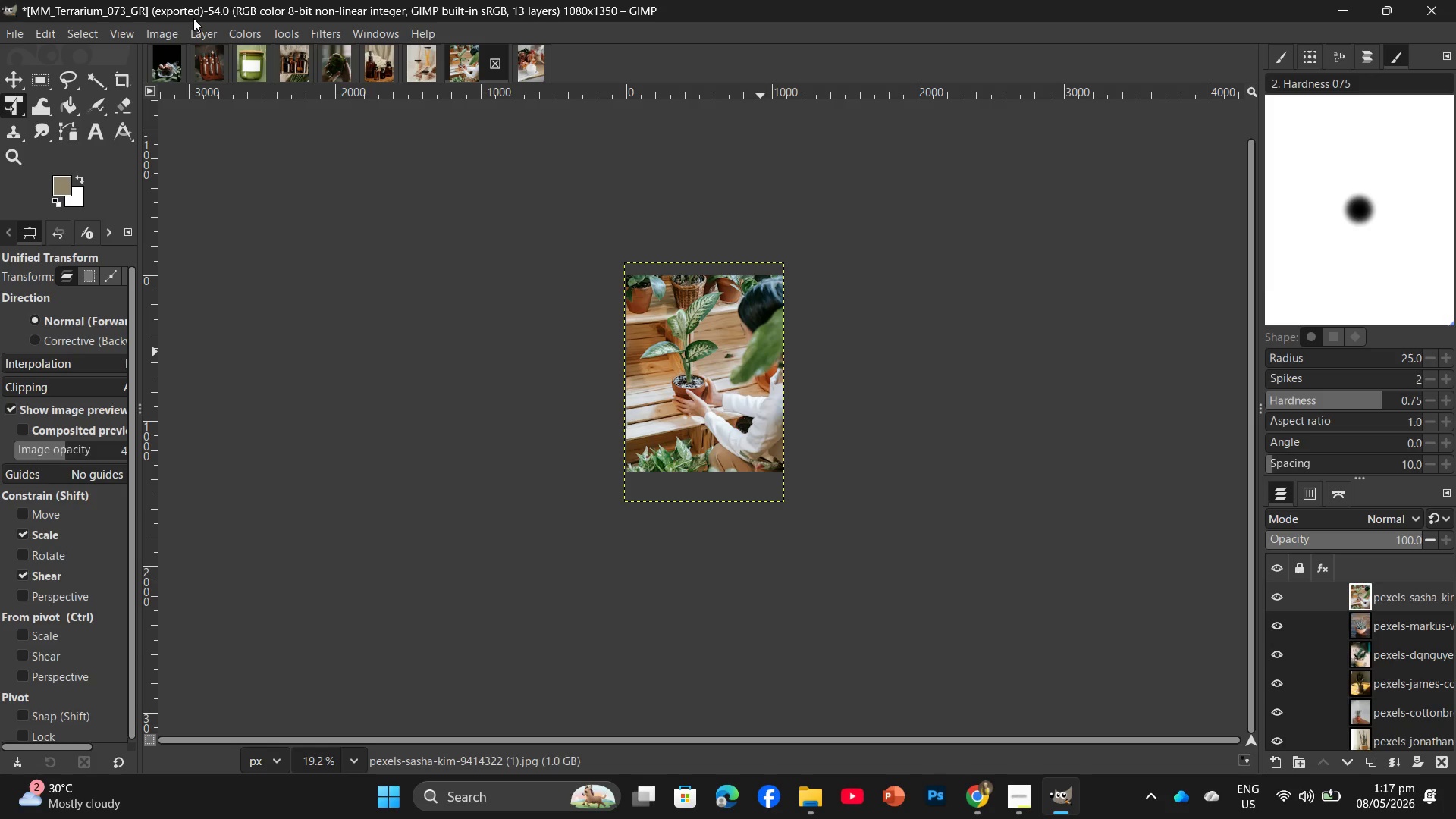 
wait(43.41)
 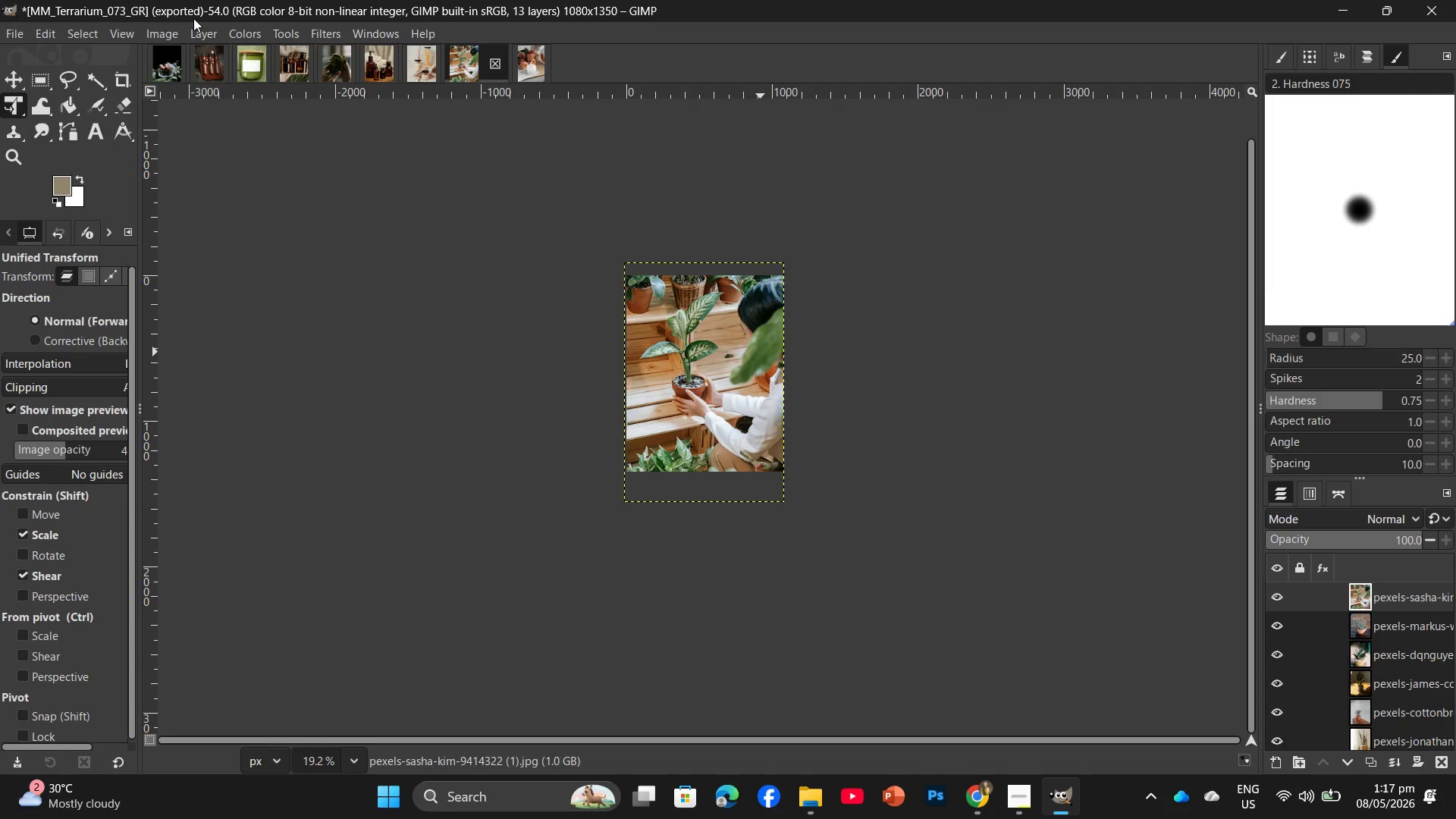 
left_click([971, 792])
 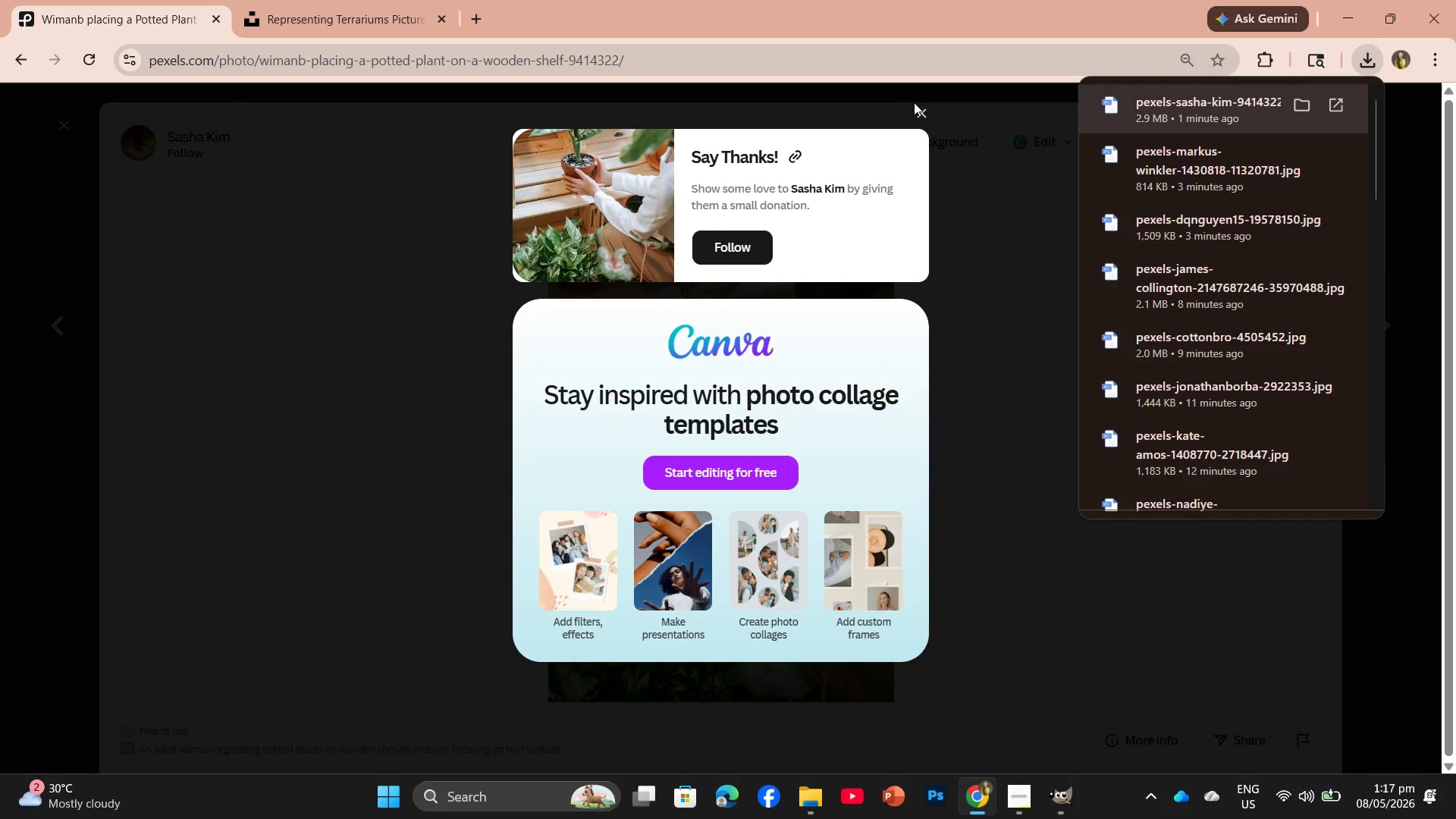 
left_click([921, 108])
 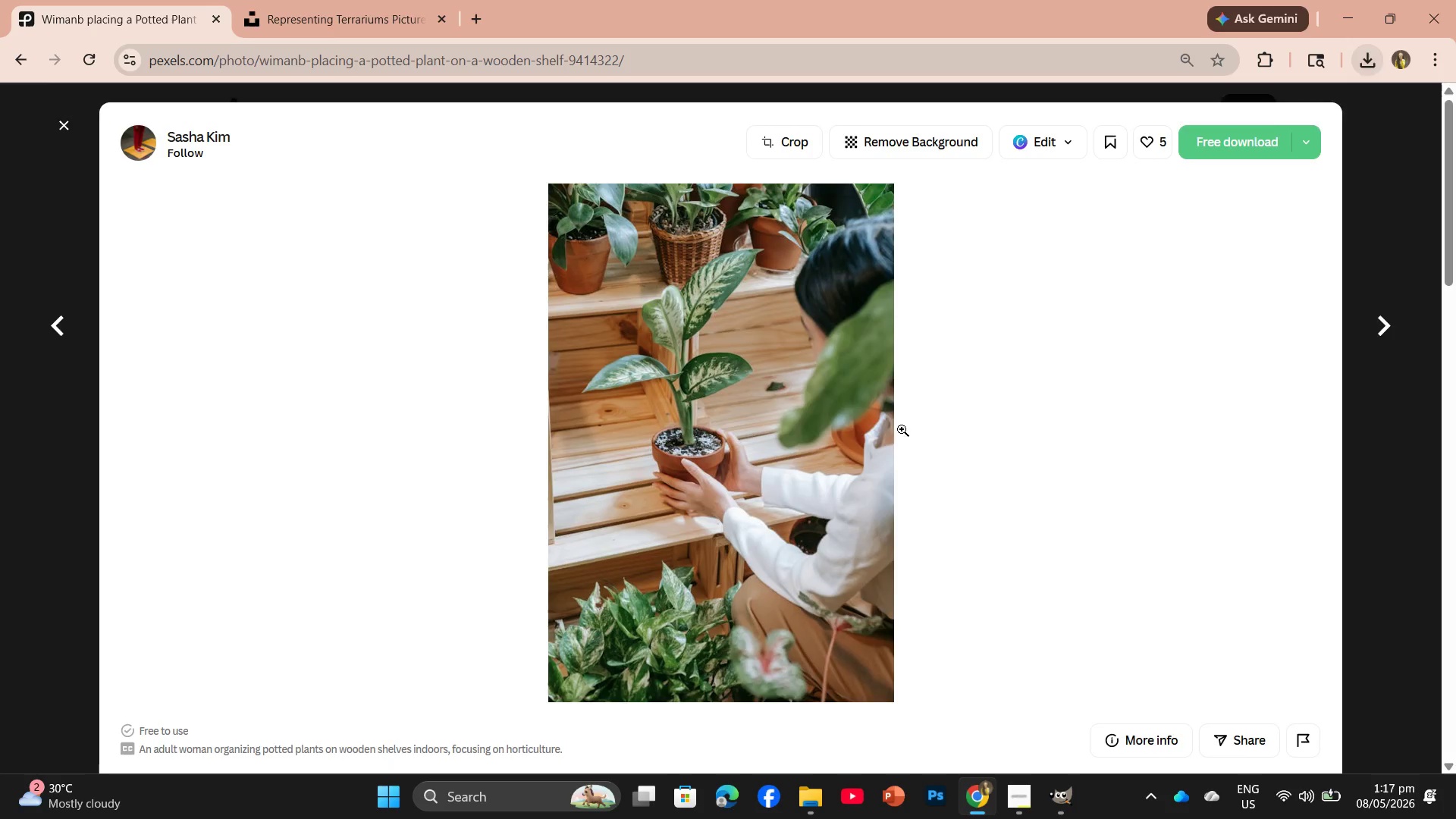 
scroll: coordinate [896, 465], scroll_direction: down, amount: 15.0
 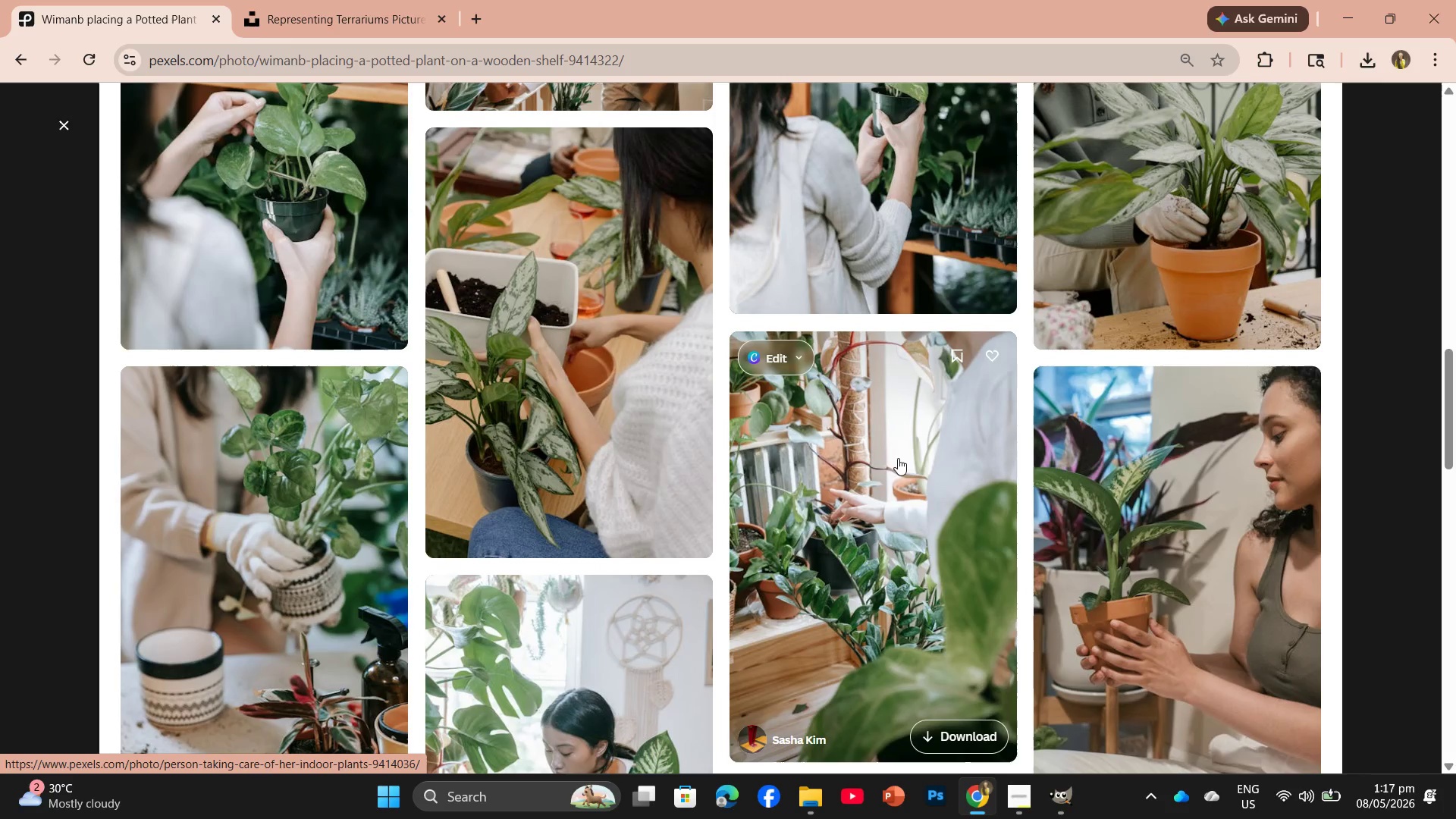 
scroll: coordinate [901, 439], scroll_direction: up, amount: 3.0
 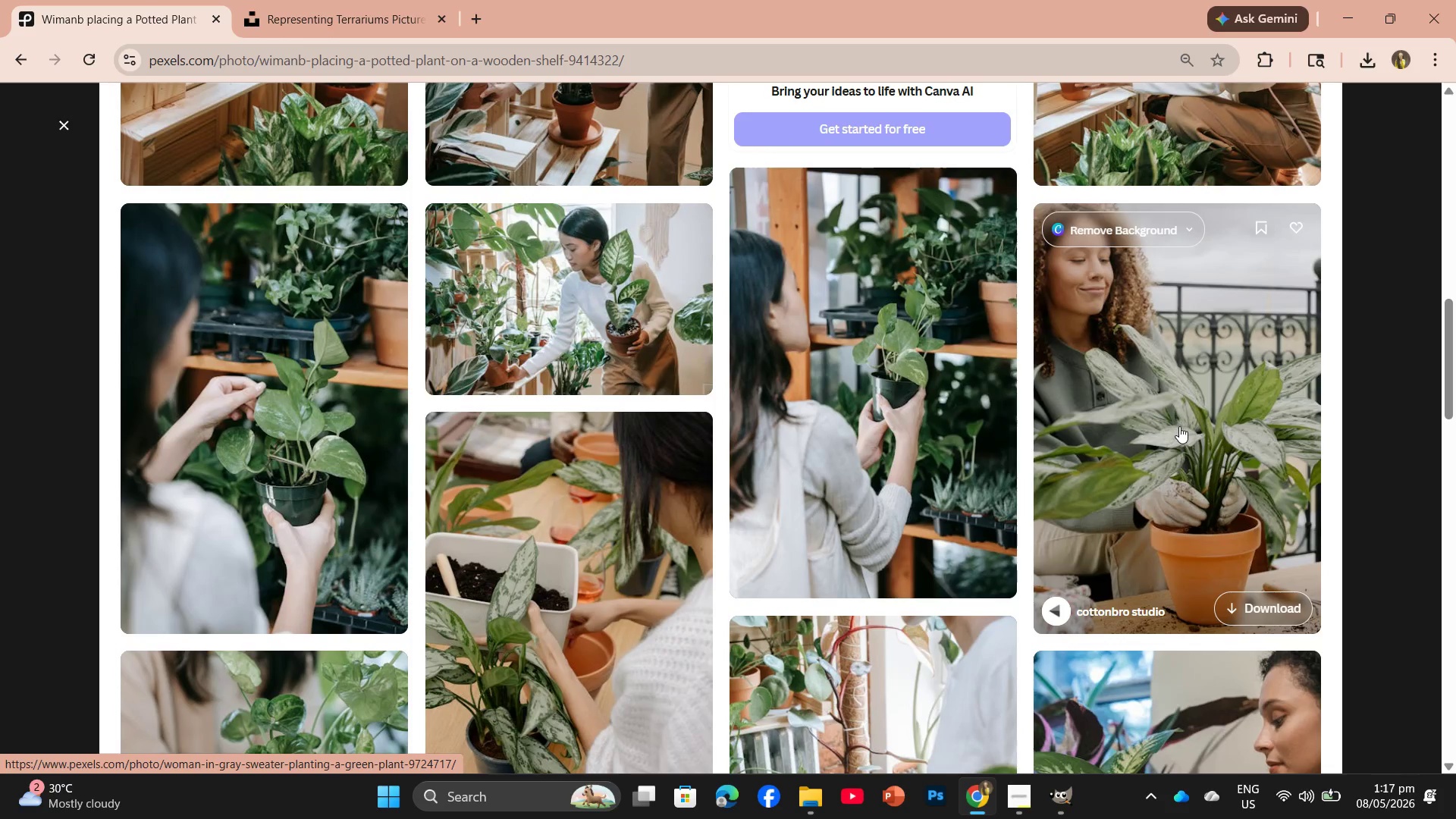 
left_click([1179, 426])
 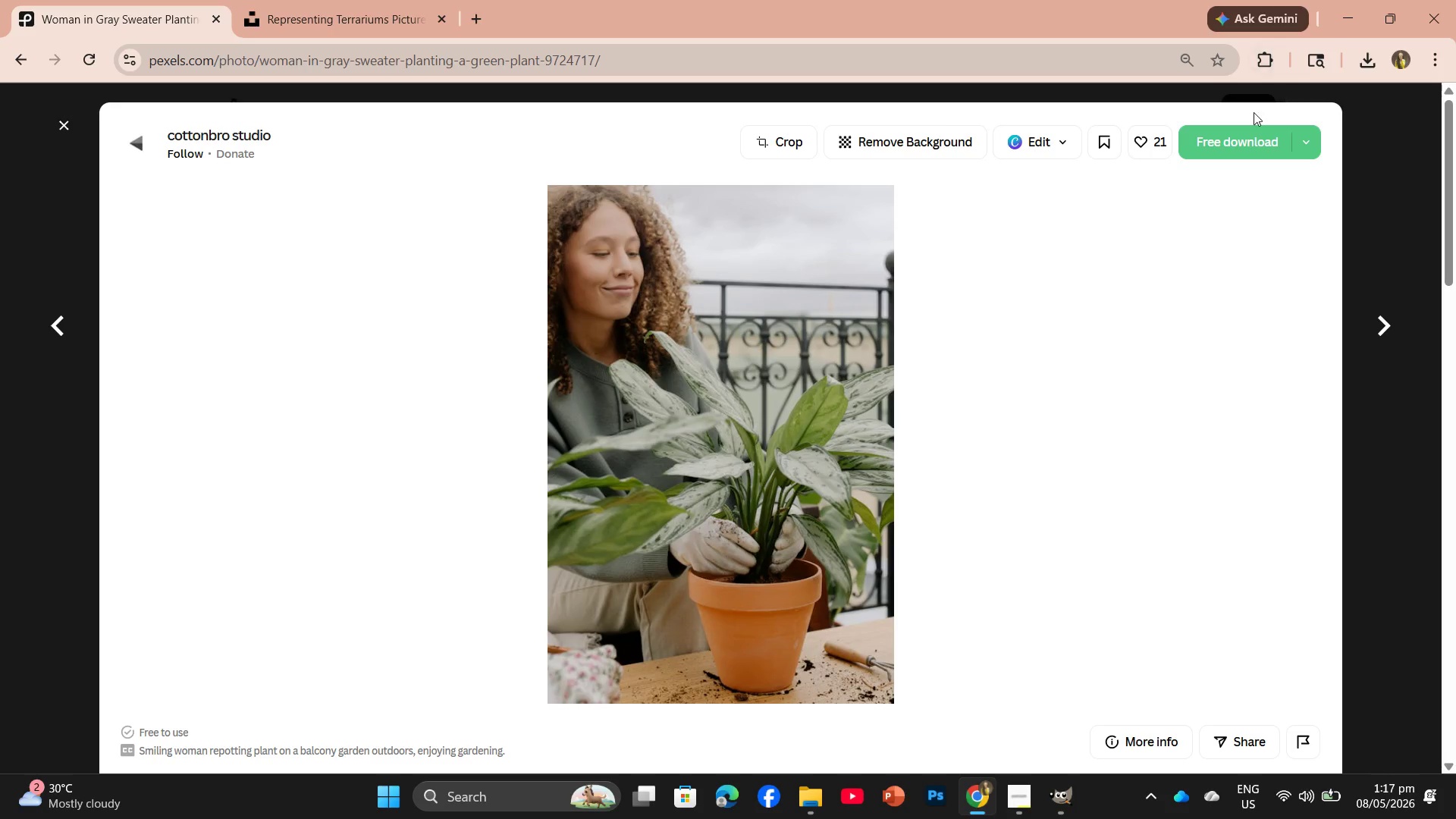 
left_click([1238, 133])
 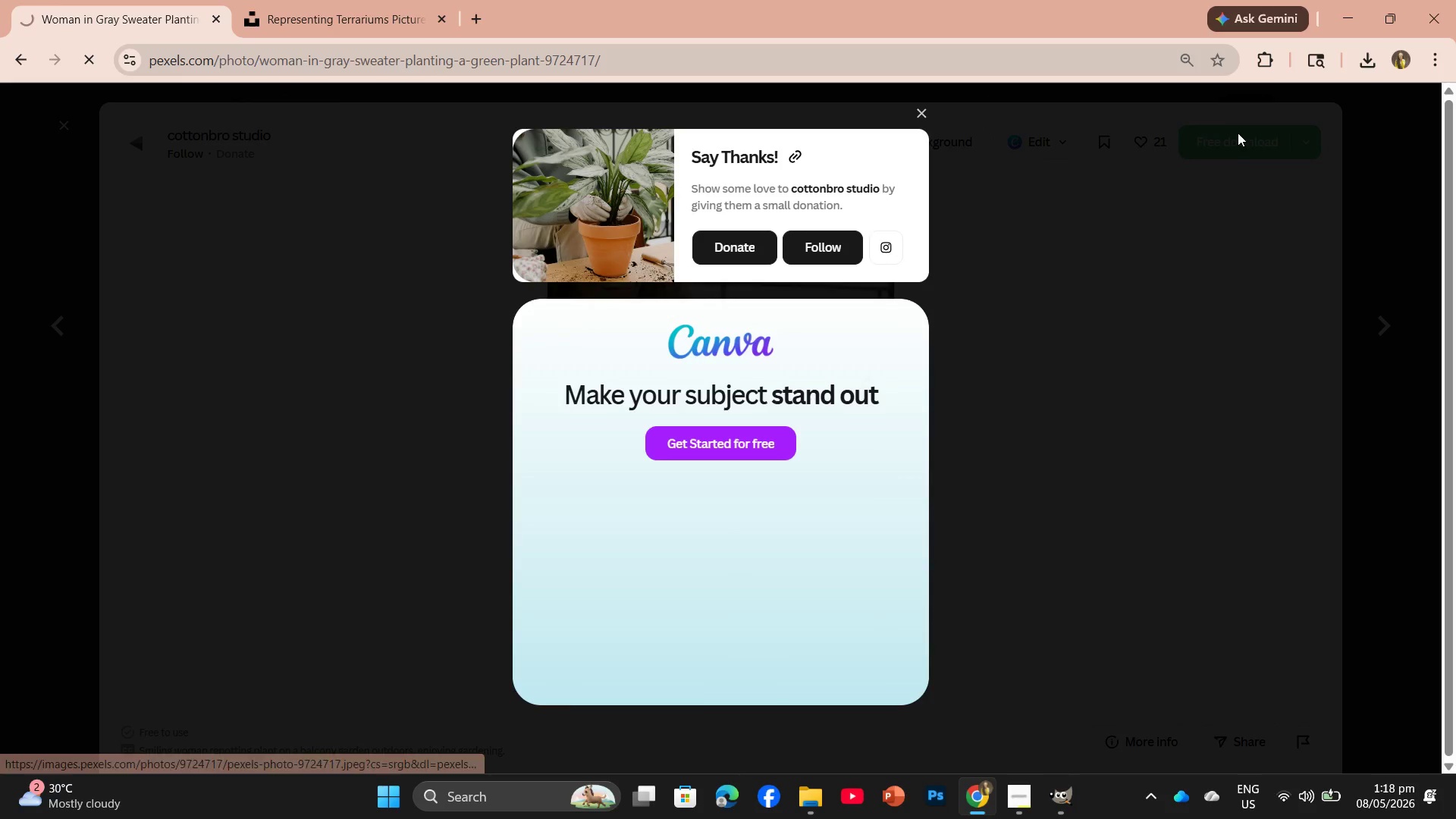 
mouse_move([1216, 138])
 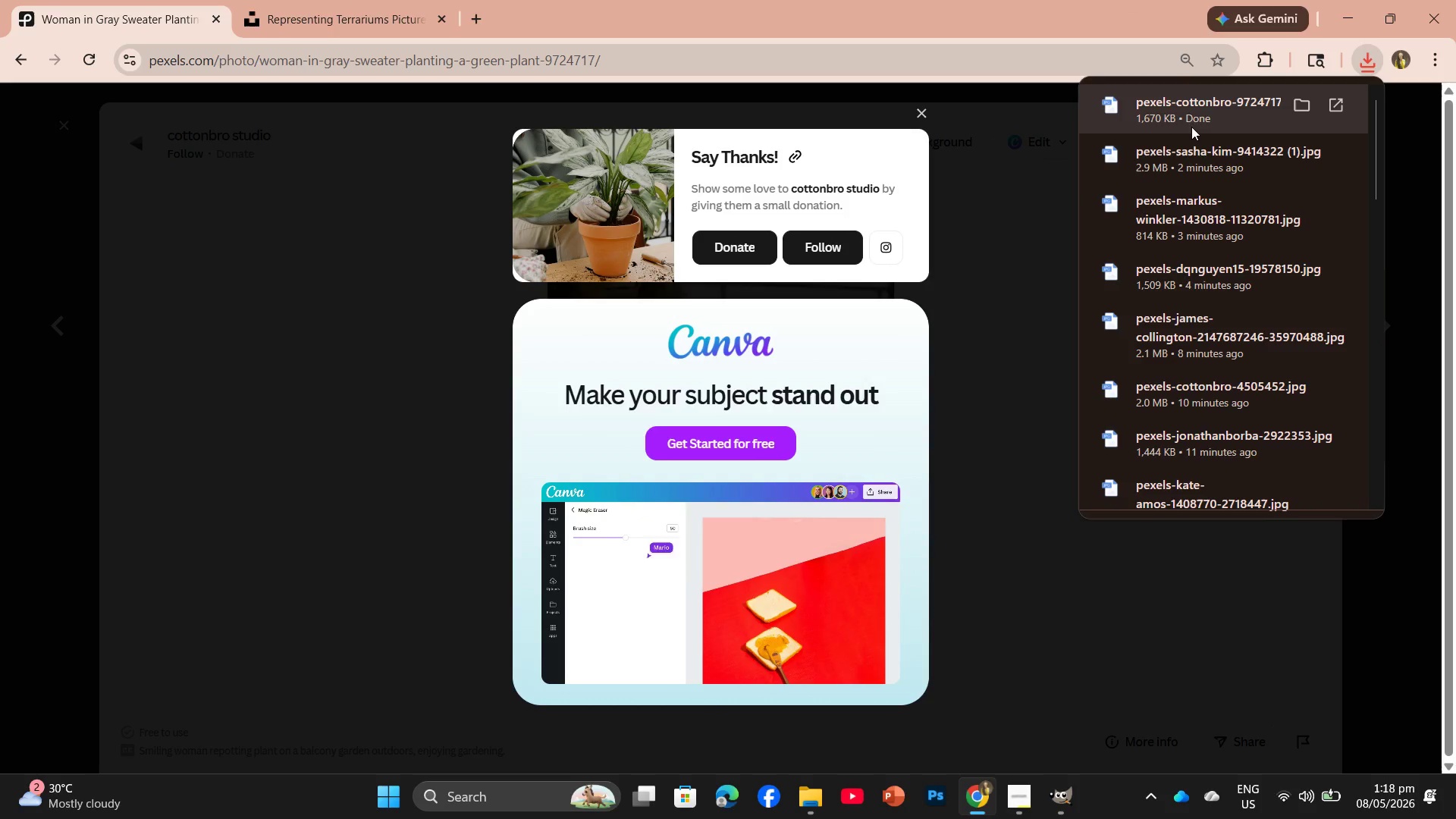 
left_click_drag(start_coordinate=[1199, 110], to_coordinate=[730, 392])
 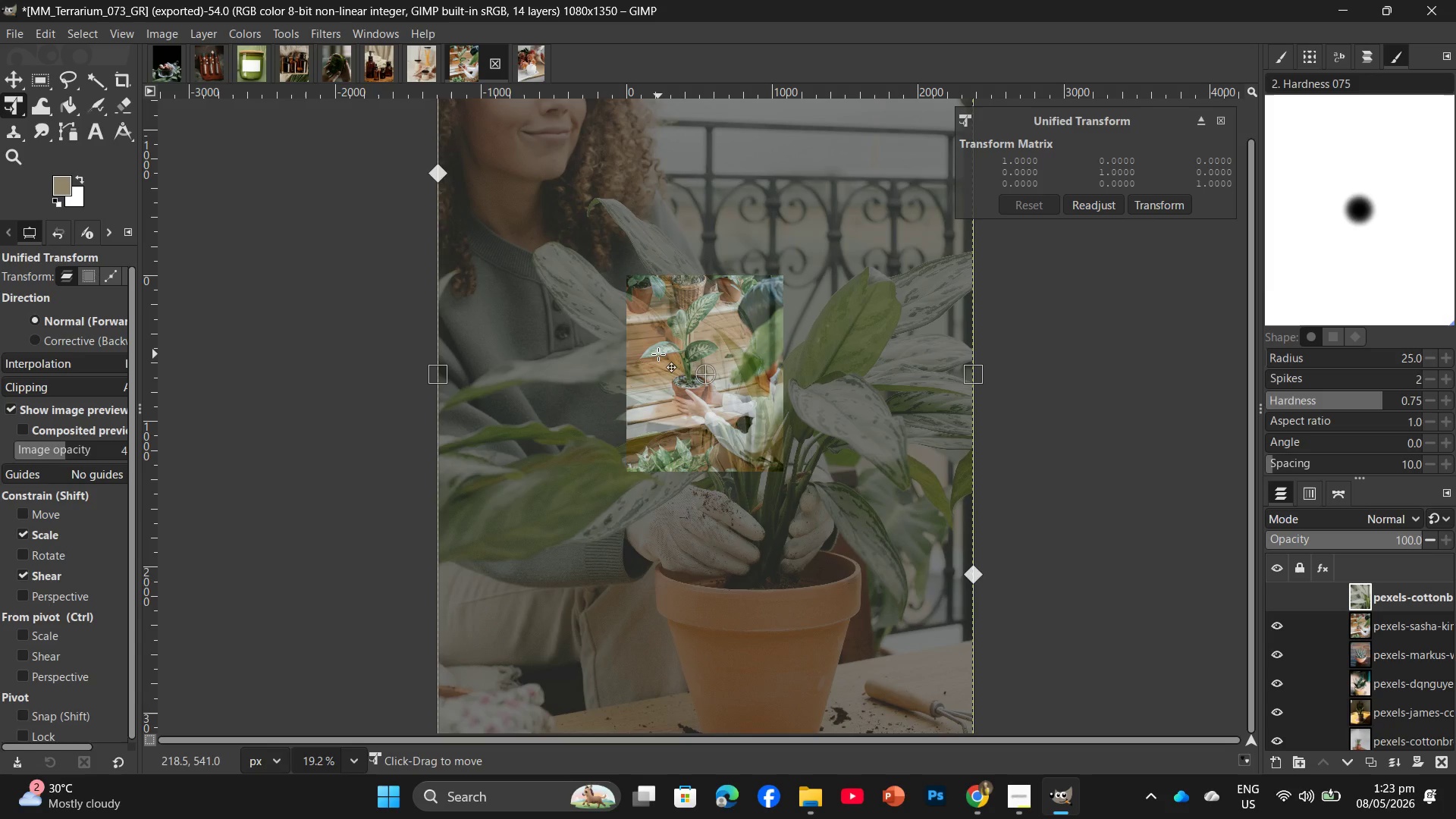 
wait(307.53)
 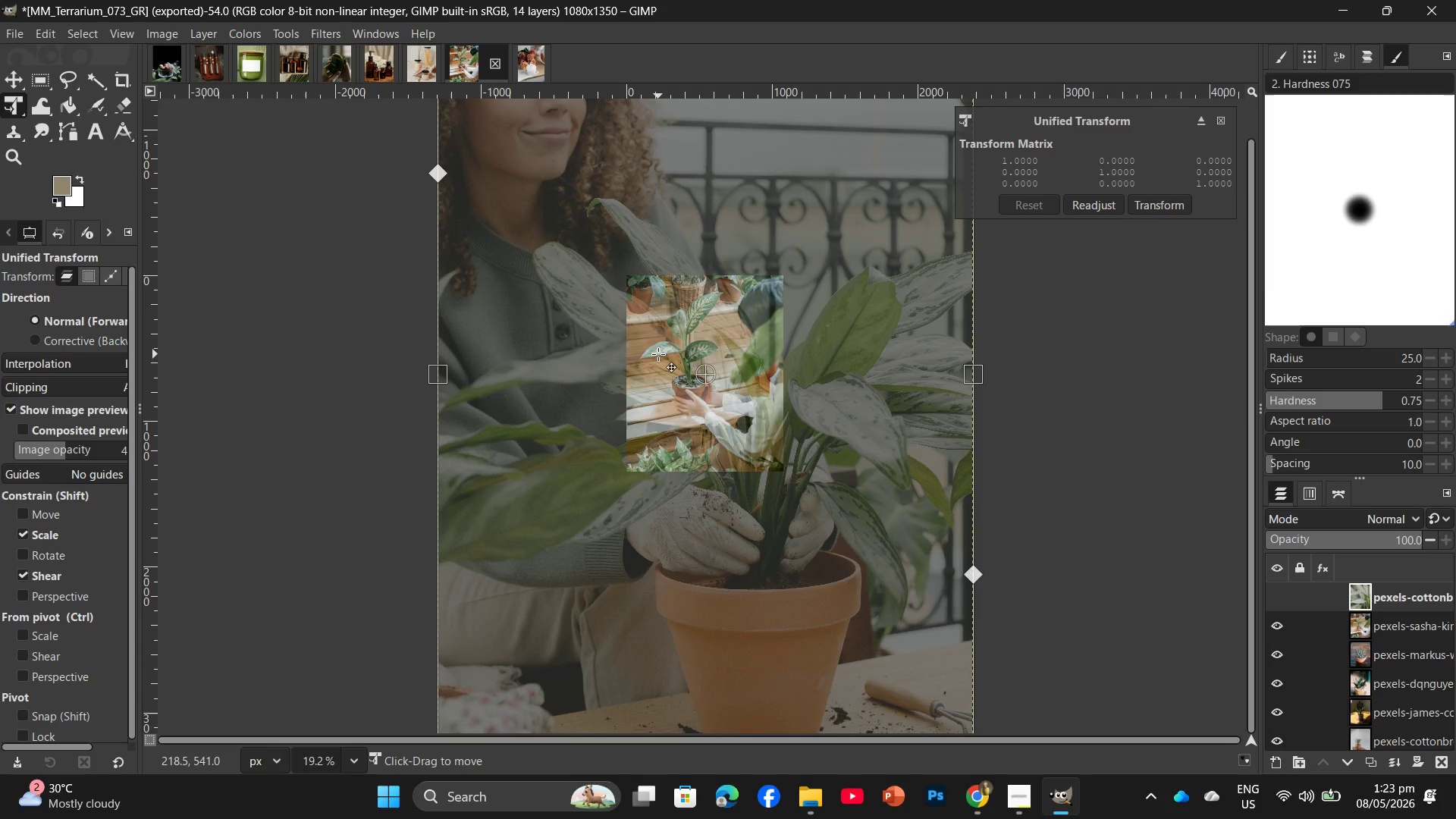 
left_click_drag(start_coordinate=[411, 323], to_coordinate=[410, 352])
 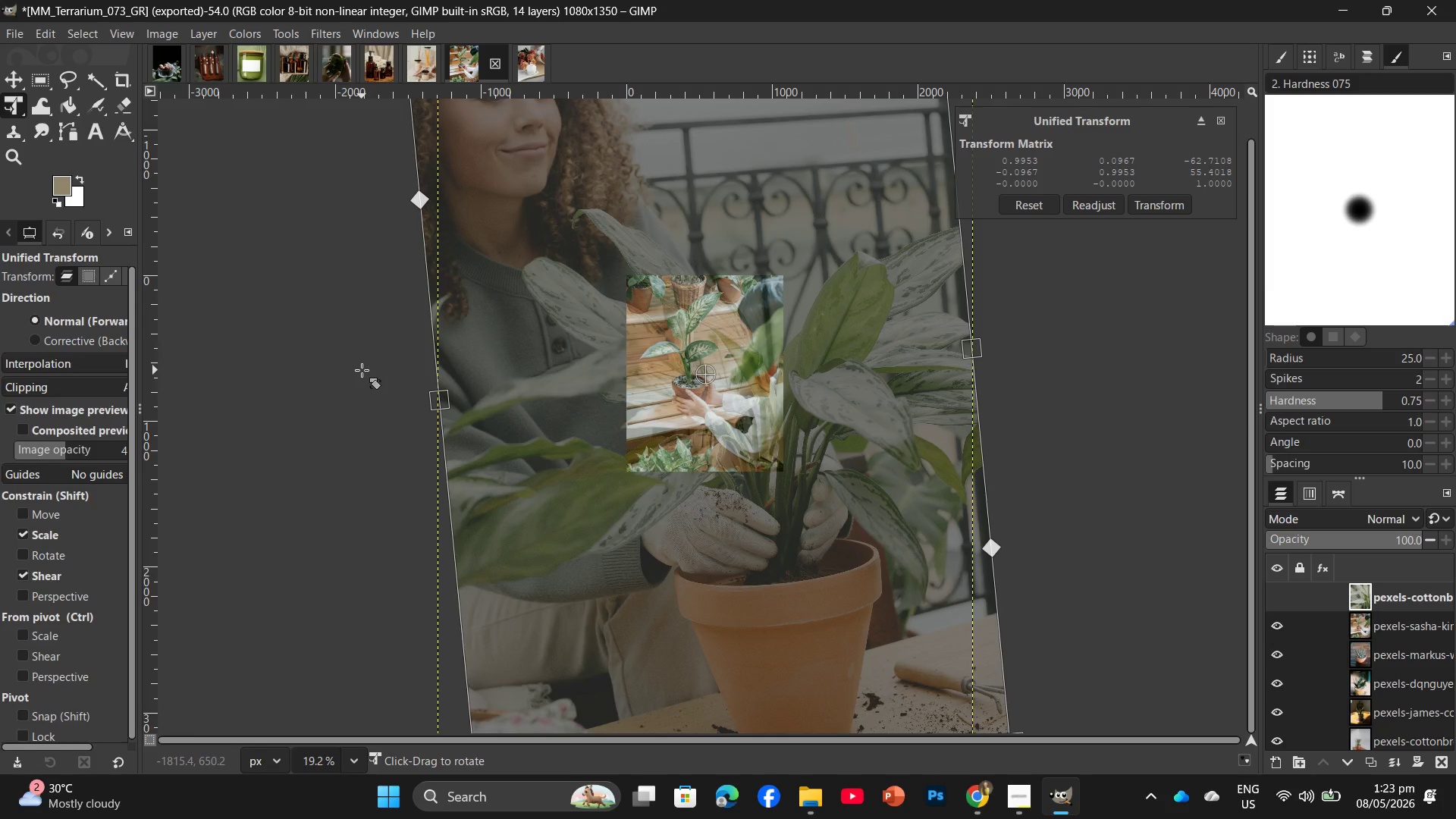 
key(Control+ControlLeft)
 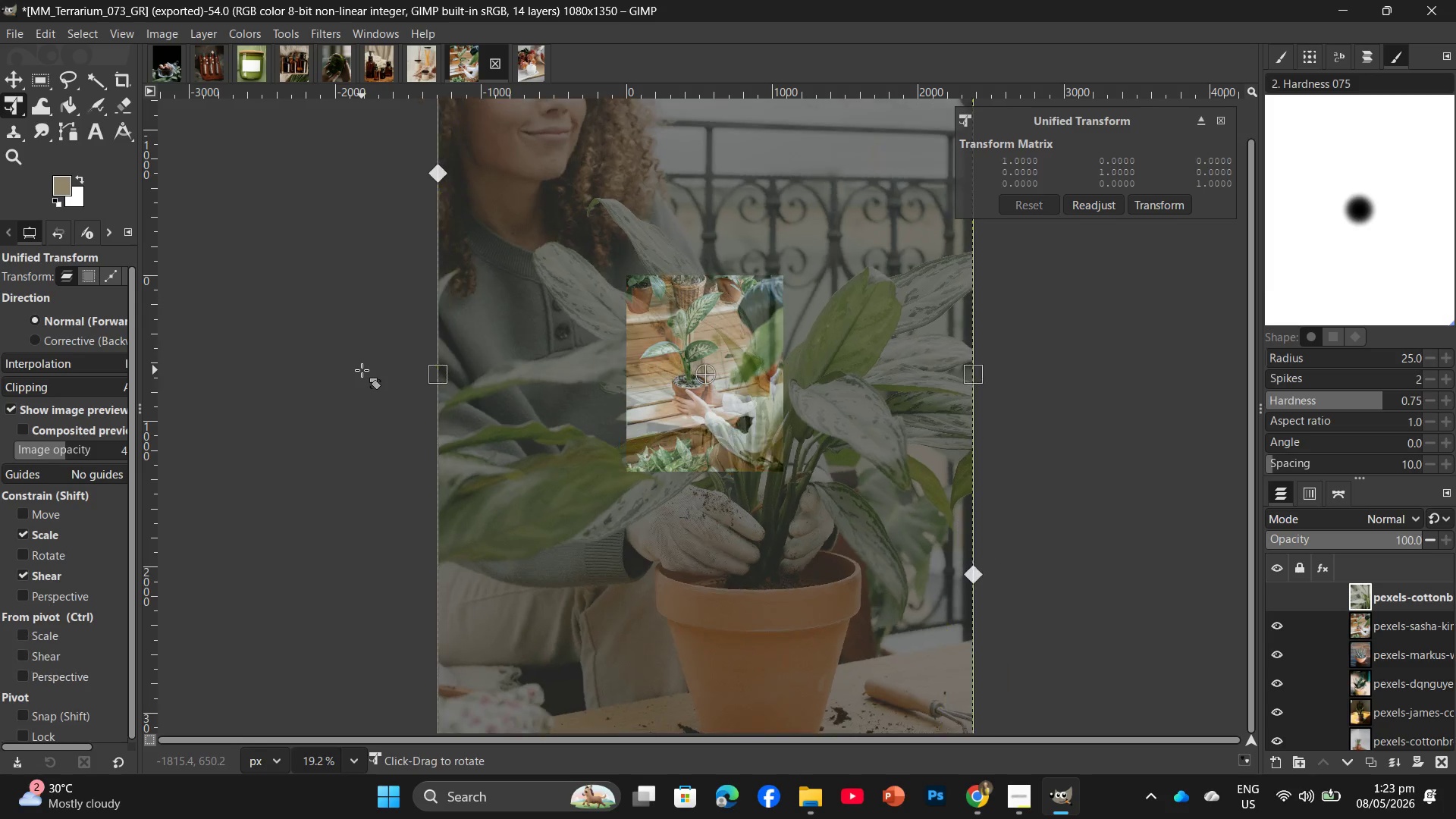 
key(Control+Z)
 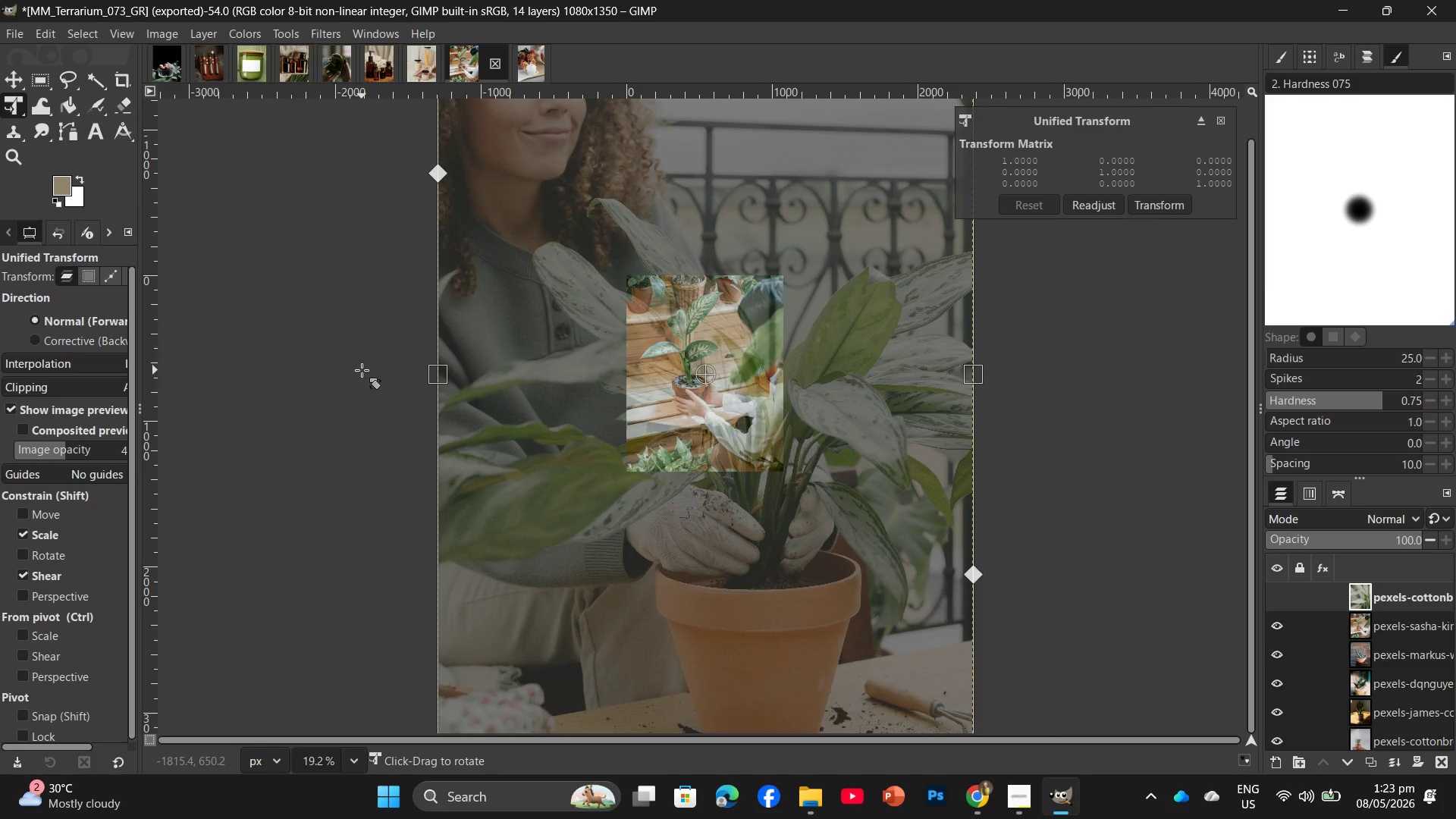 
key(NumpadAdd)
 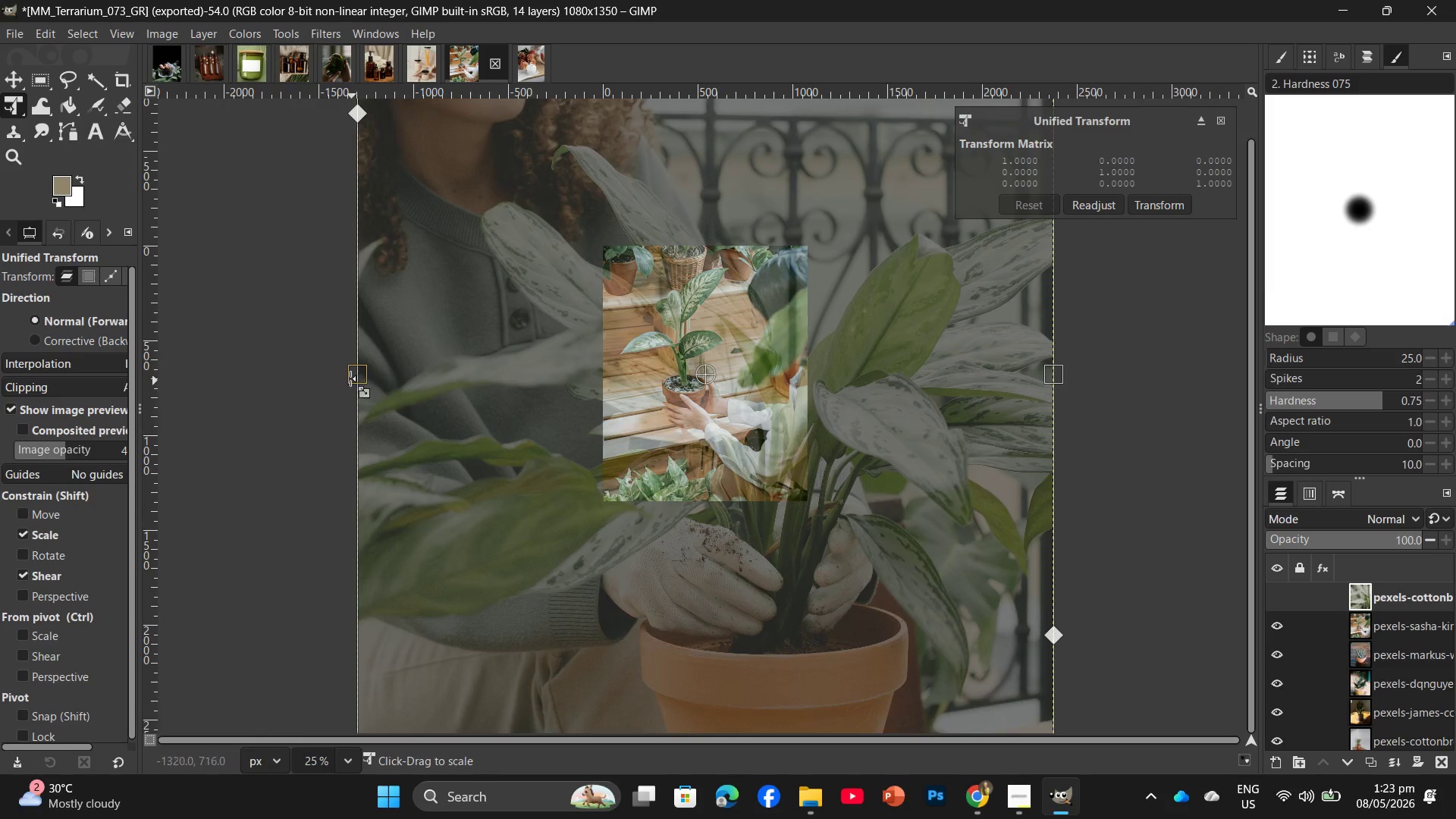 
left_click_drag(start_coordinate=[350, 378], to_coordinate=[598, 357])
 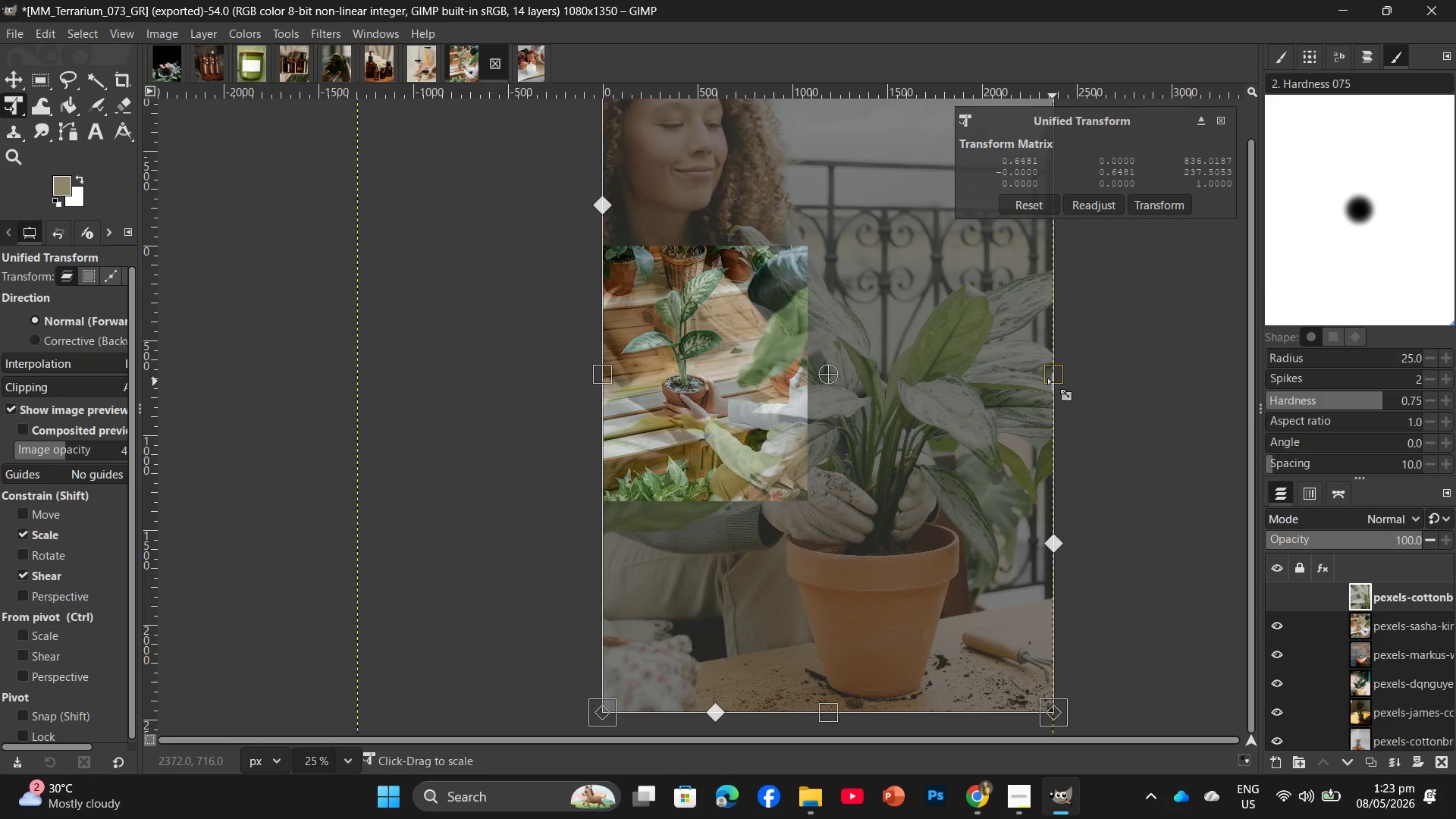 
left_click_drag(start_coordinate=[1053, 381], to_coordinate=[808, 403])
 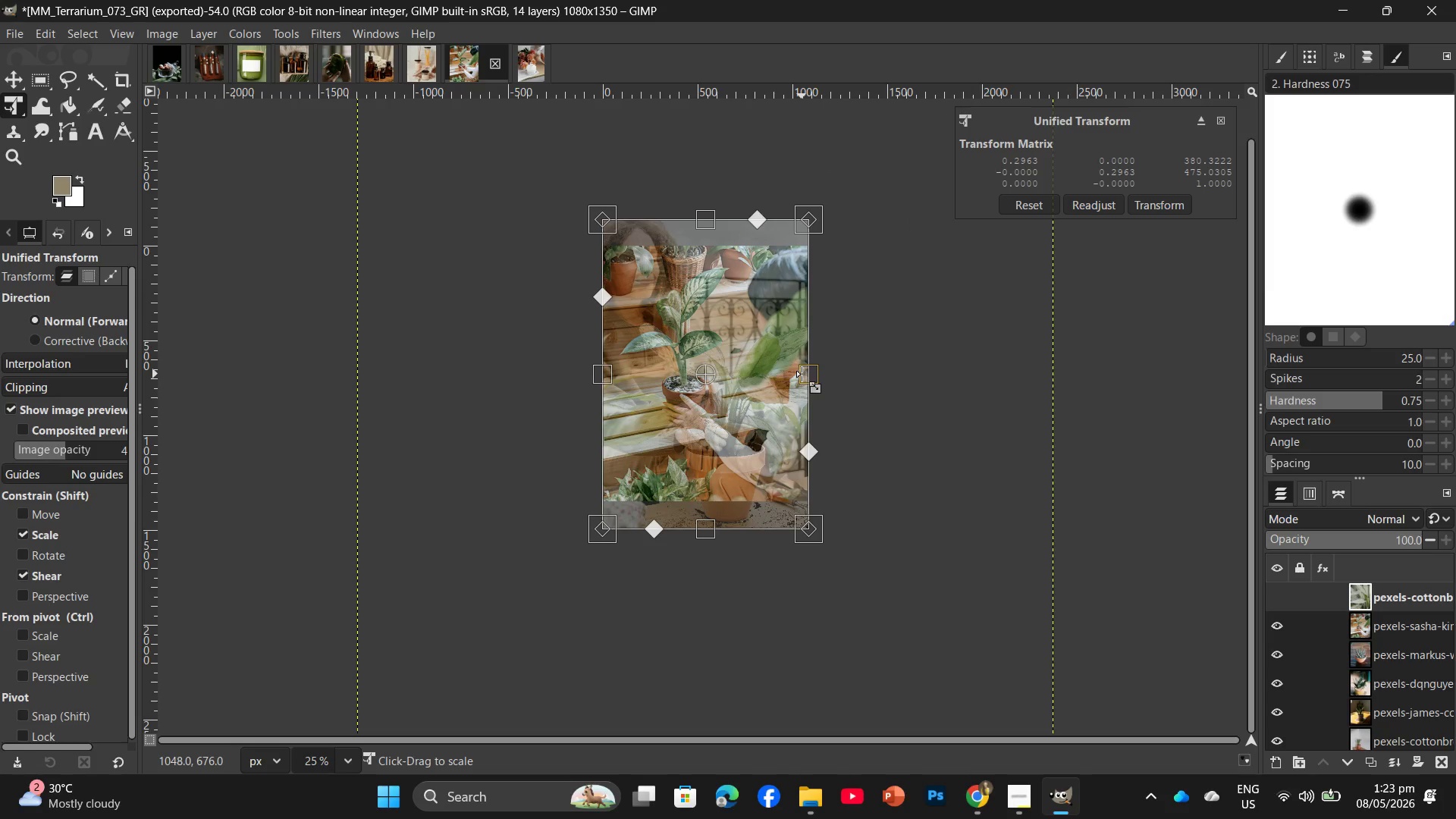 
key(Control+ControlLeft)
 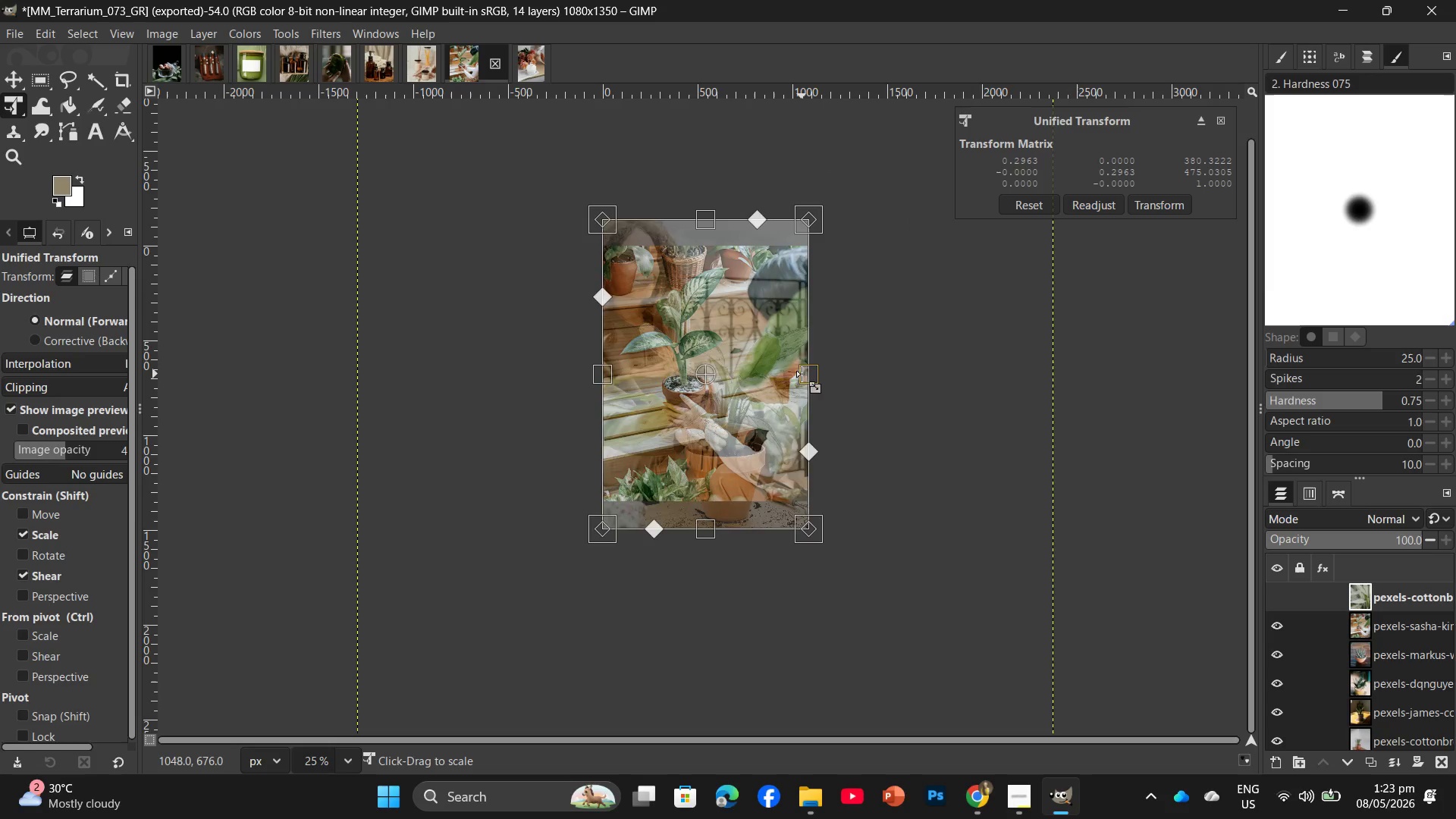 
key(Enter)
 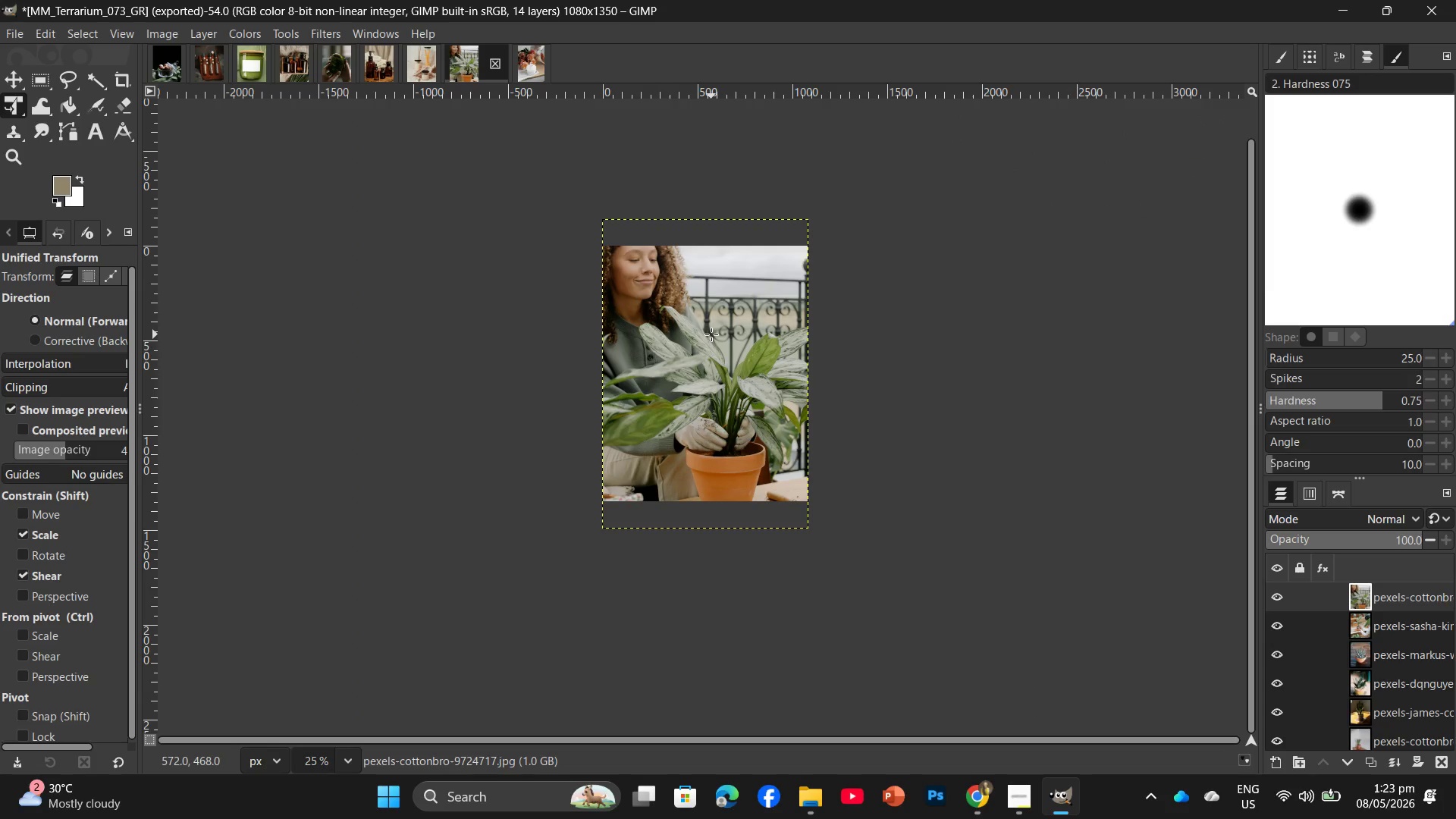 
wait(10.33)
 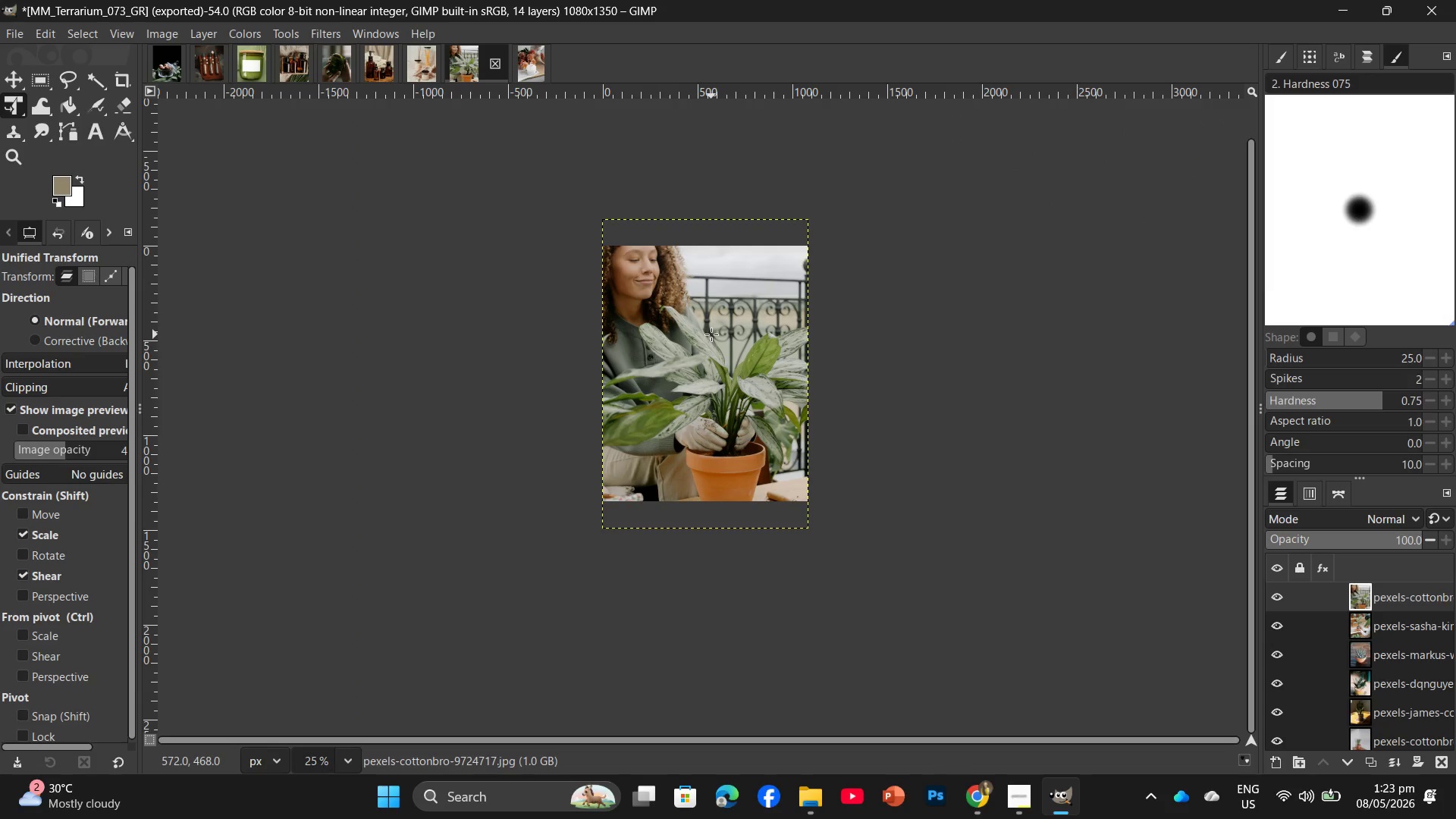 
key(Control+Shift+ShiftLeft)
 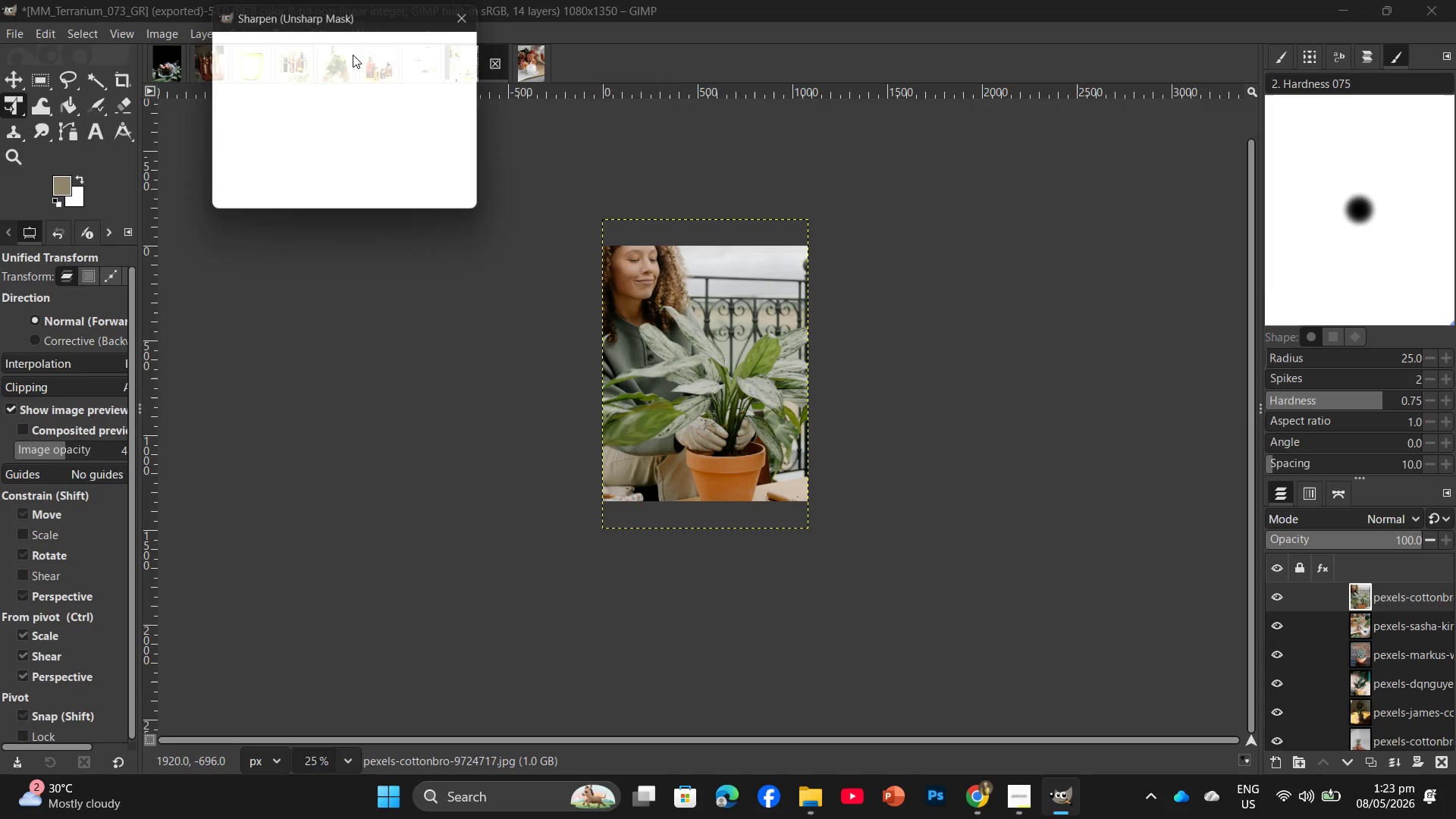 
key(Control+Shift+F)
 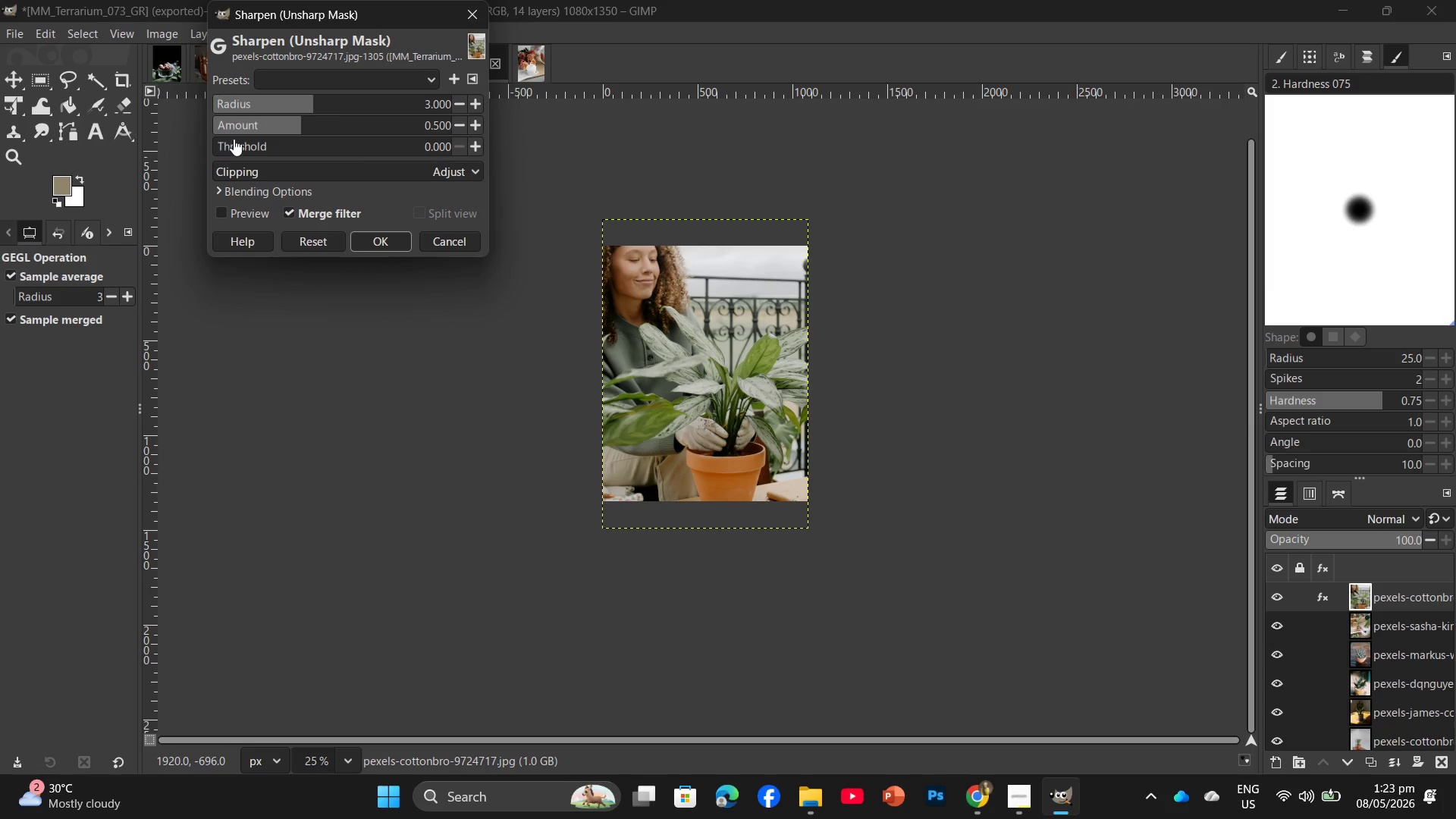 
left_click([237, 149])
 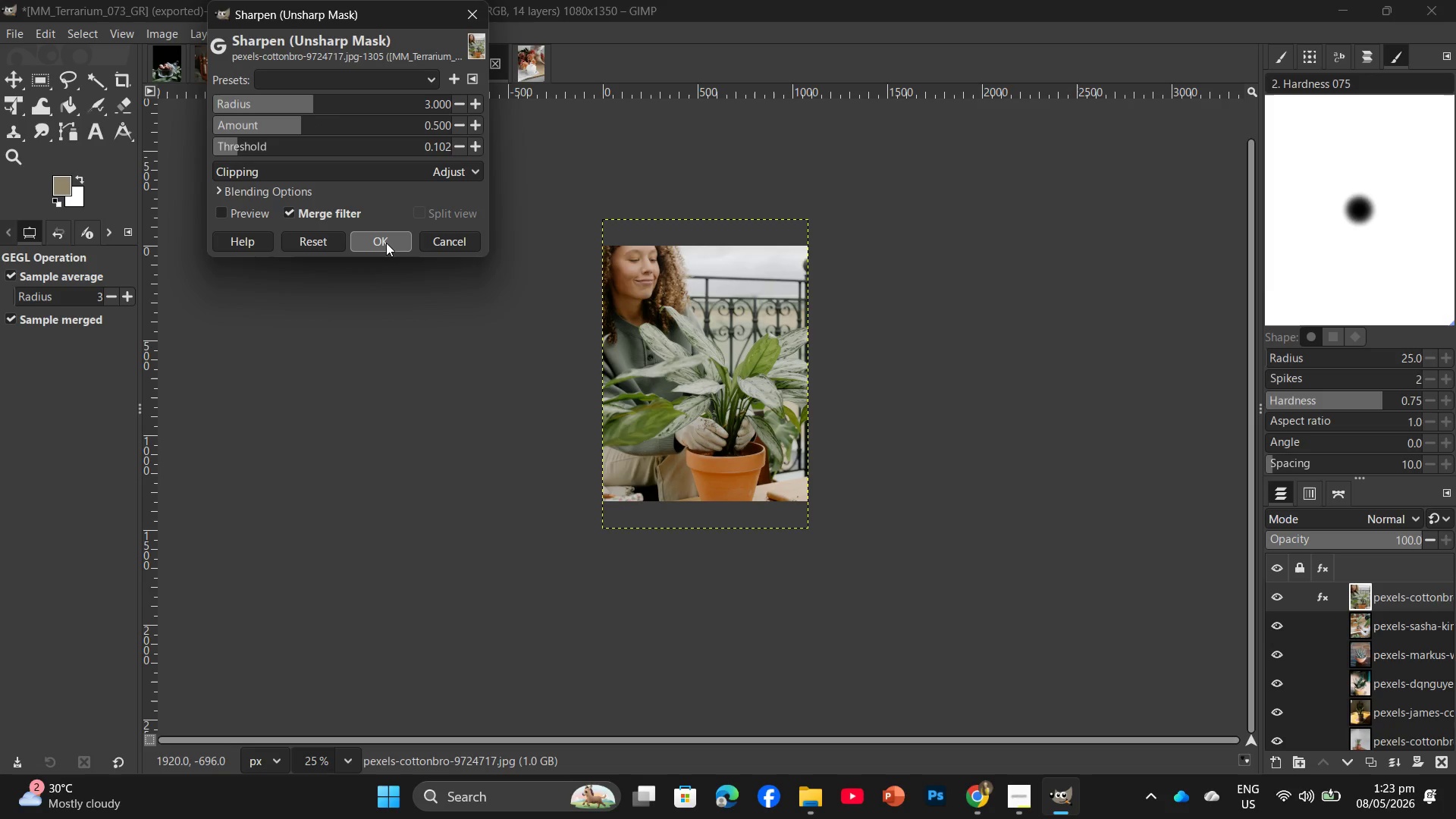 
left_click([386, 243])
 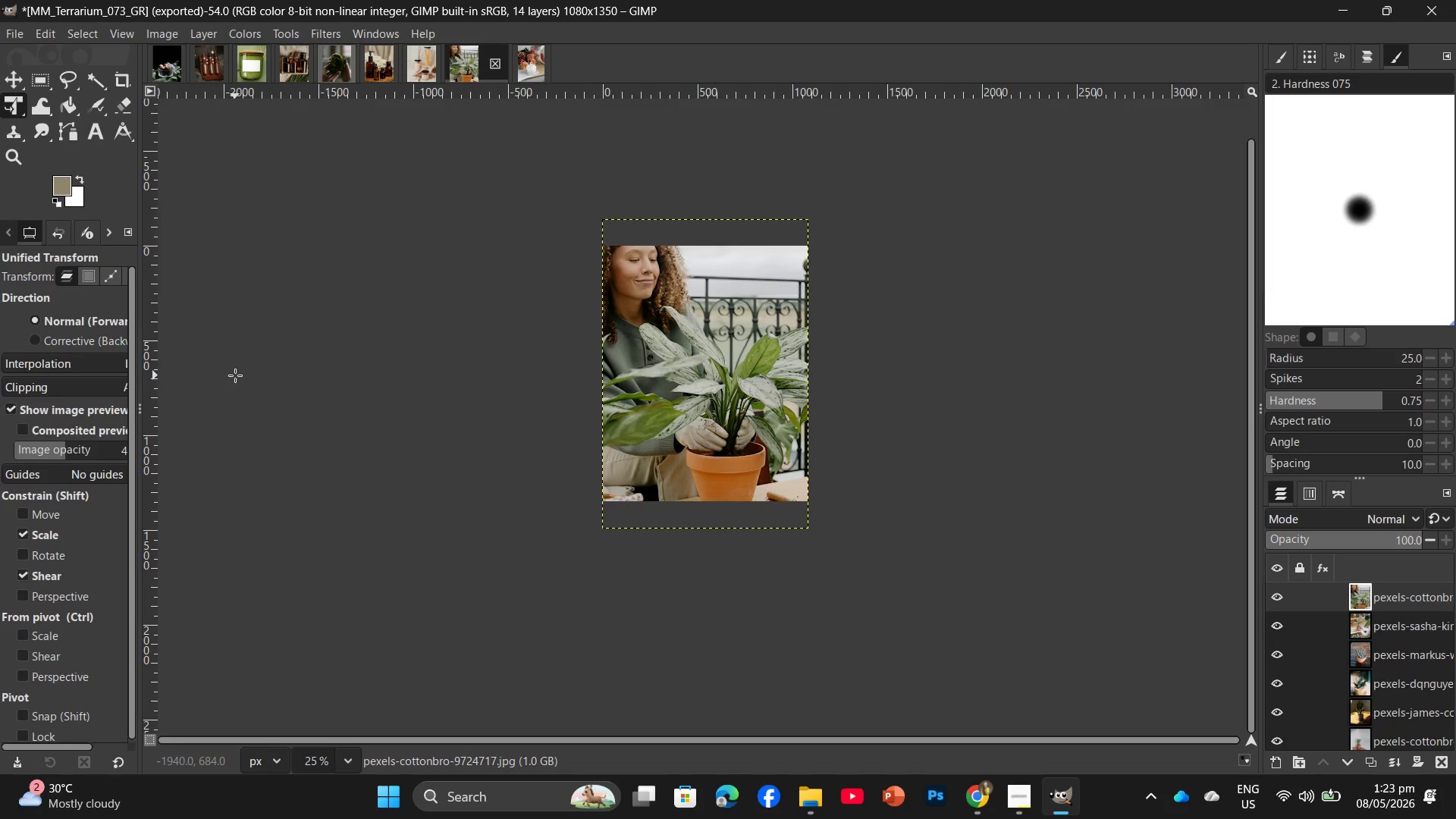 
hold_key(key=ShiftLeft, duration=0.86)
 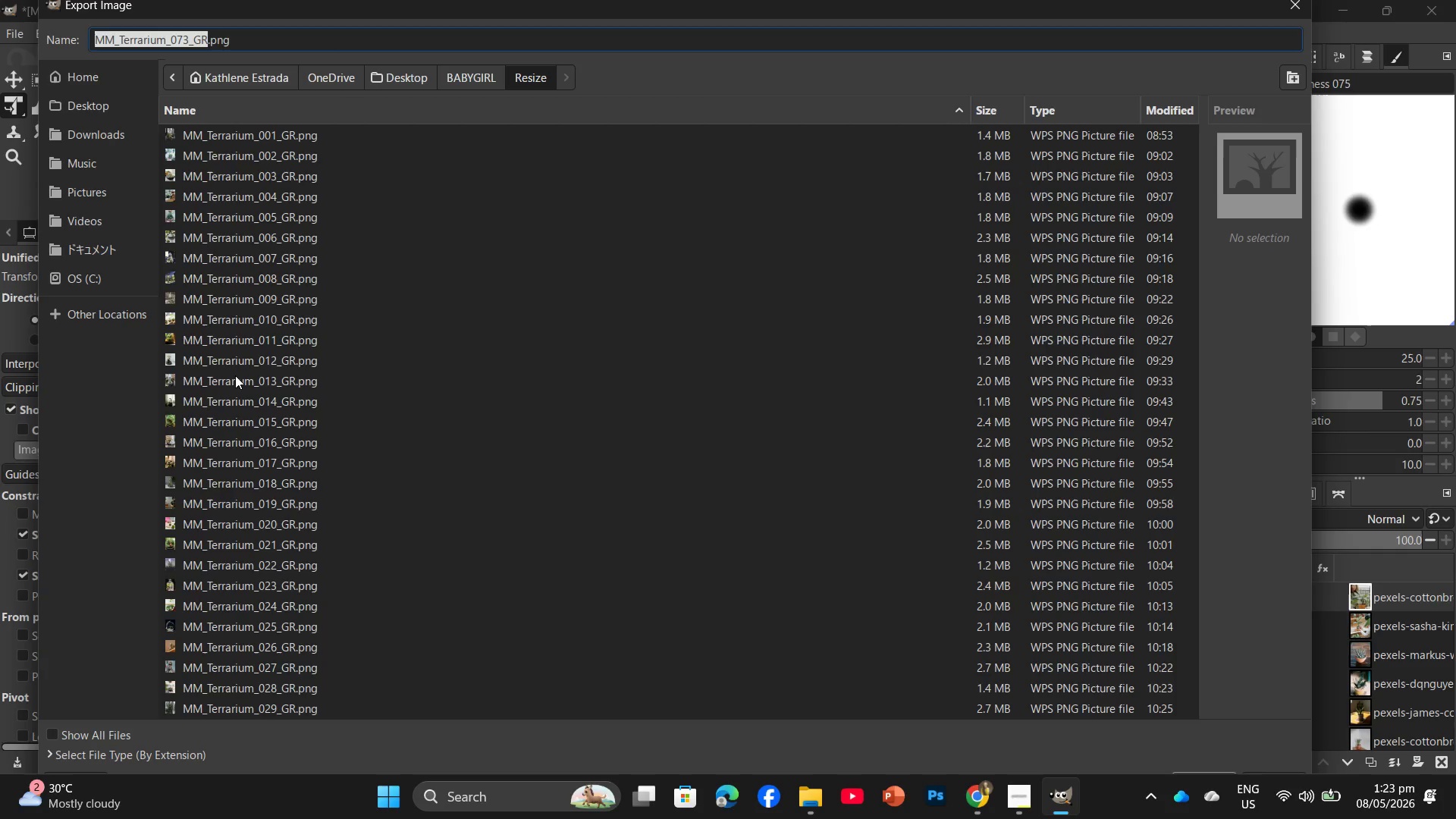 
hold_key(key=ControlLeft, duration=0.8)
 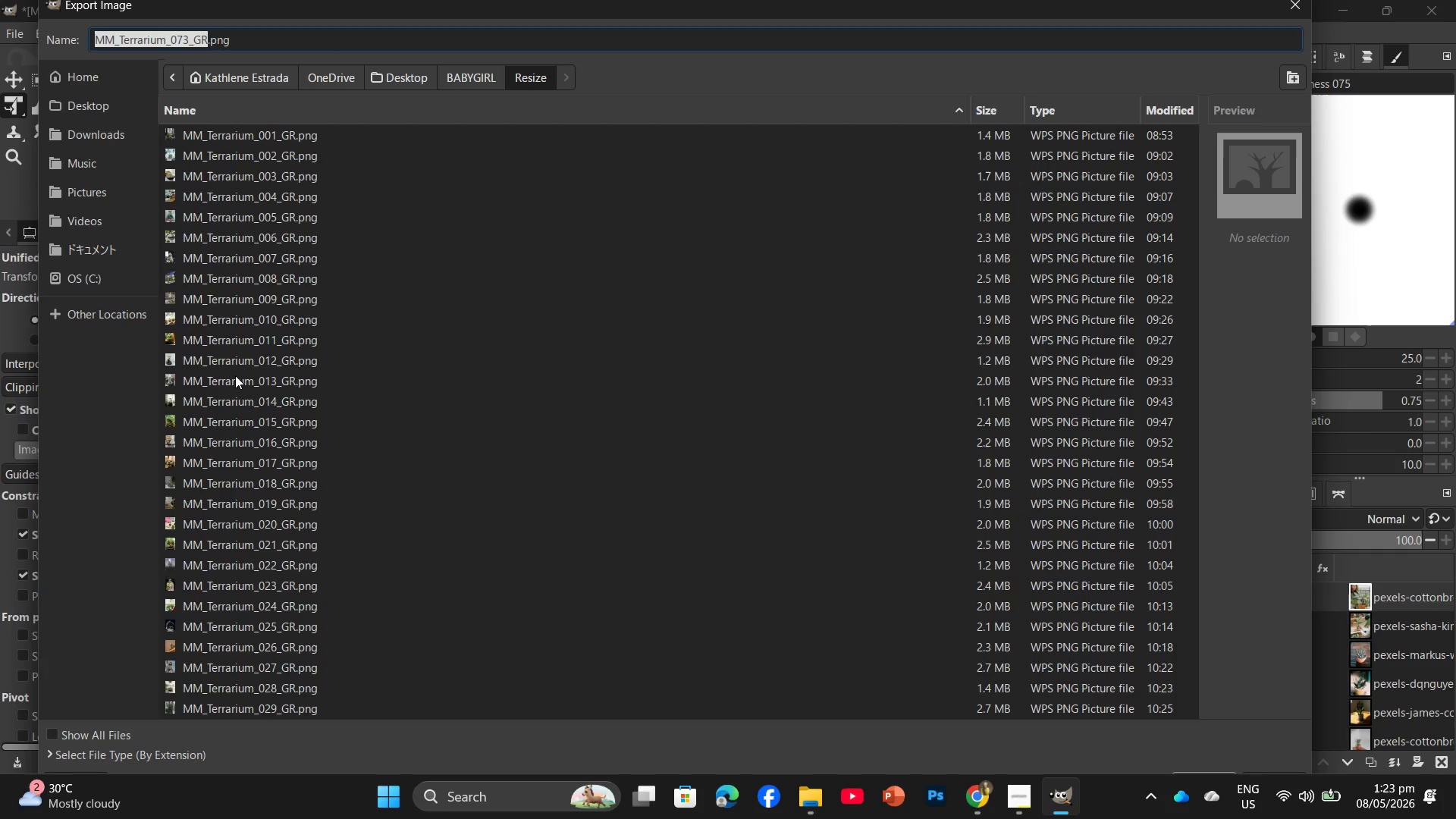 
hold_key(key=E, duration=0.36)
 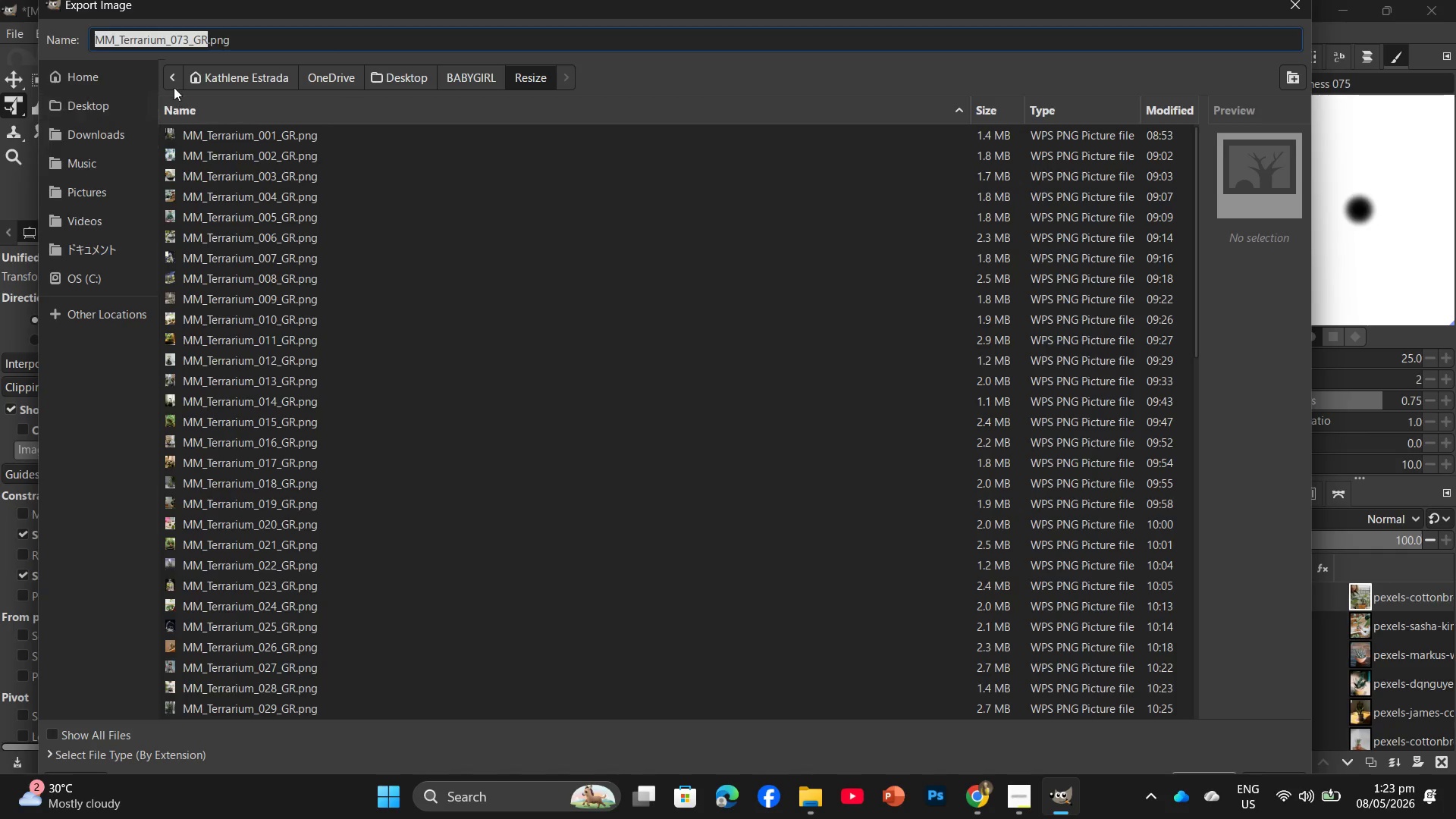 
left_click([187, 46])
 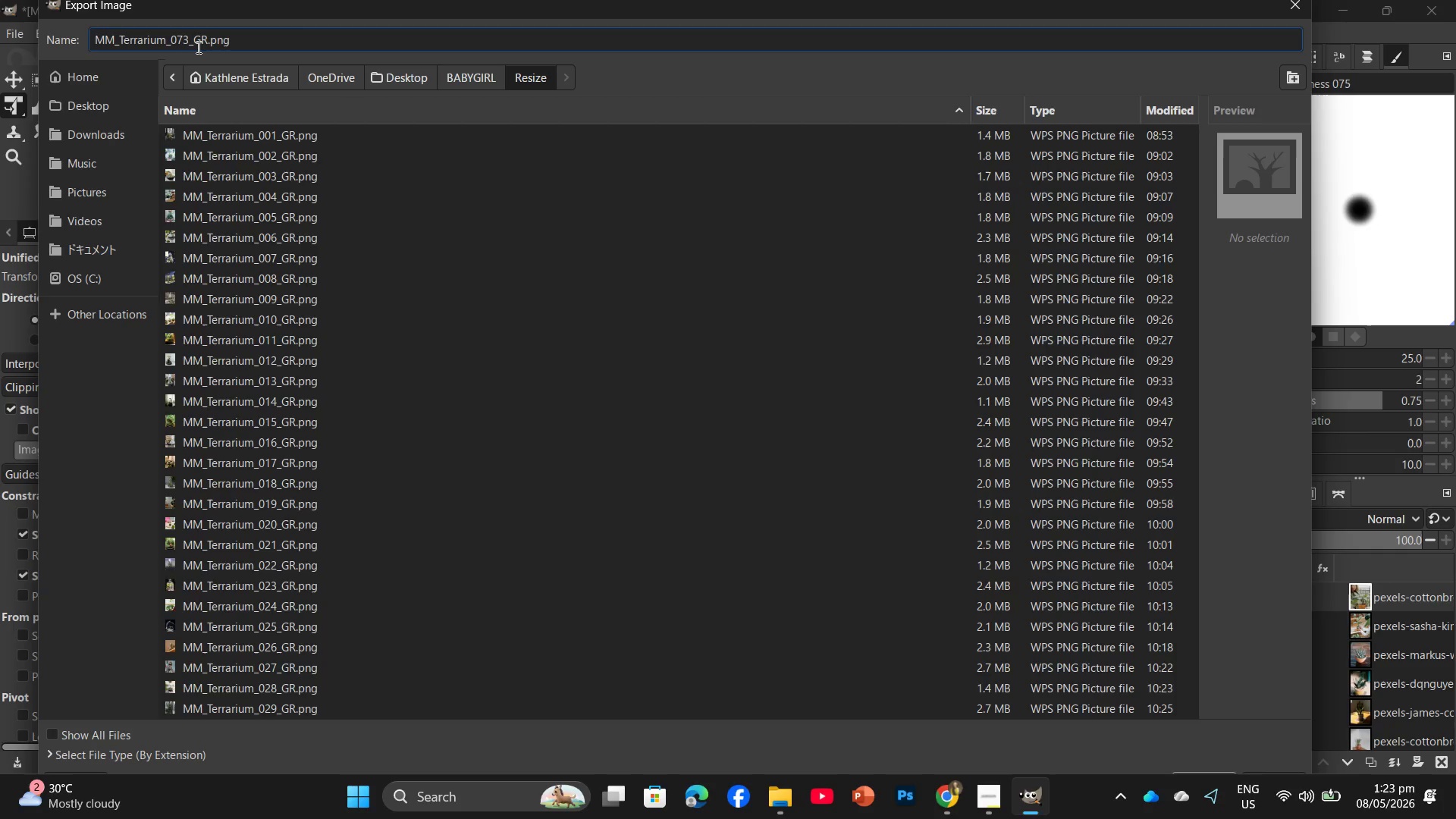 
key(Backspace)
 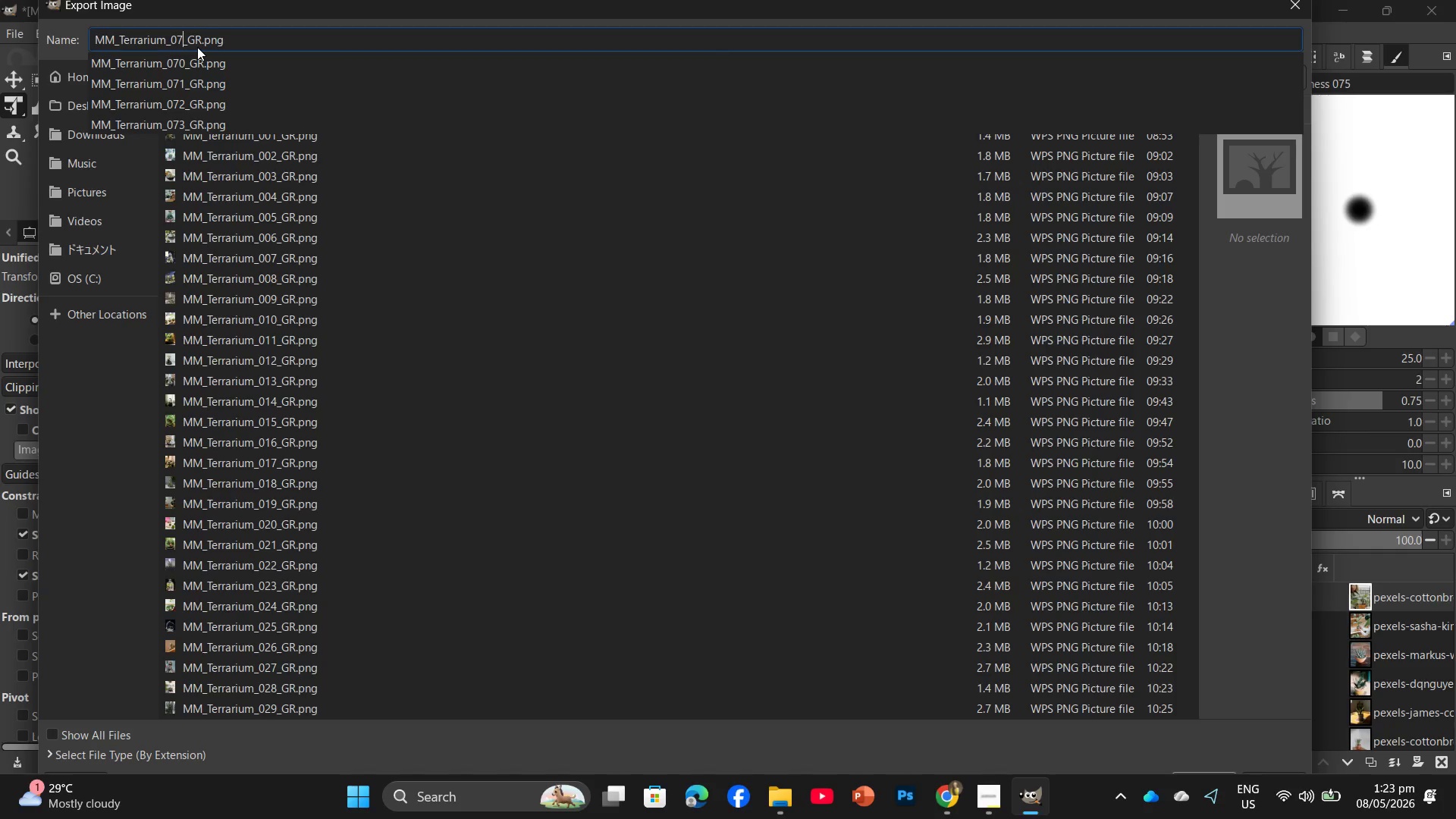 
key(Numpad4)
 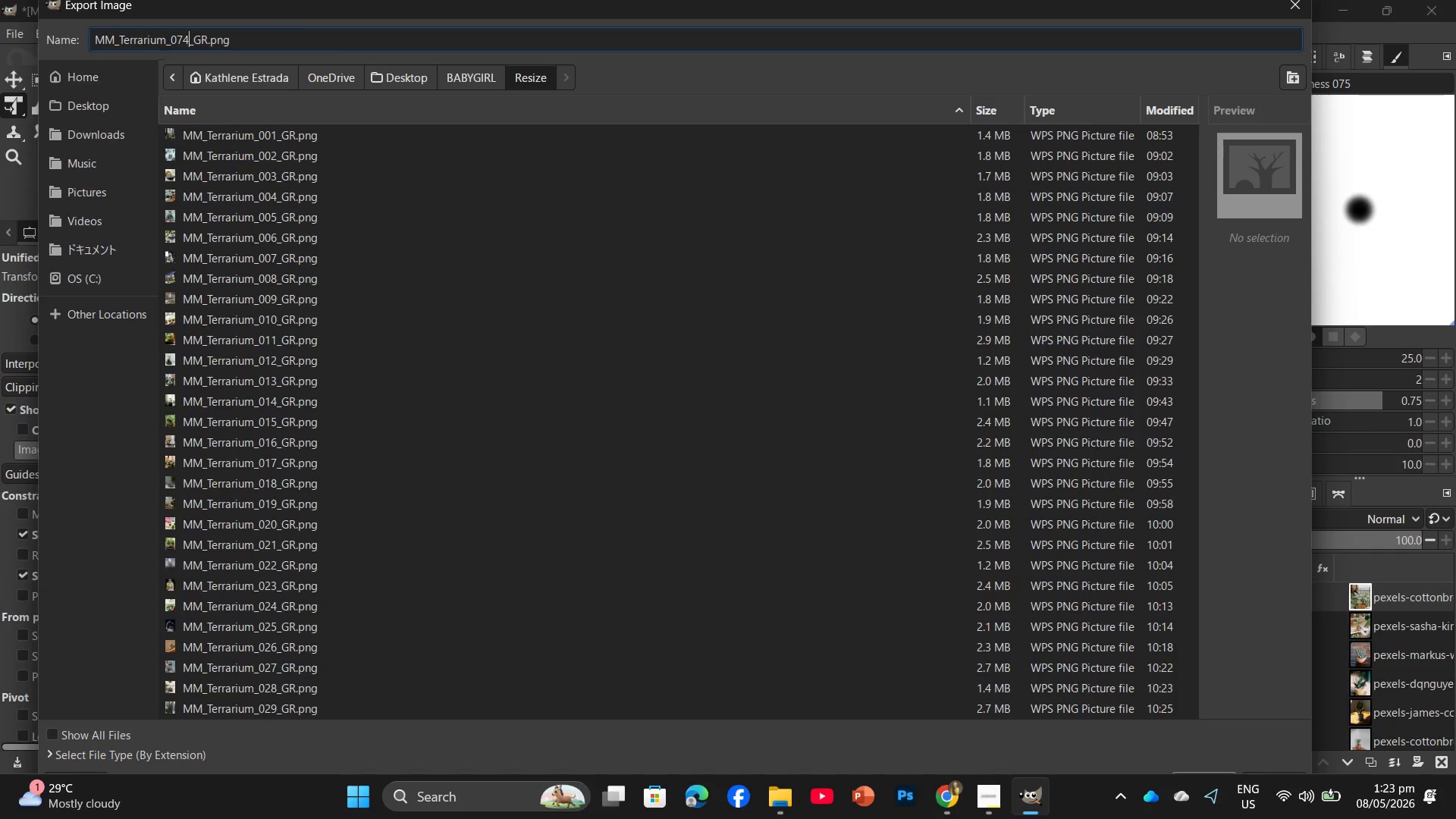 
key(Enter)
 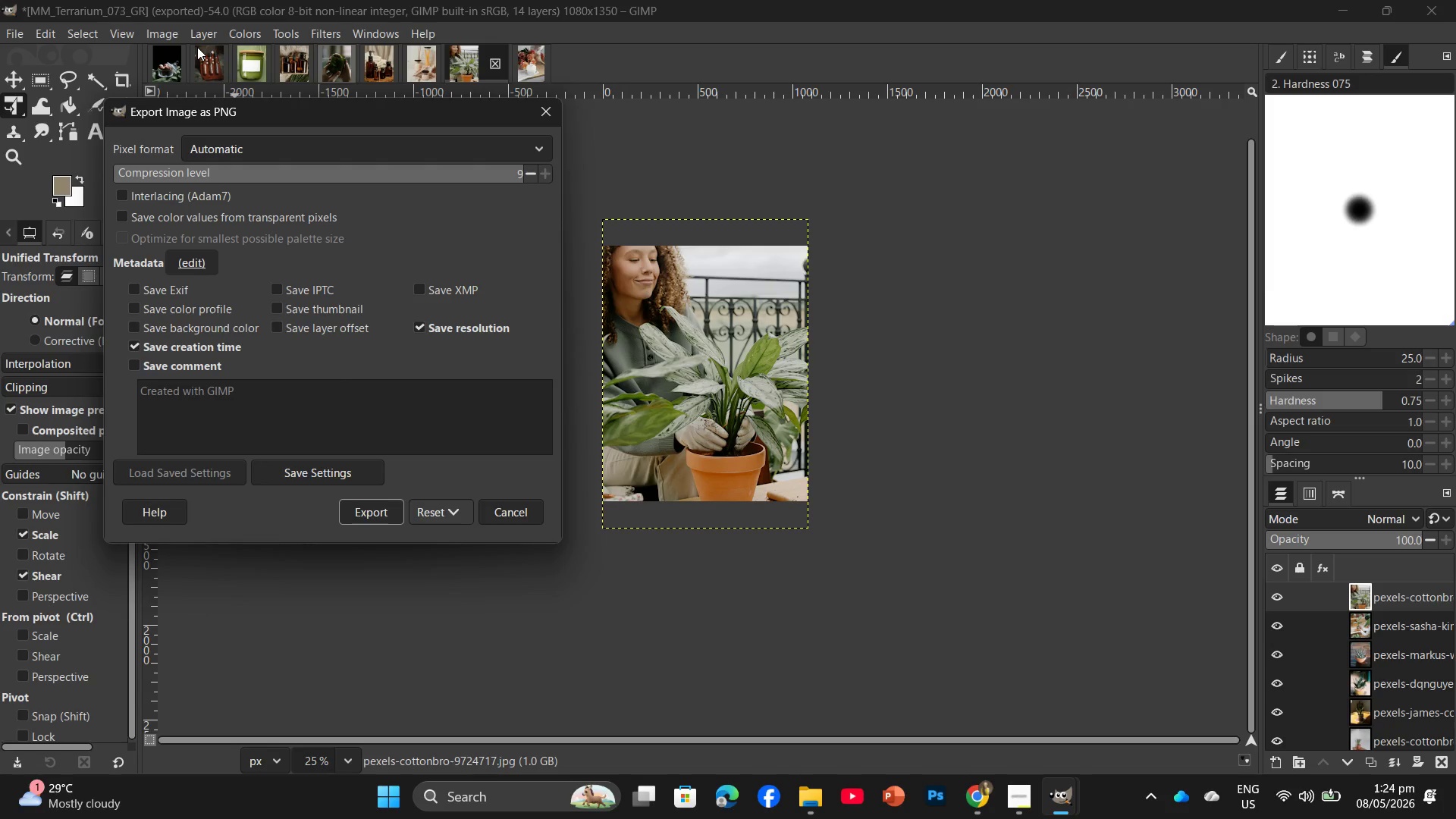 
wait(54.5)
 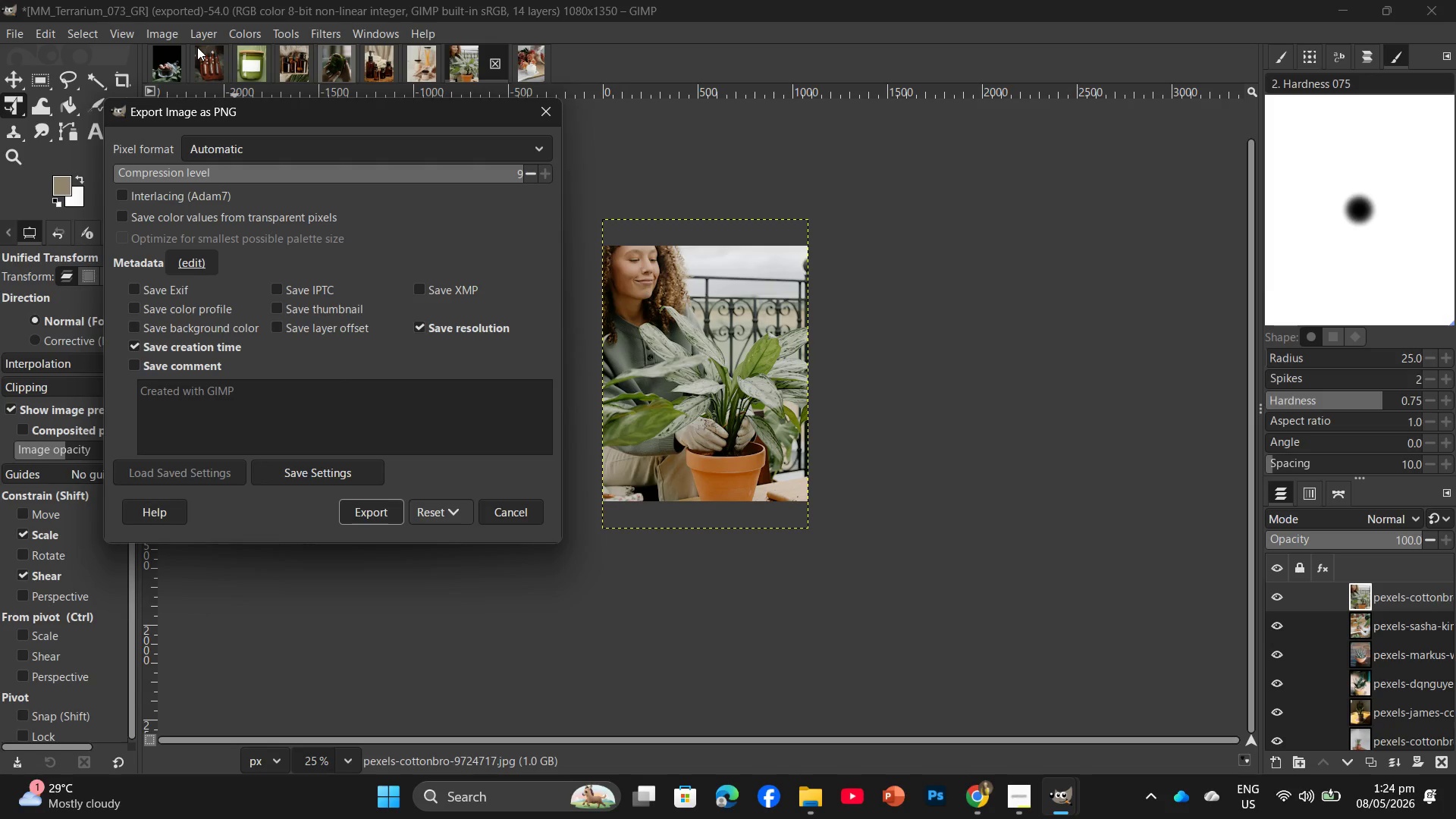 
key(Enter)
 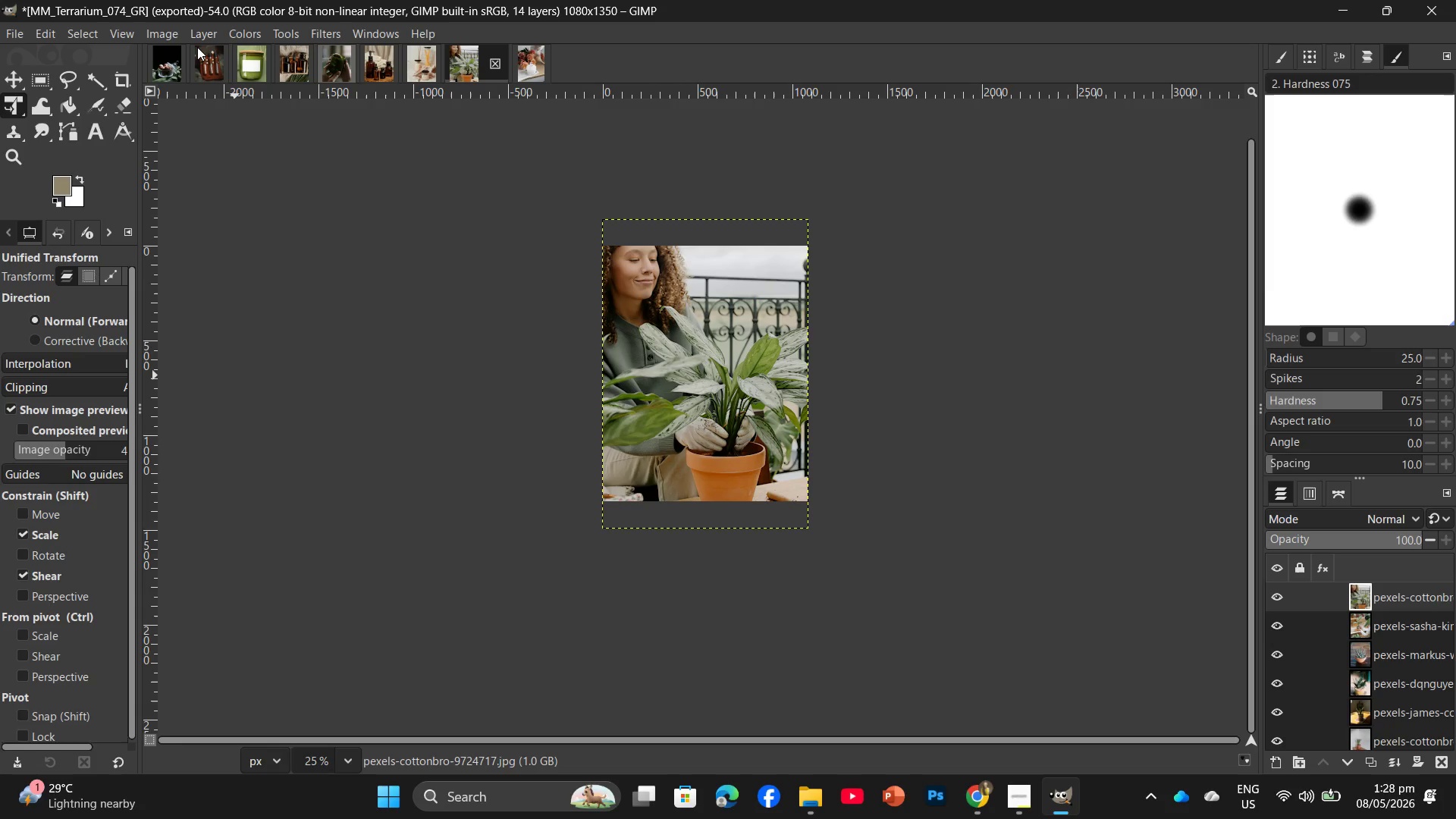 
wait(232.08)
 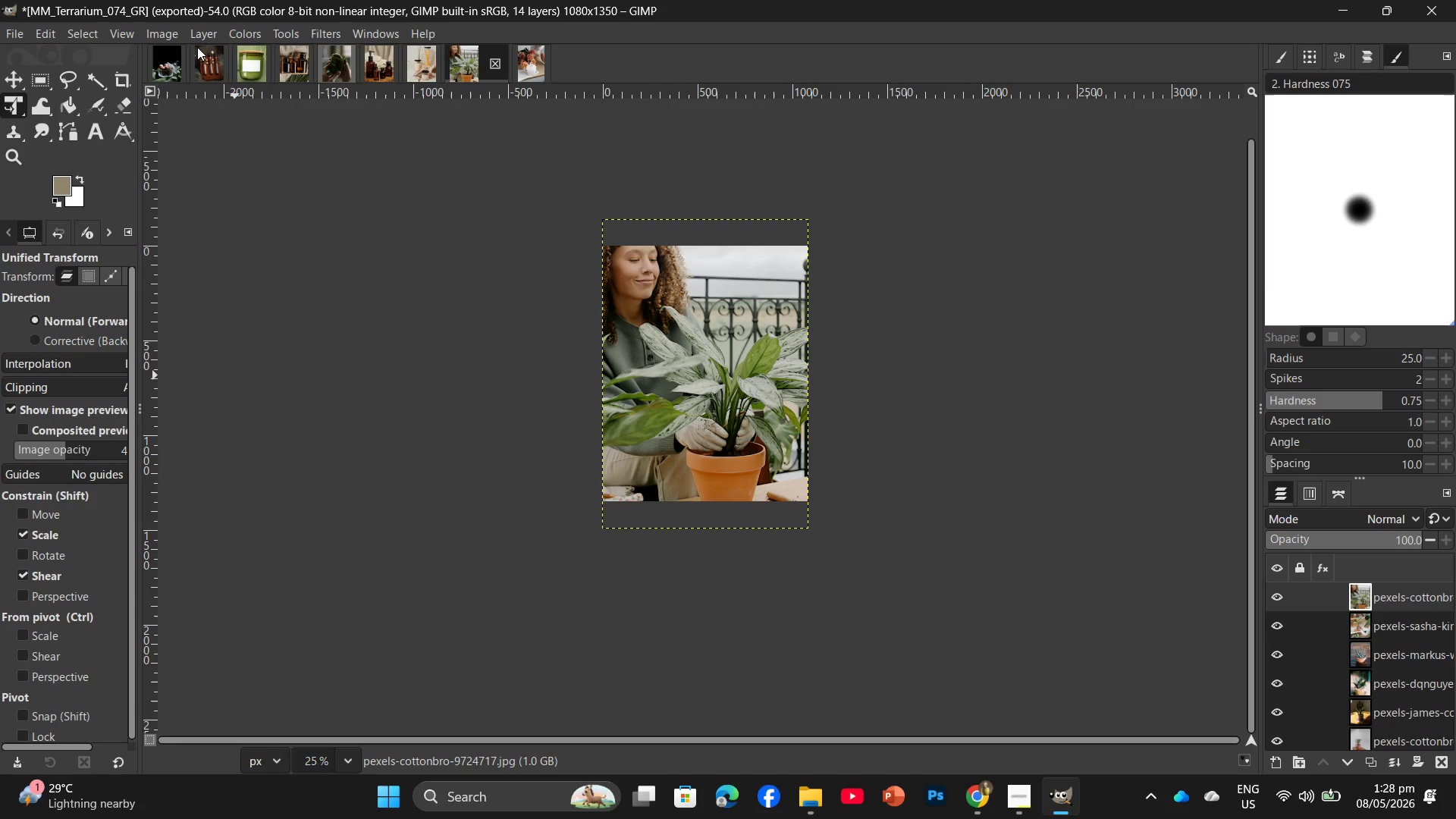 
left_click([994, 808])
 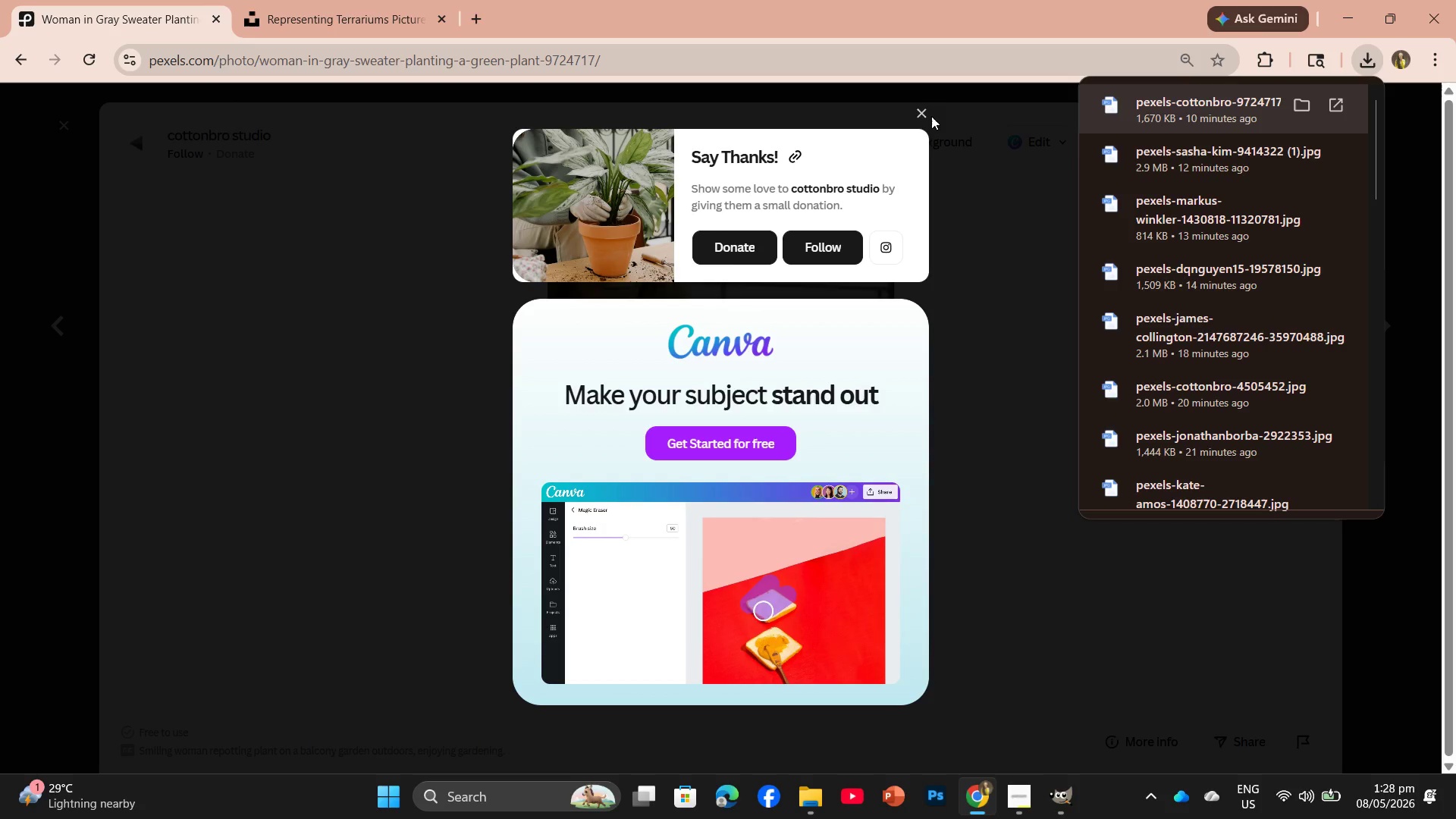 
left_click([923, 110])
 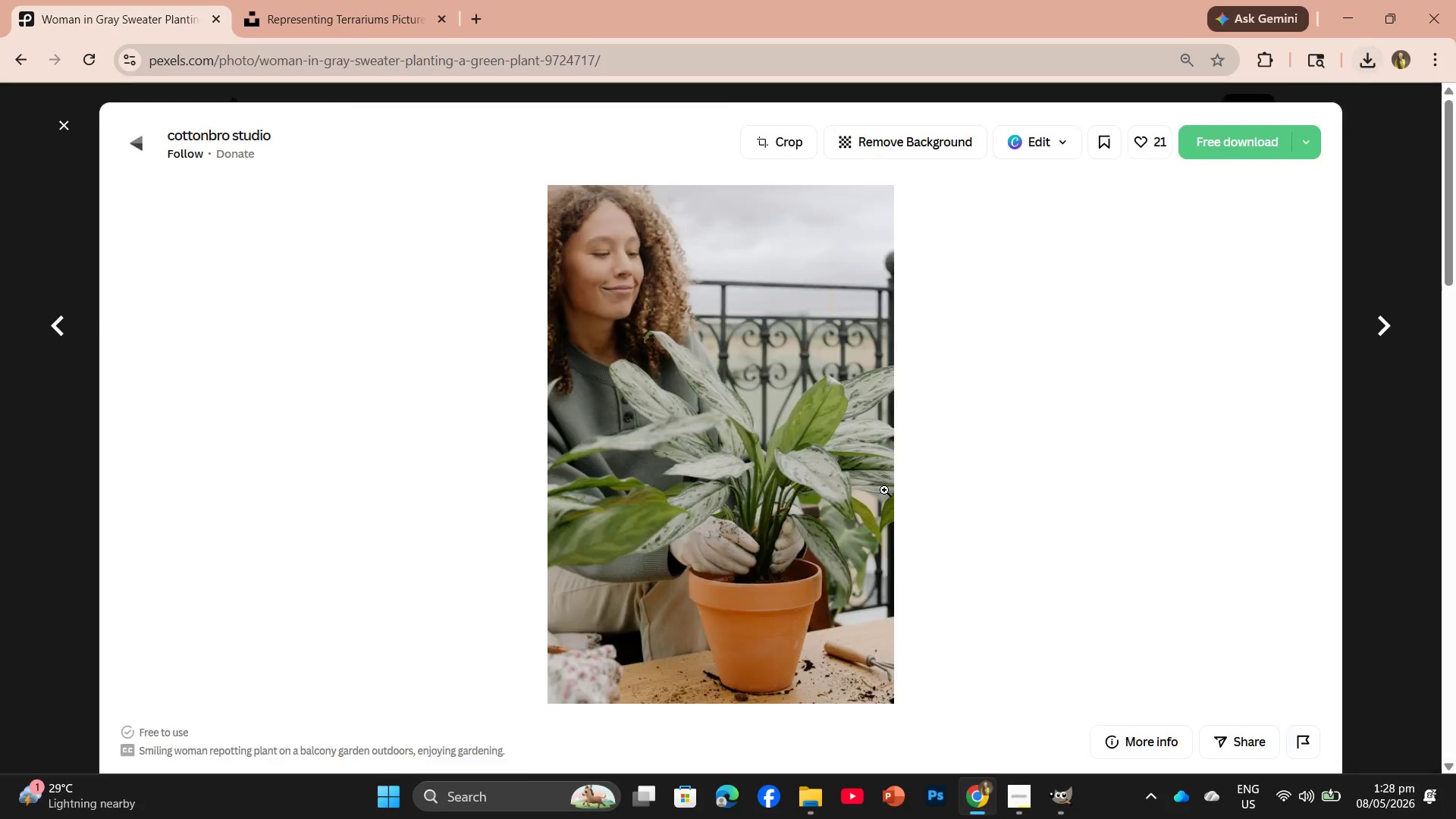 
scroll: coordinate [890, 479], scroll_direction: down, amount: 17.0
 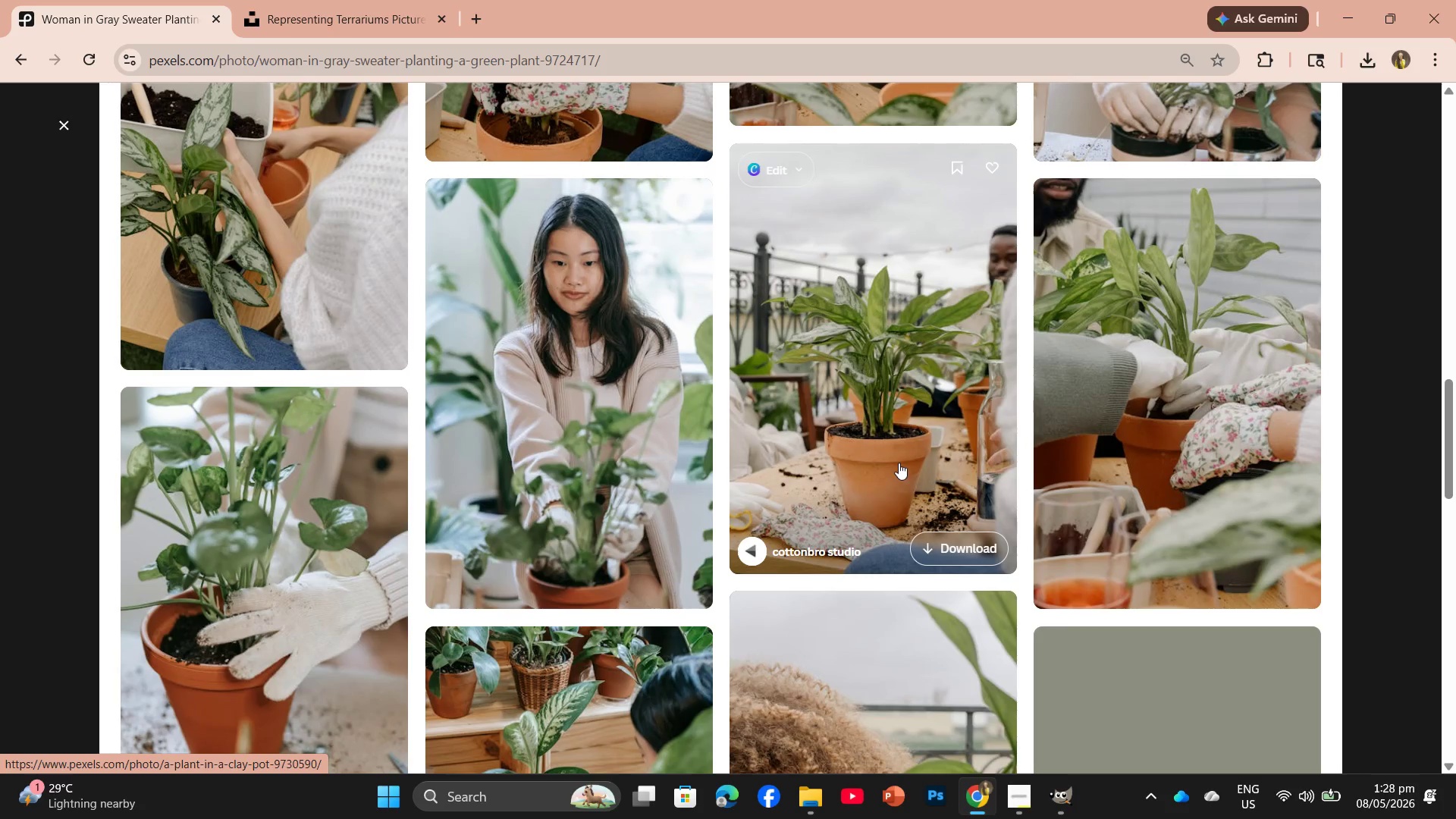 
left_click([899, 423])
 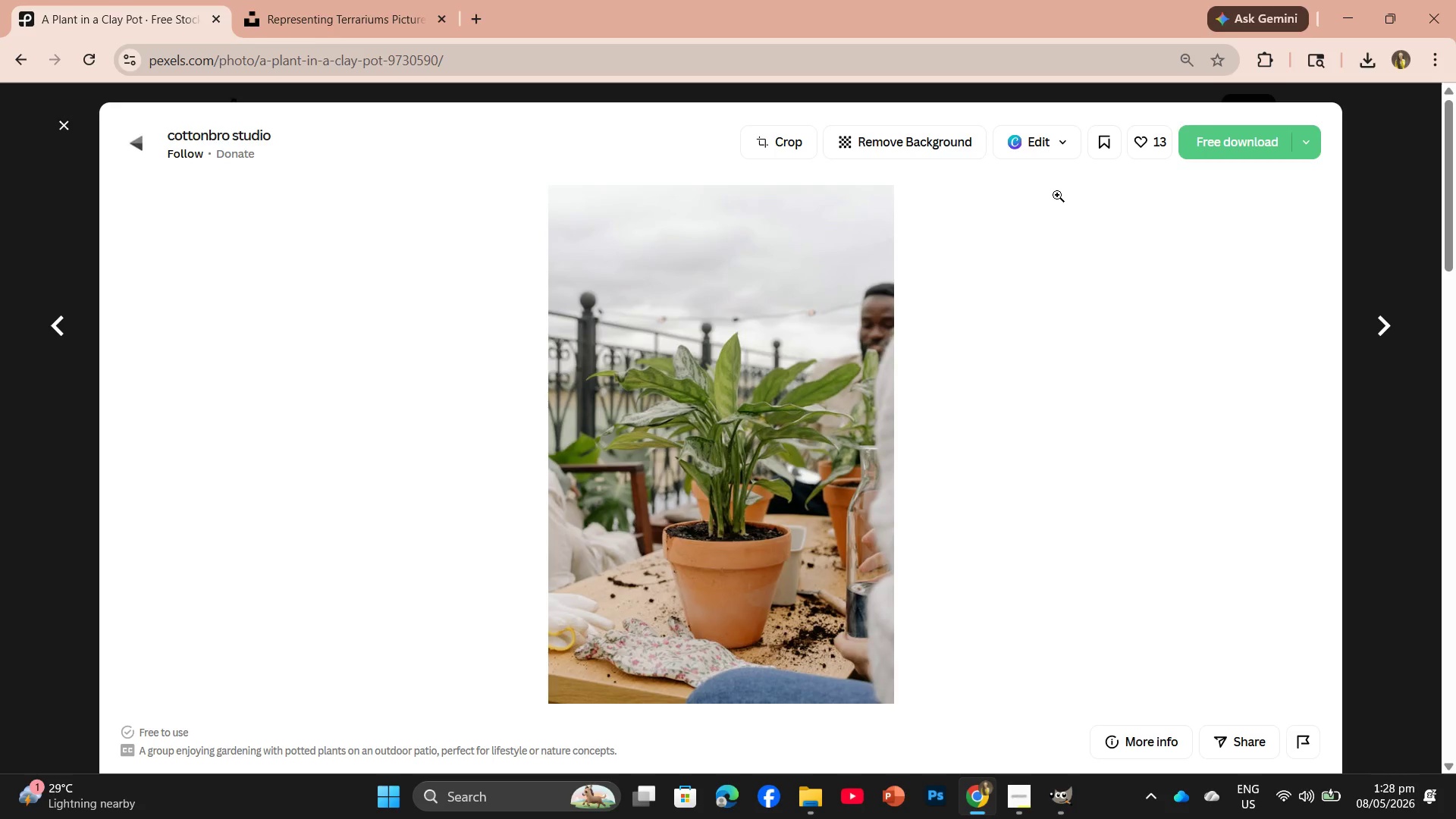 
left_click([1232, 140])
 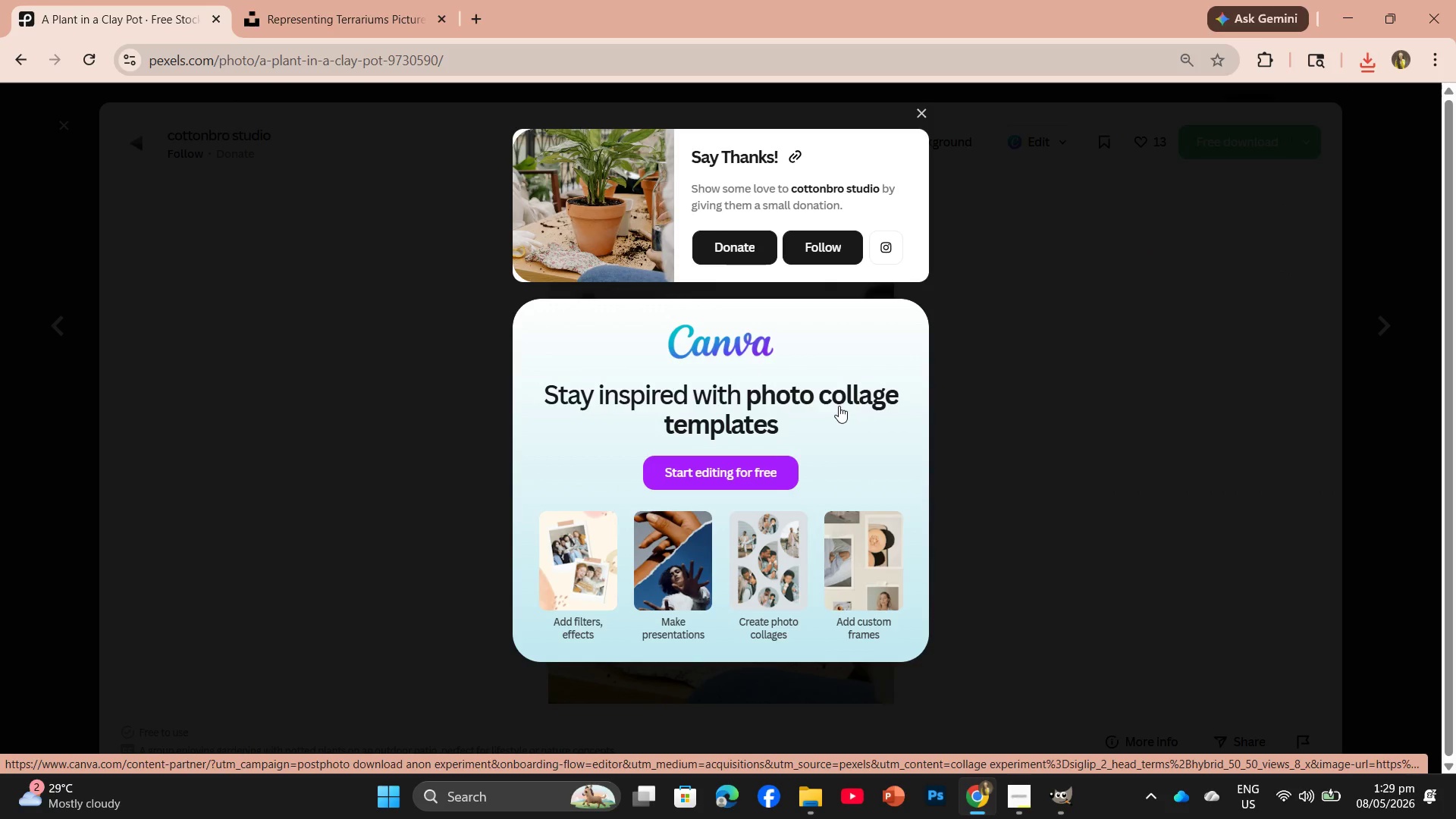 
wait(18.74)
 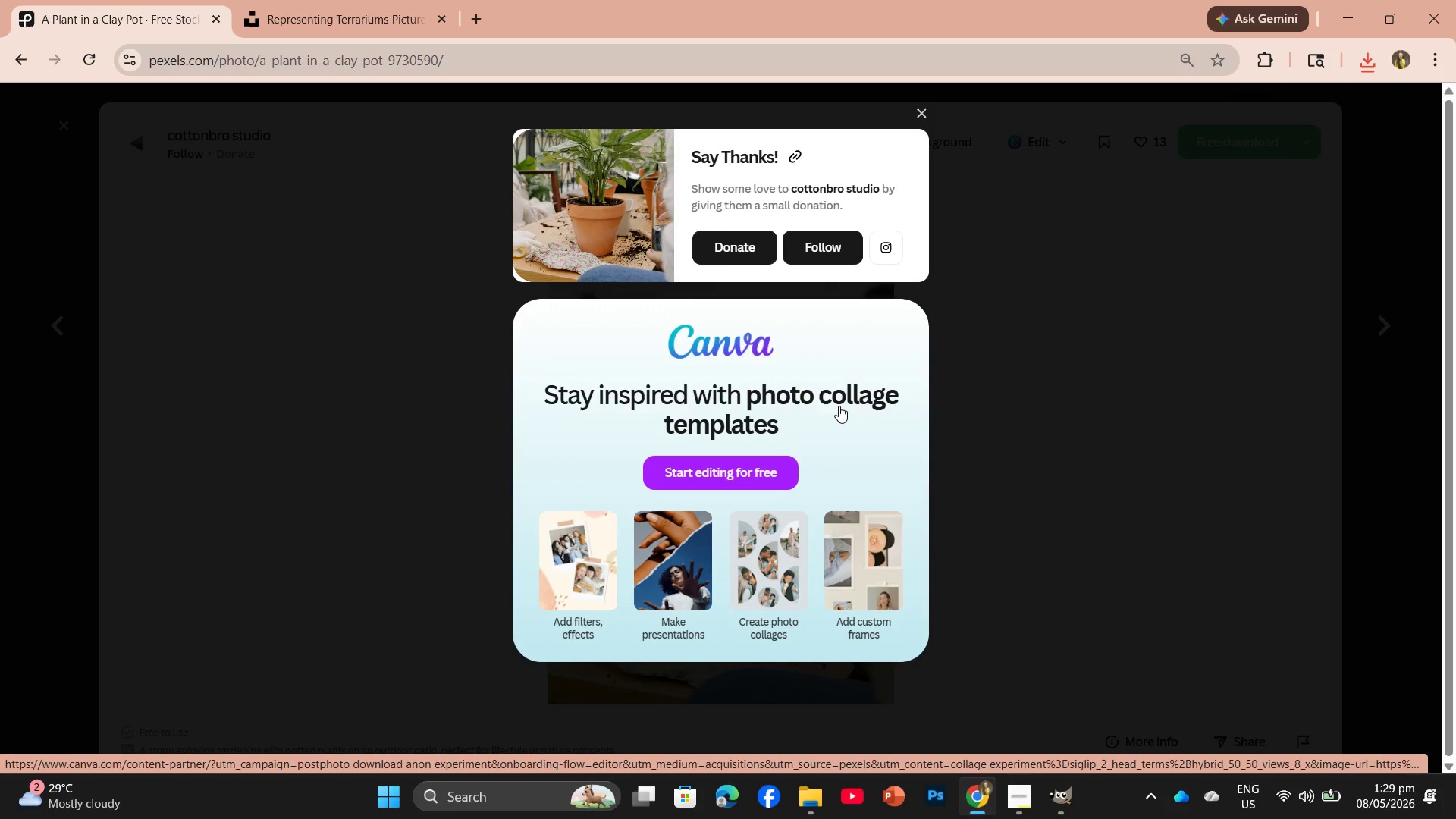 
left_click([915, 108])
 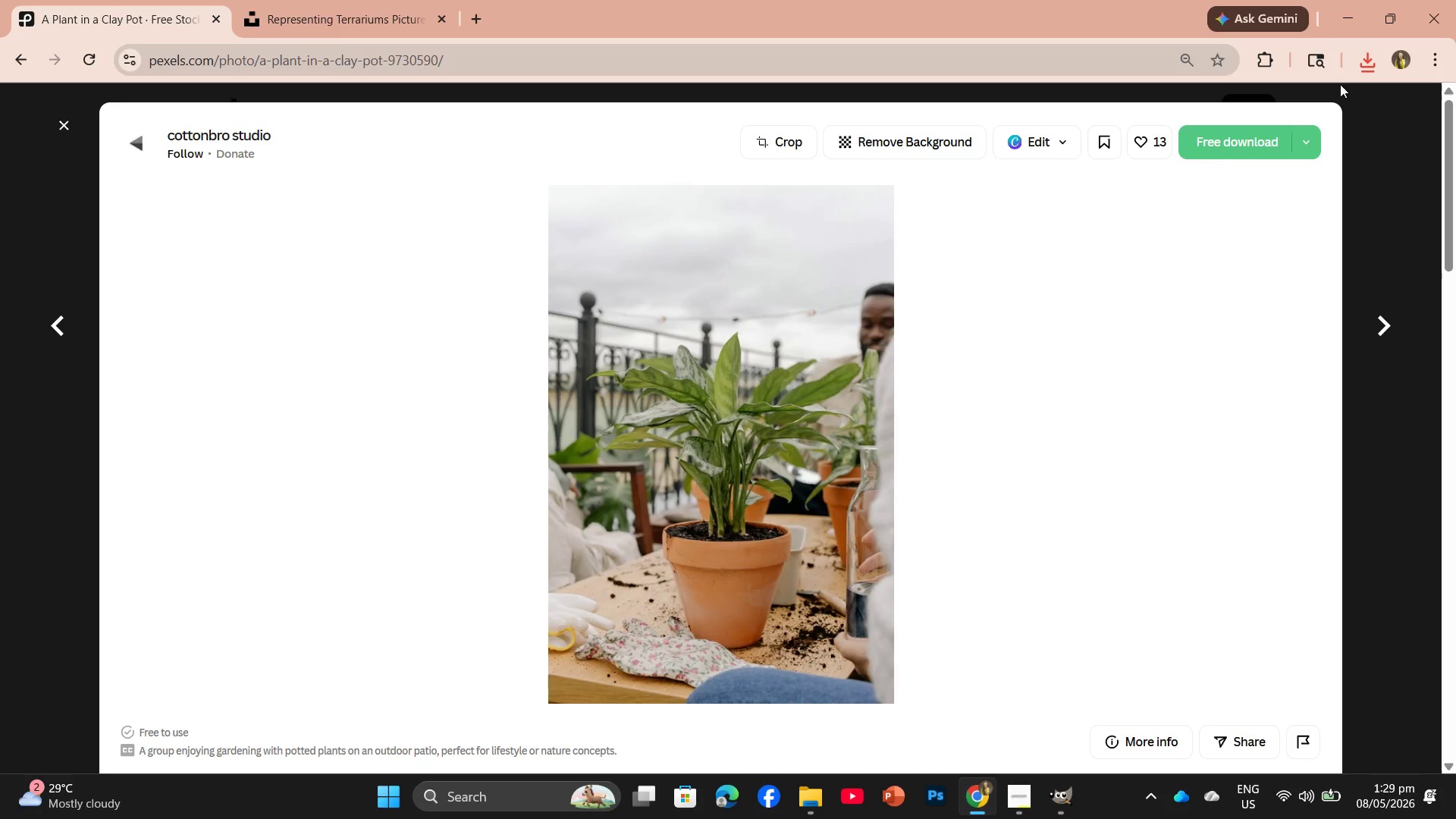 
left_click([1363, 61])
 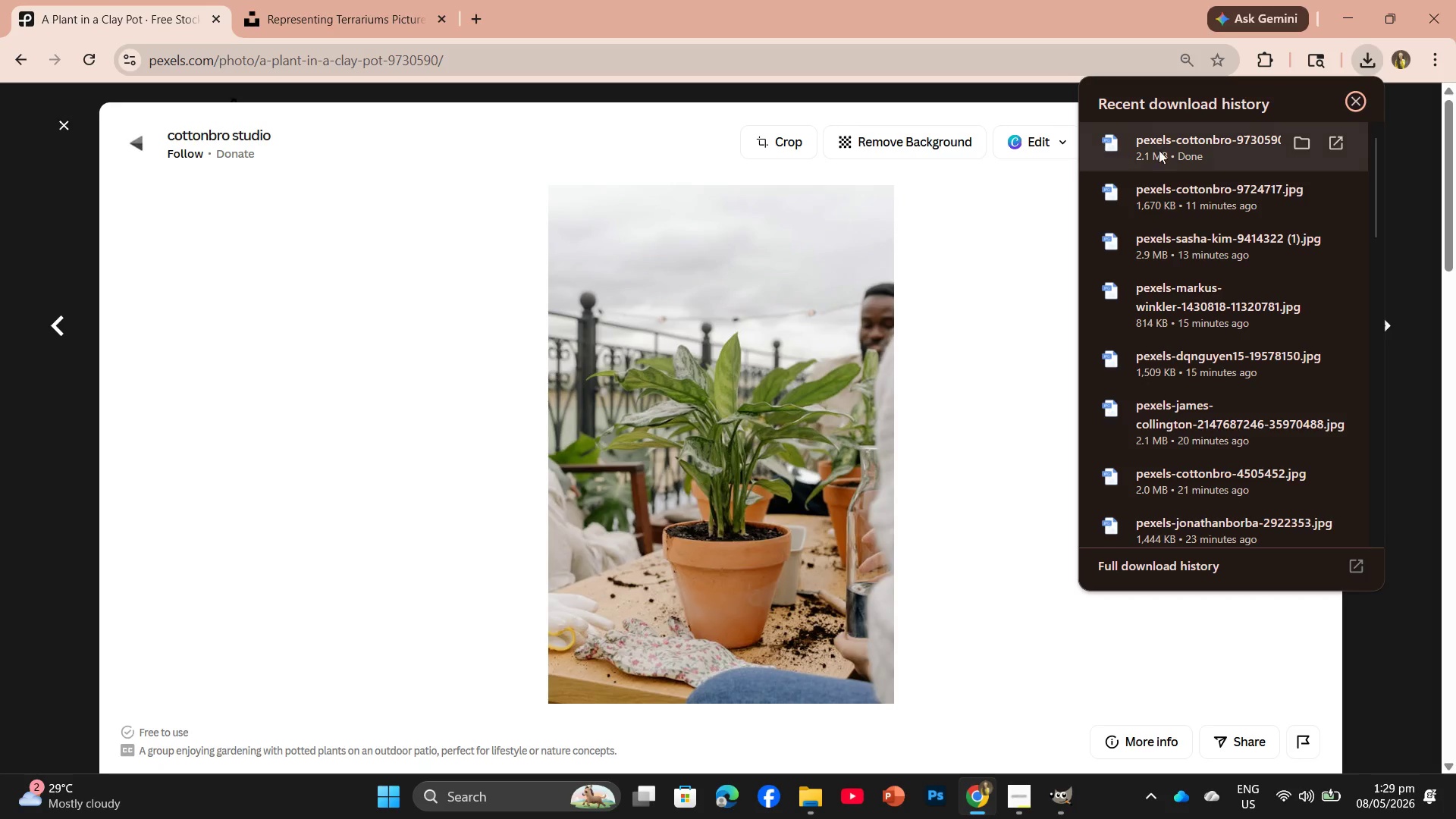 
left_click_drag(start_coordinate=[1160, 149], to_coordinate=[697, 394])
 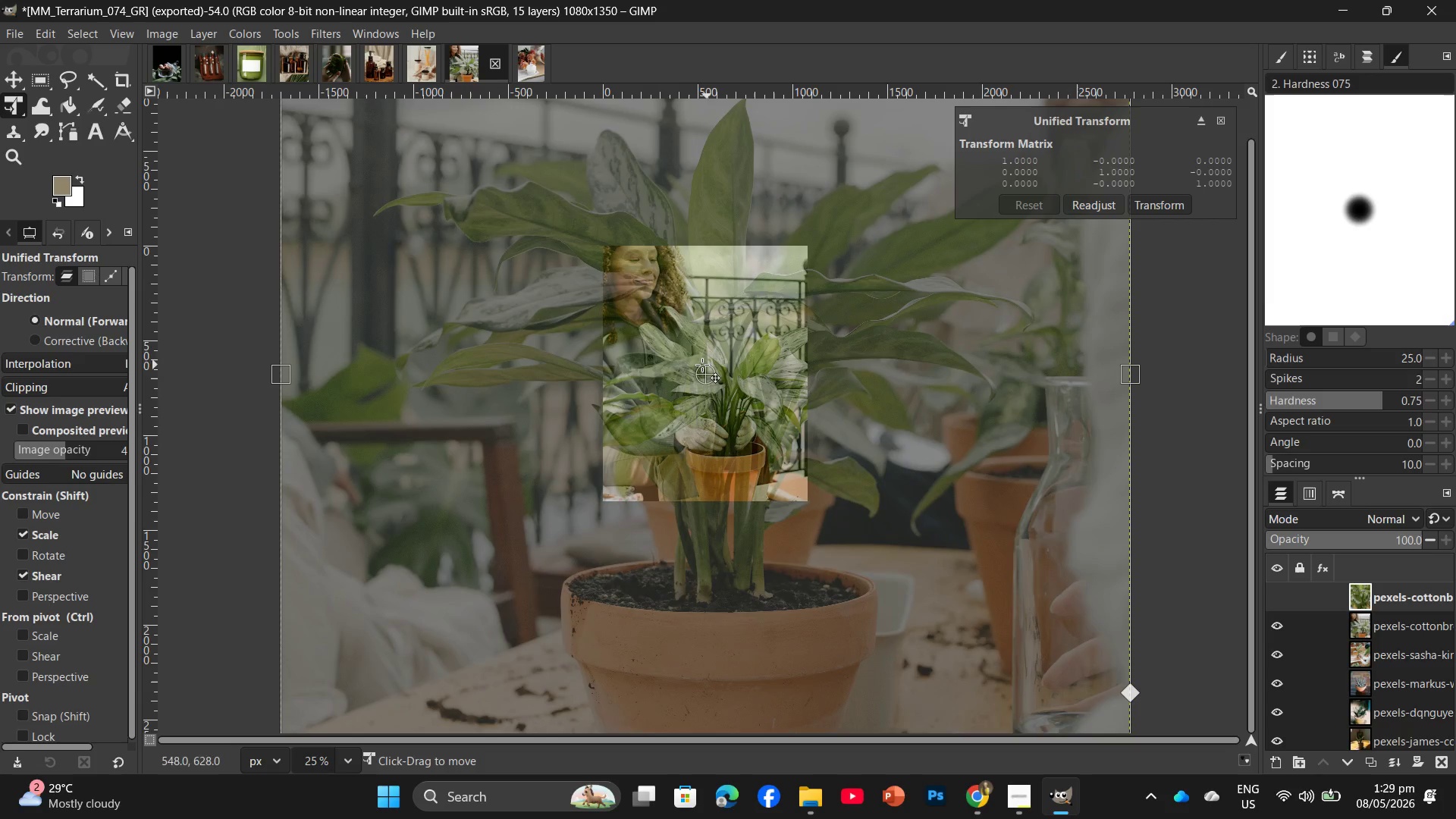 
left_click_drag(start_coordinate=[282, 377], to_coordinate=[601, 363])
 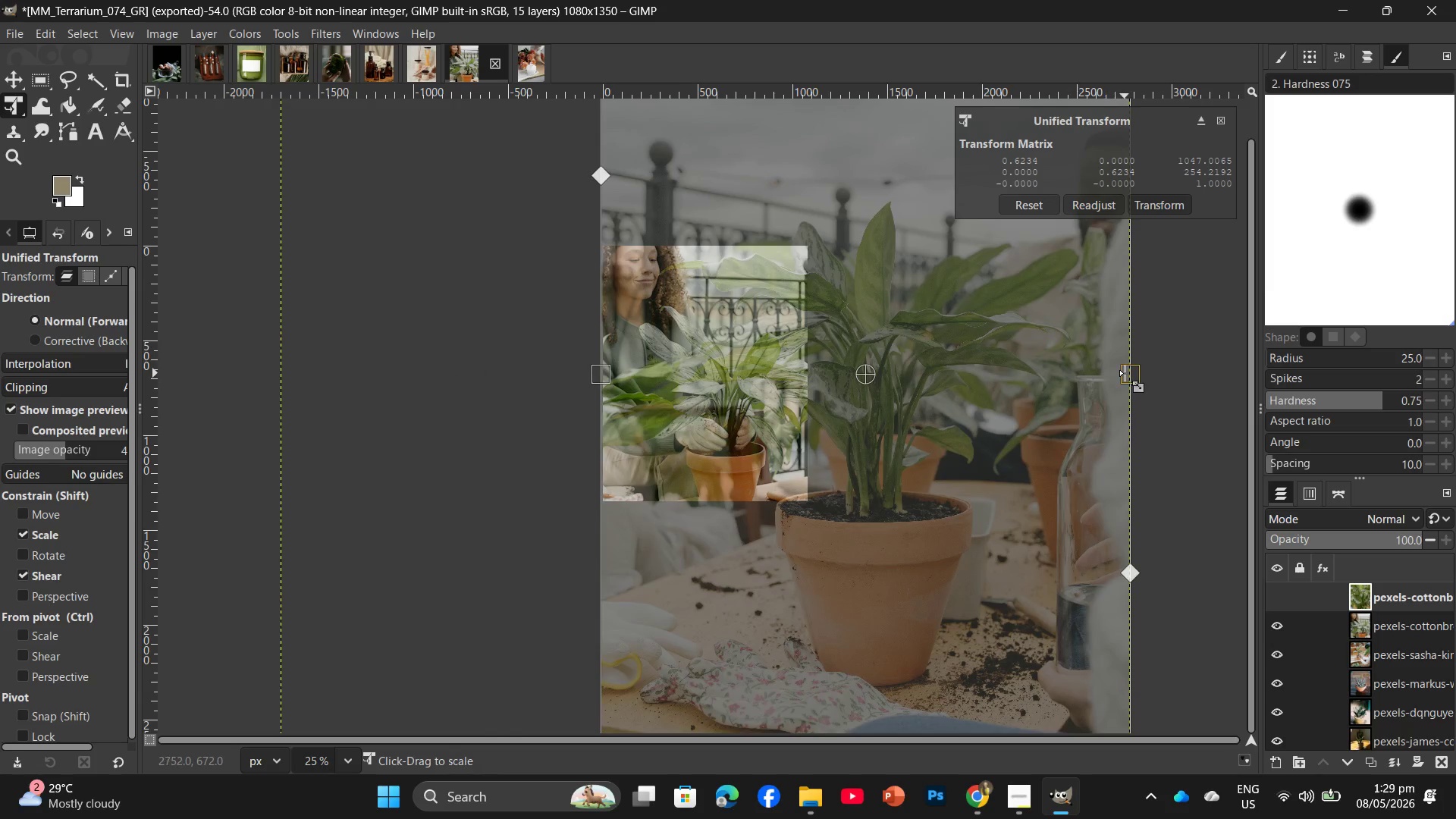 
left_click_drag(start_coordinate=[1127, 373], to_coordinate=[808, 381])
 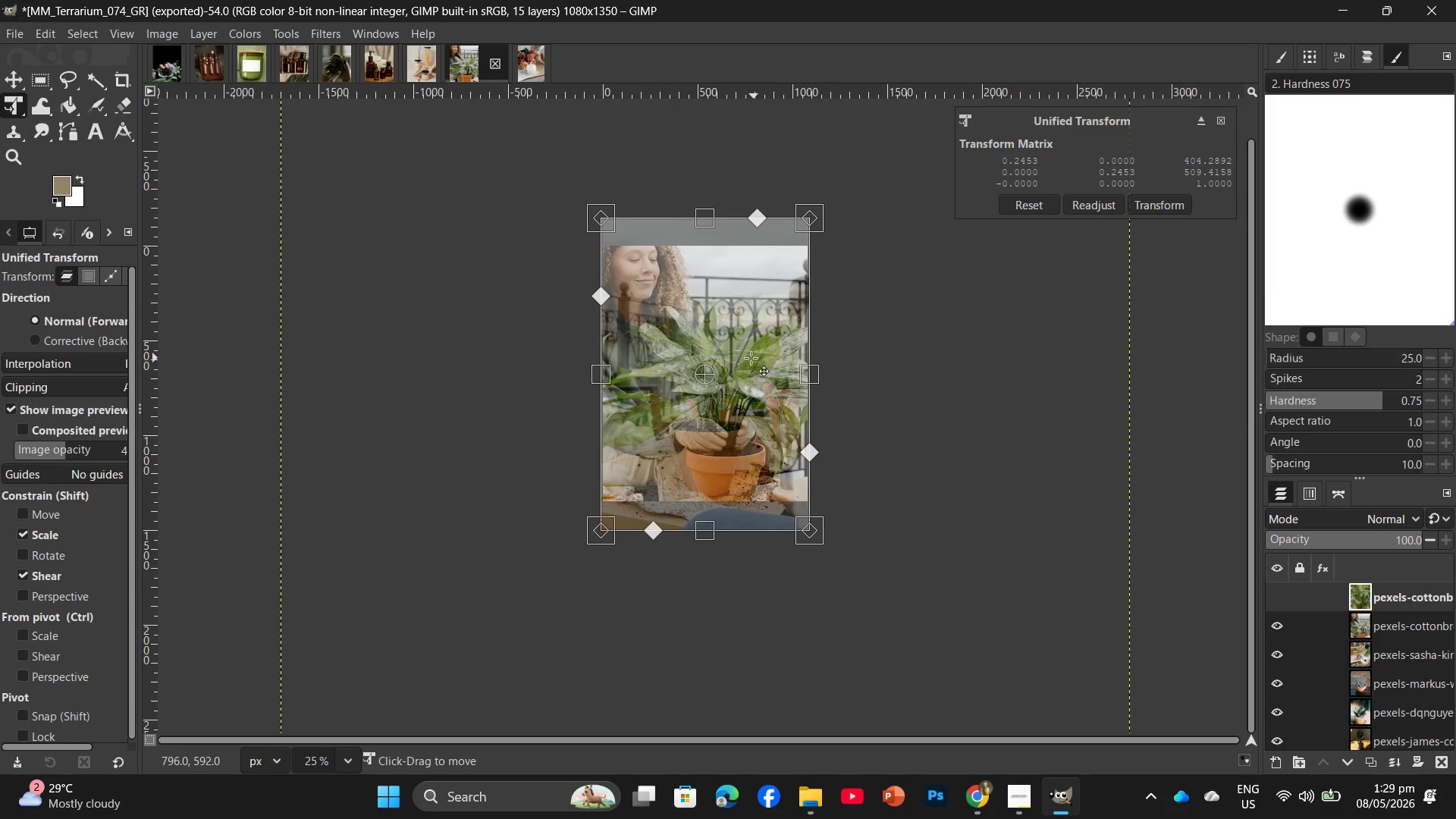 
key(Enter)
 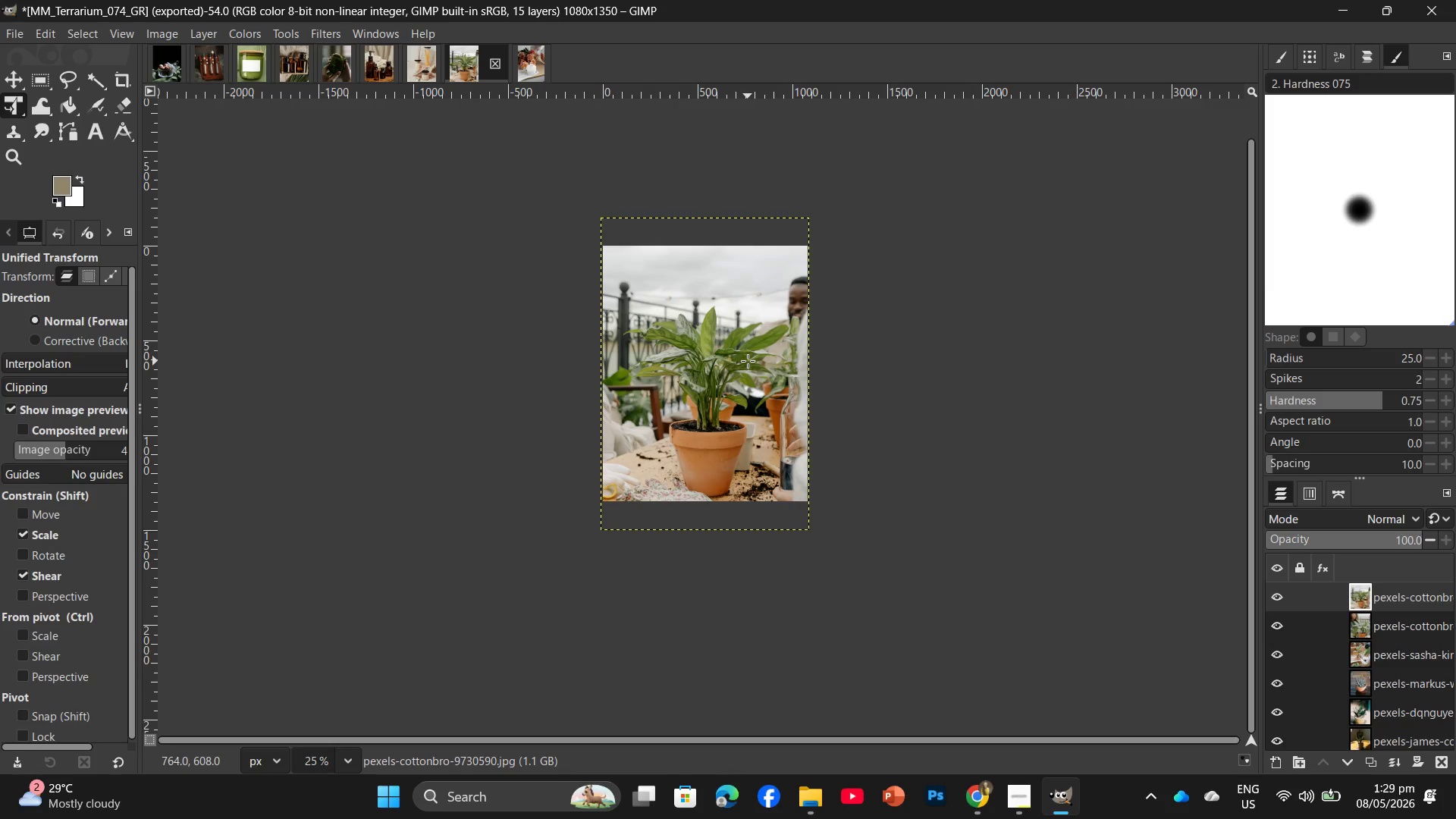 
wait(12.78)
 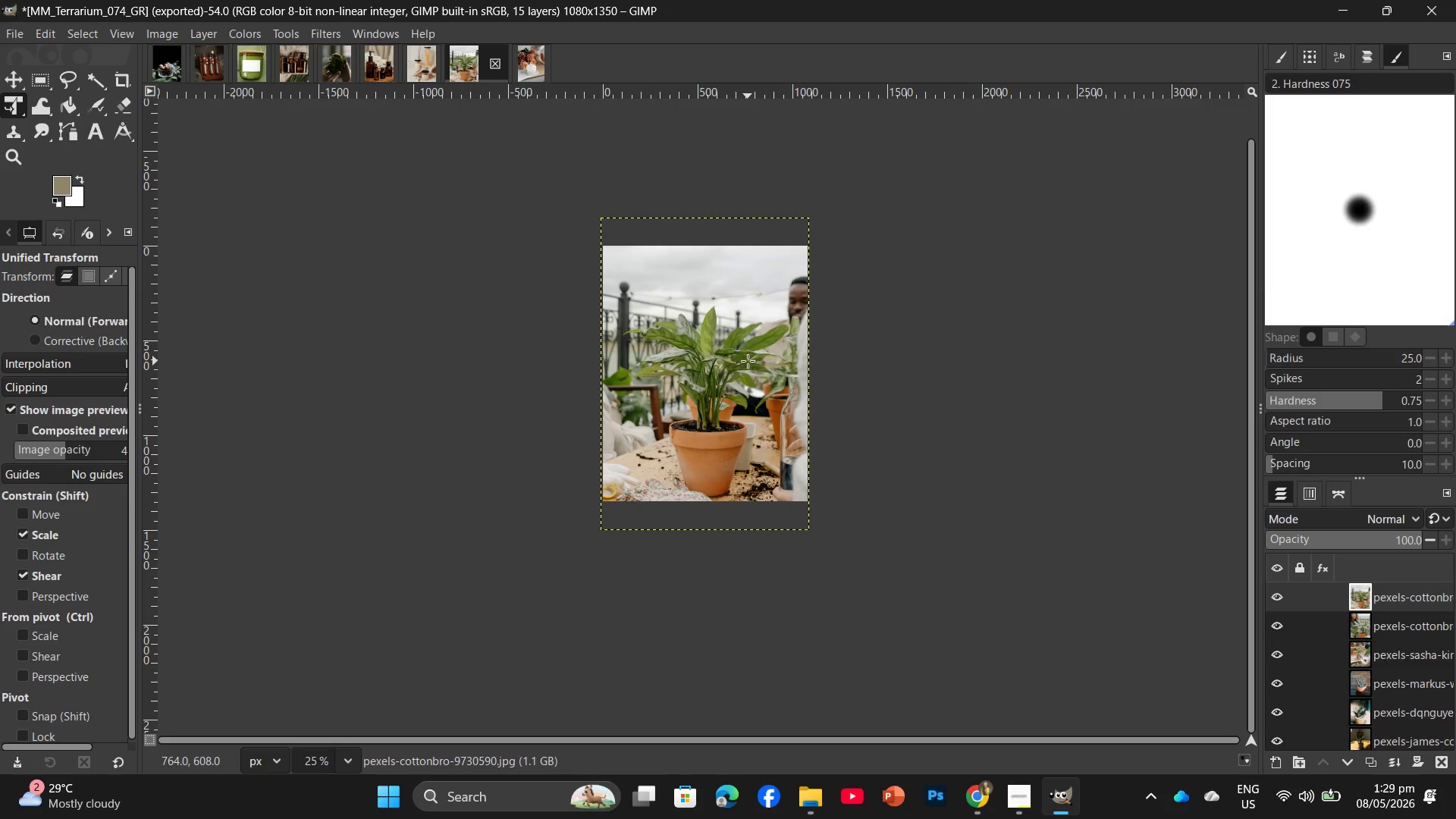 
mouse_move([974, 764])
 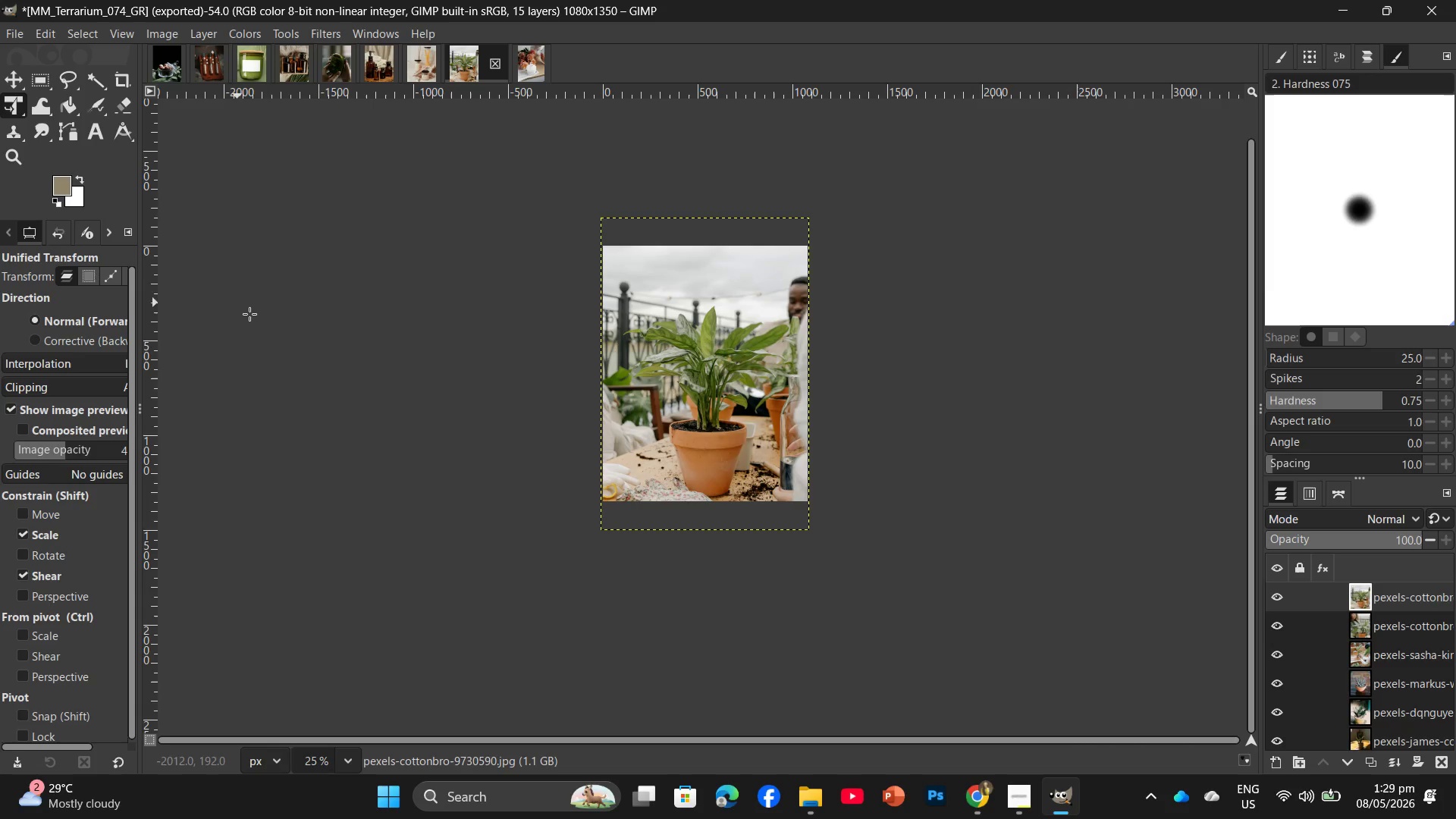 
key(Control+F)
 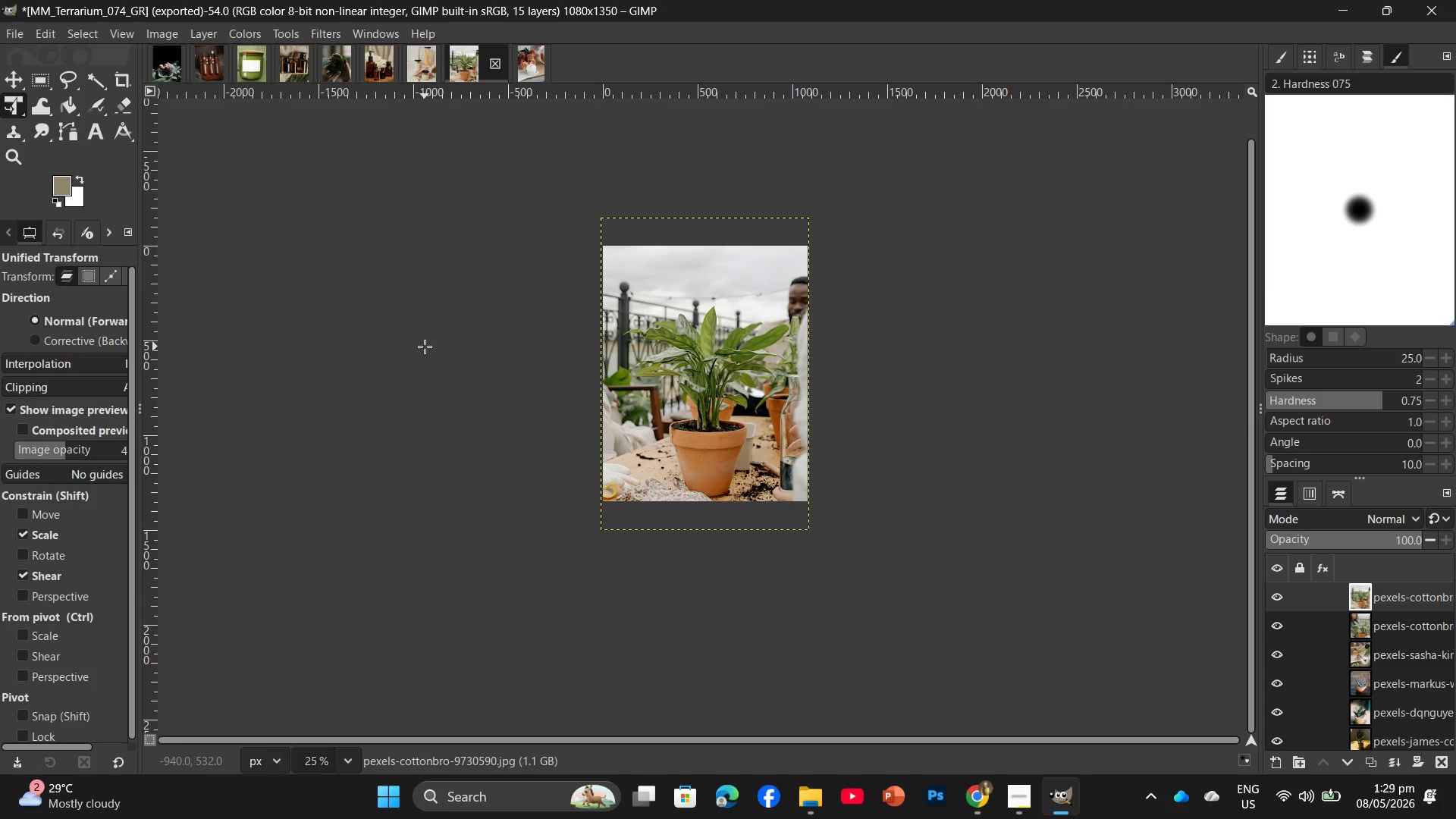 
wait(10.05)
 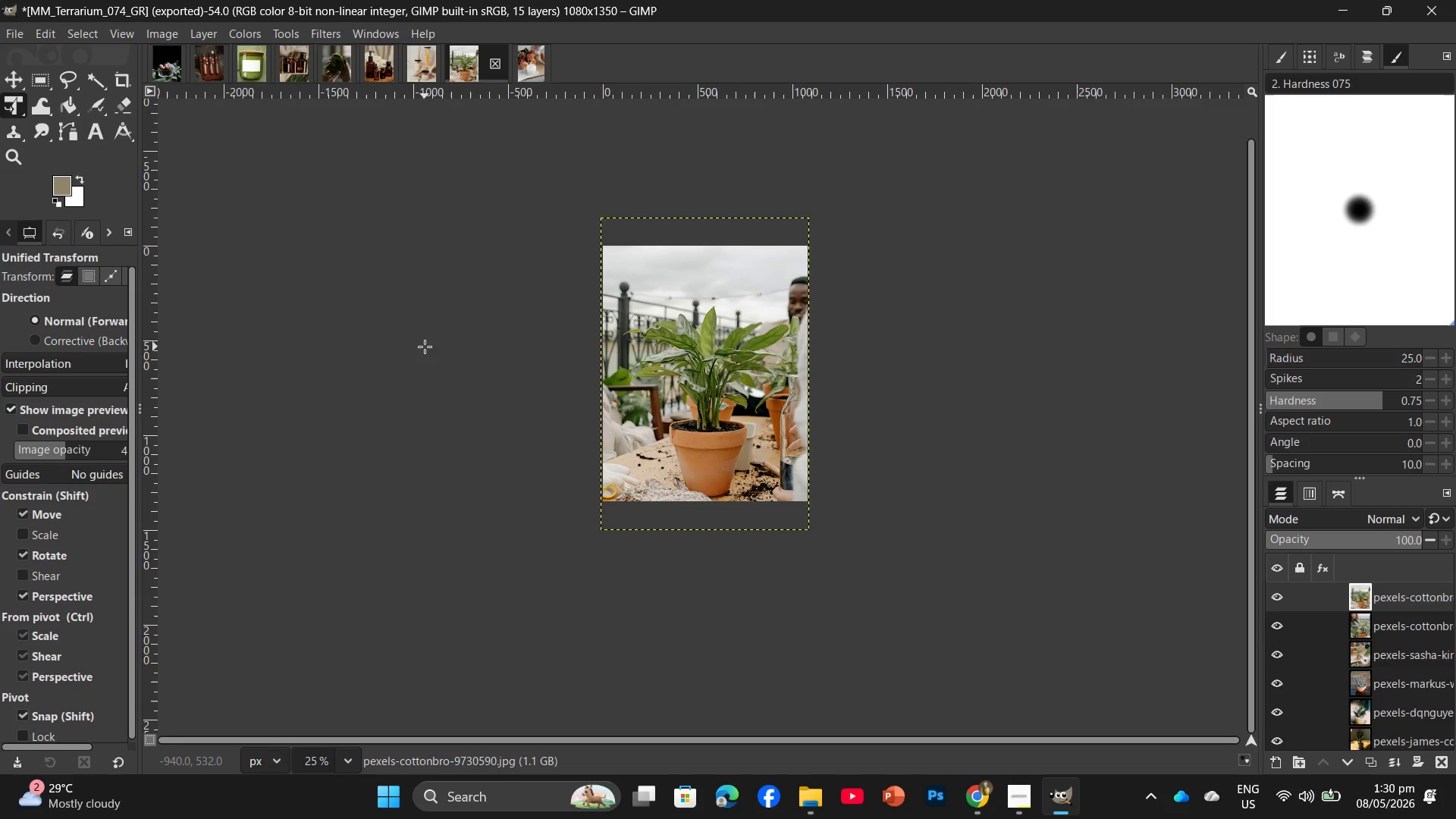 
key(Control+Shift+E)
 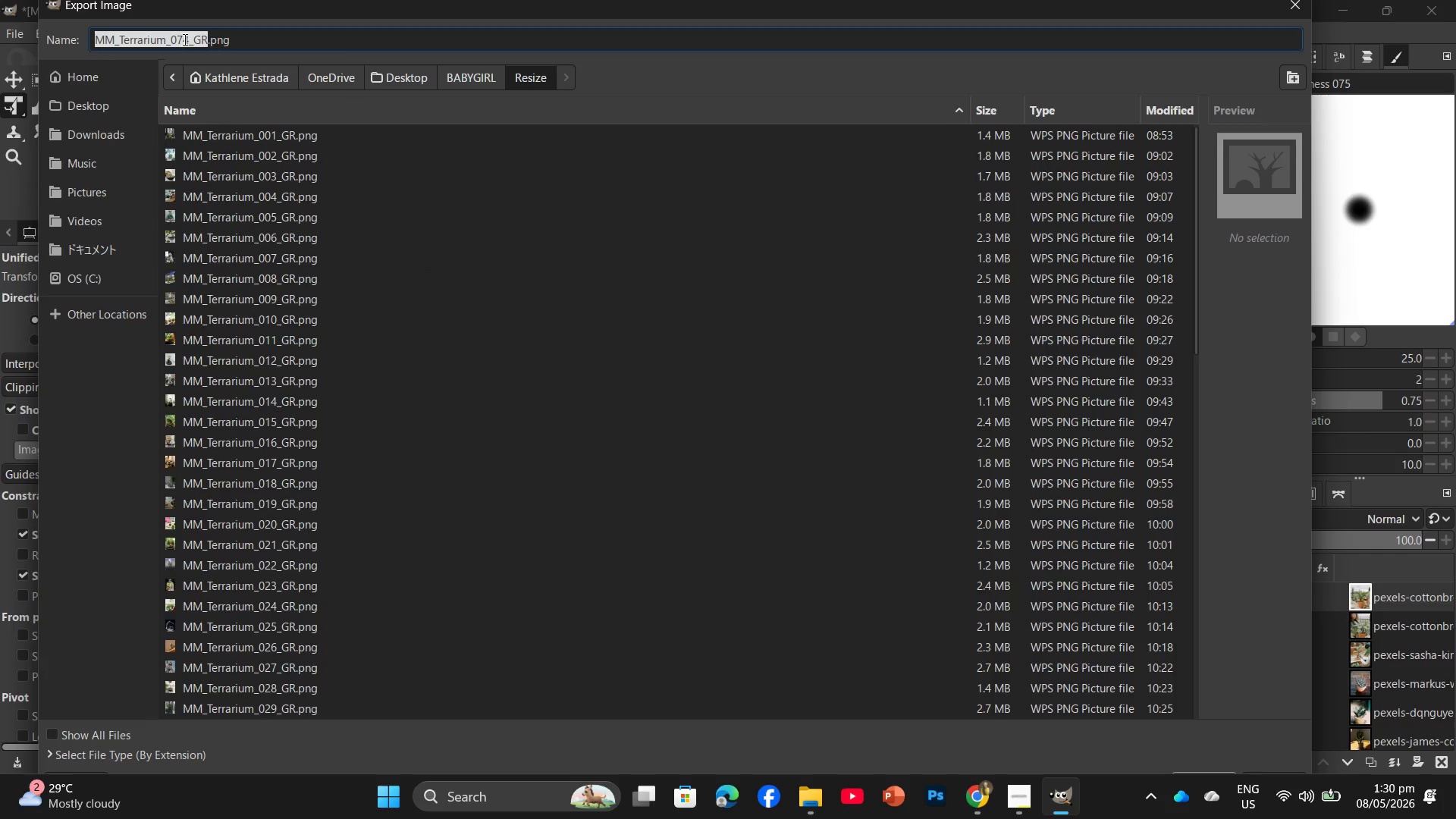 
left_click([188, 44])
 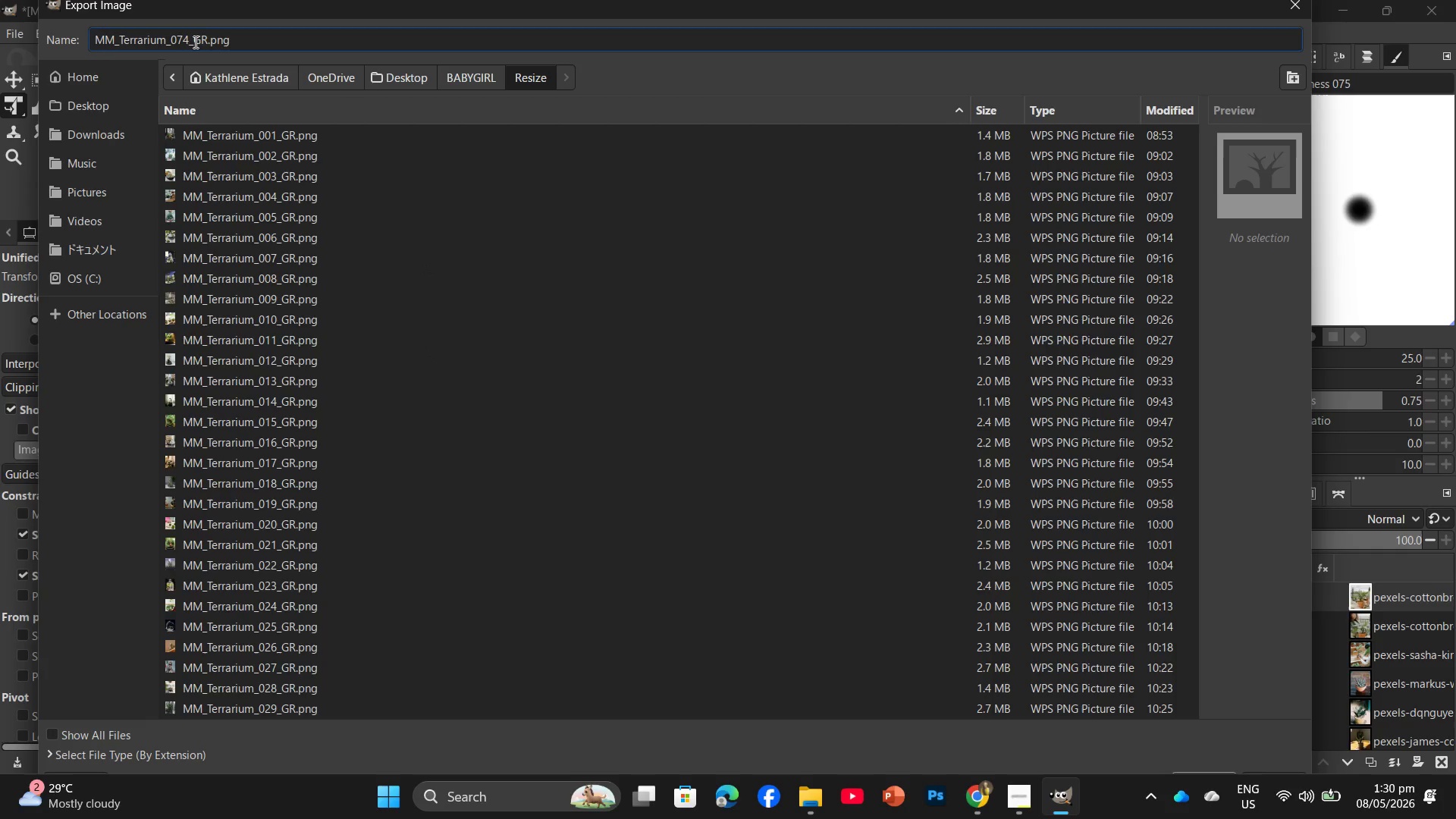 
key(Backspace)
 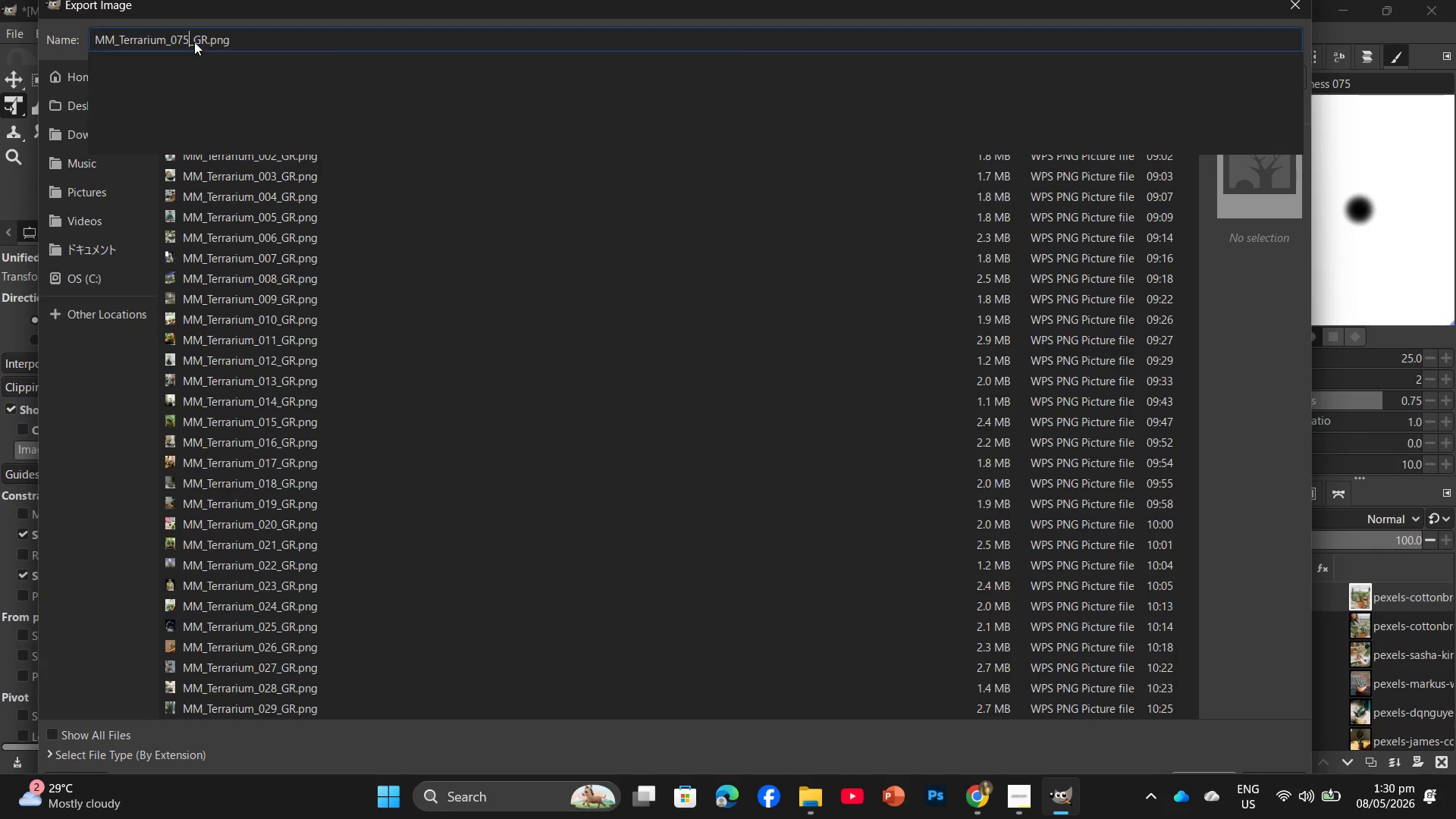 
key(Numpad5)
 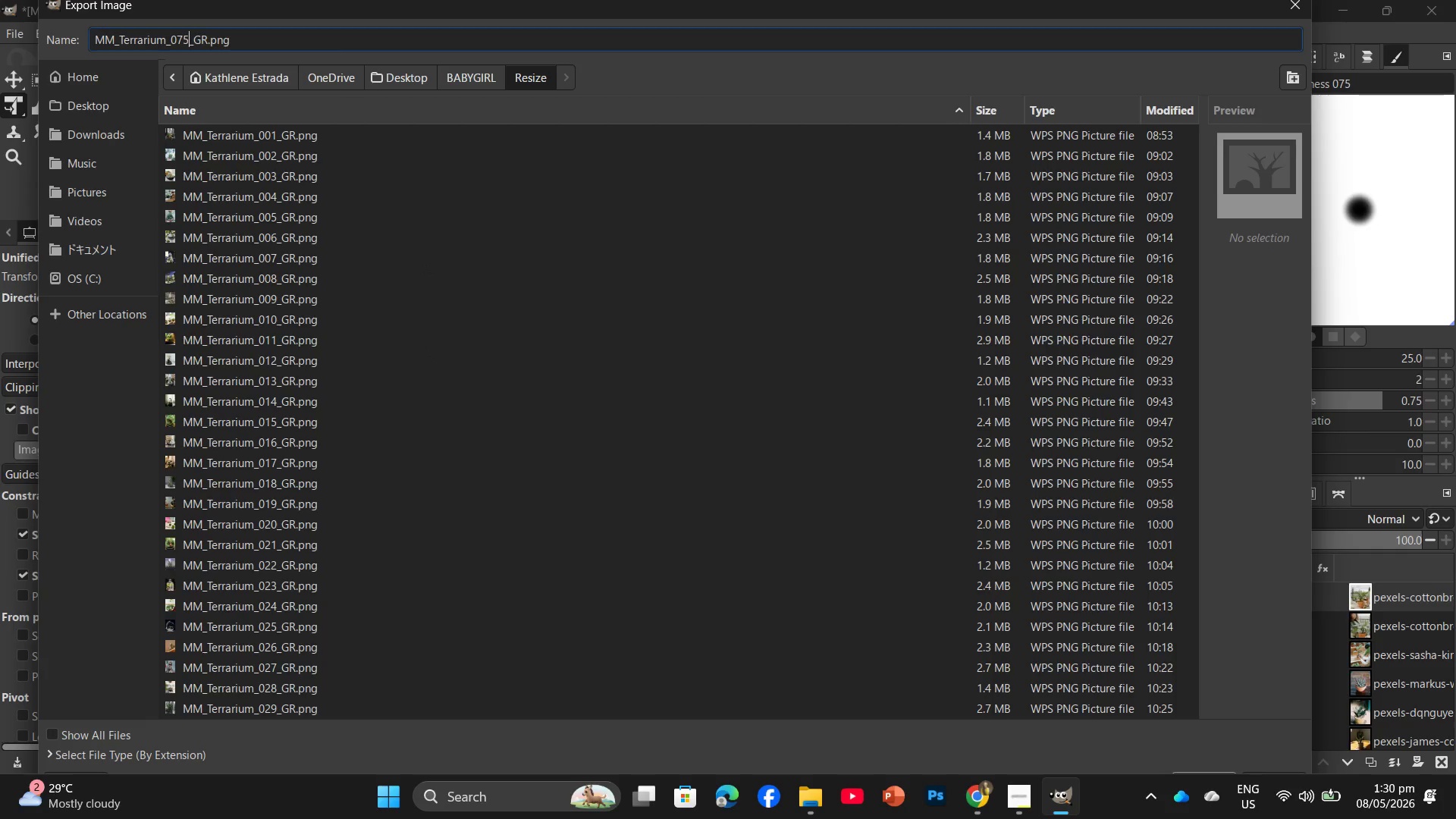 
key(Enter)
 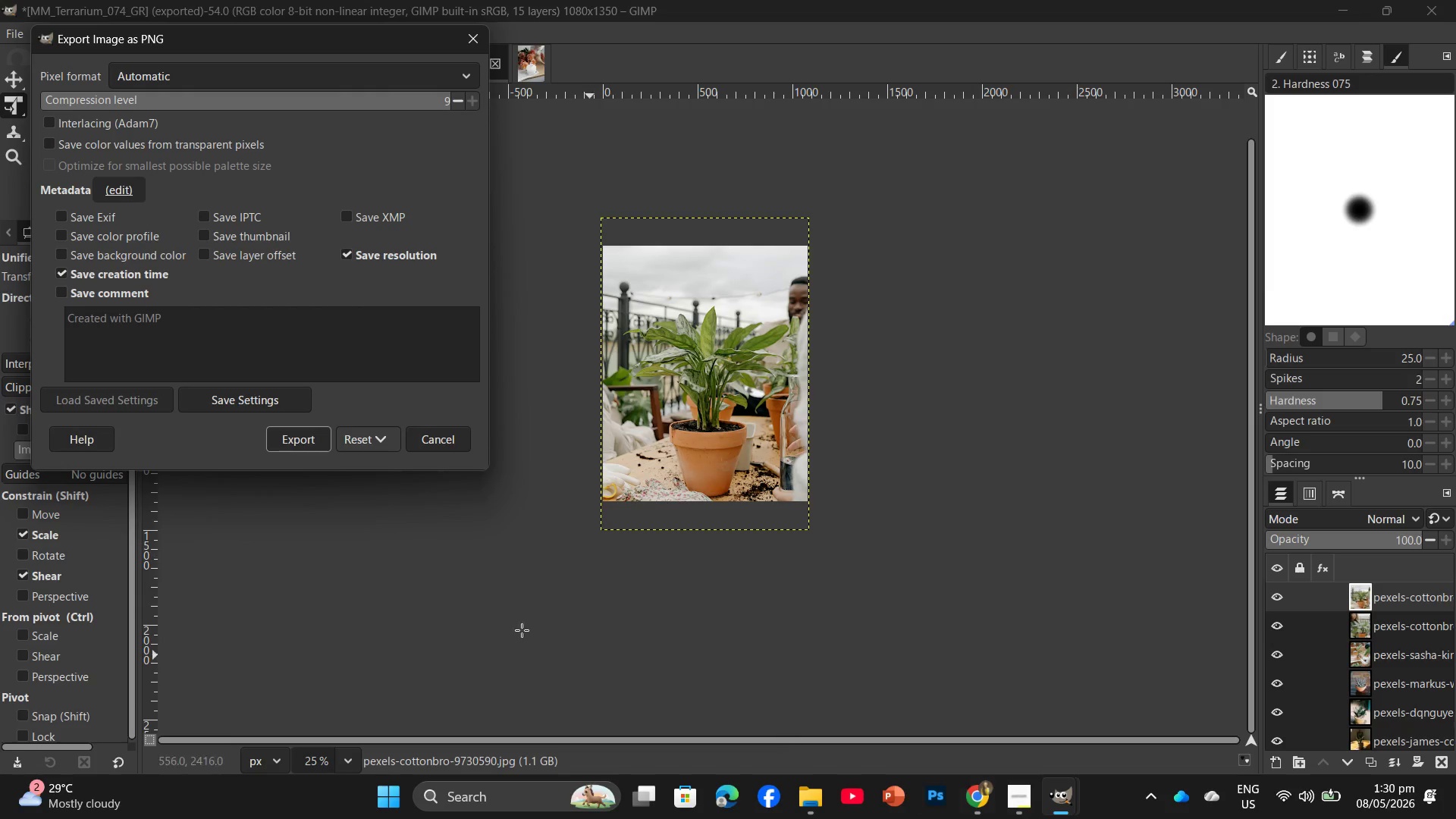 
left_click([297, 447])
 